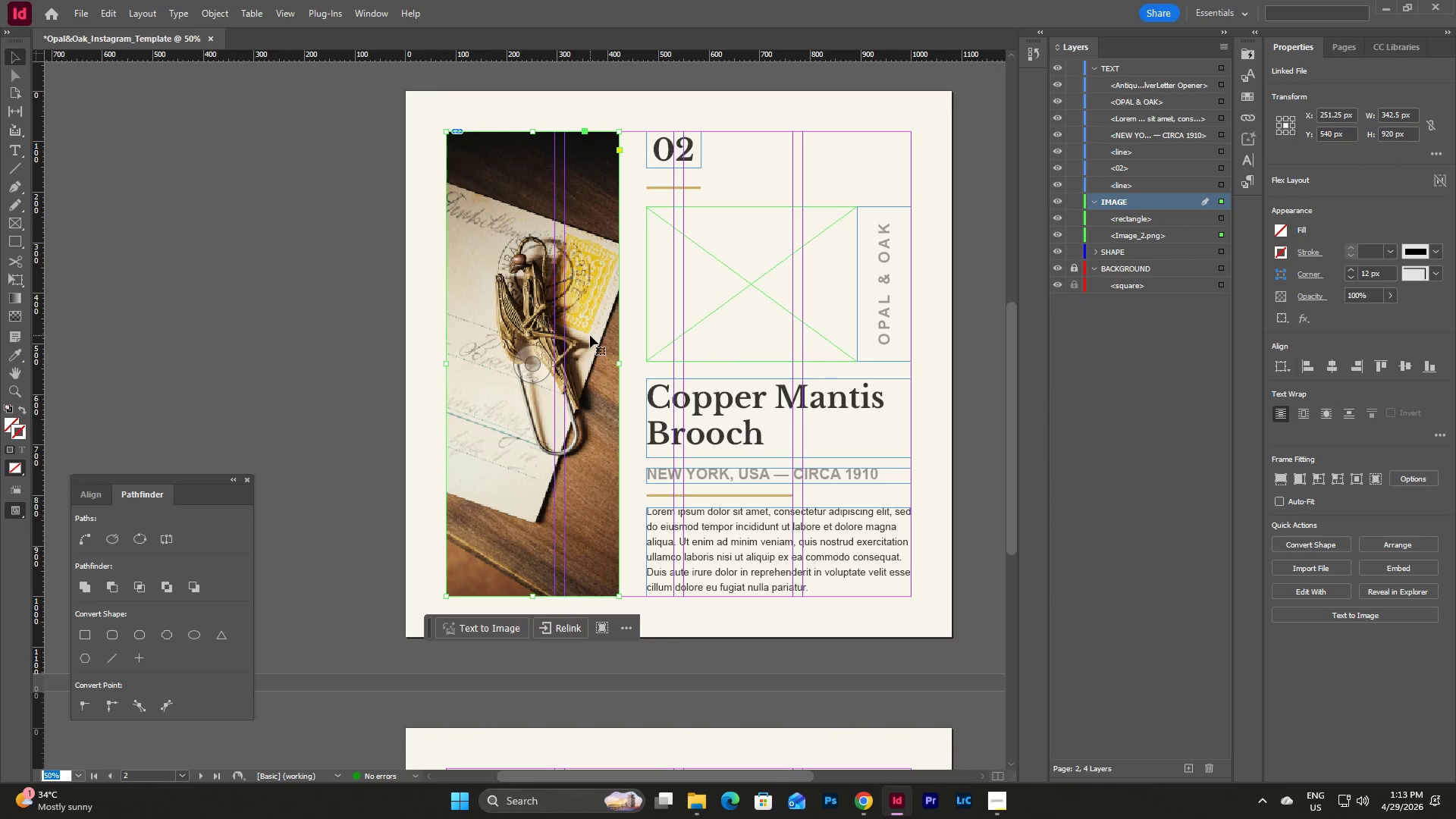 
double_click([590, 335])
 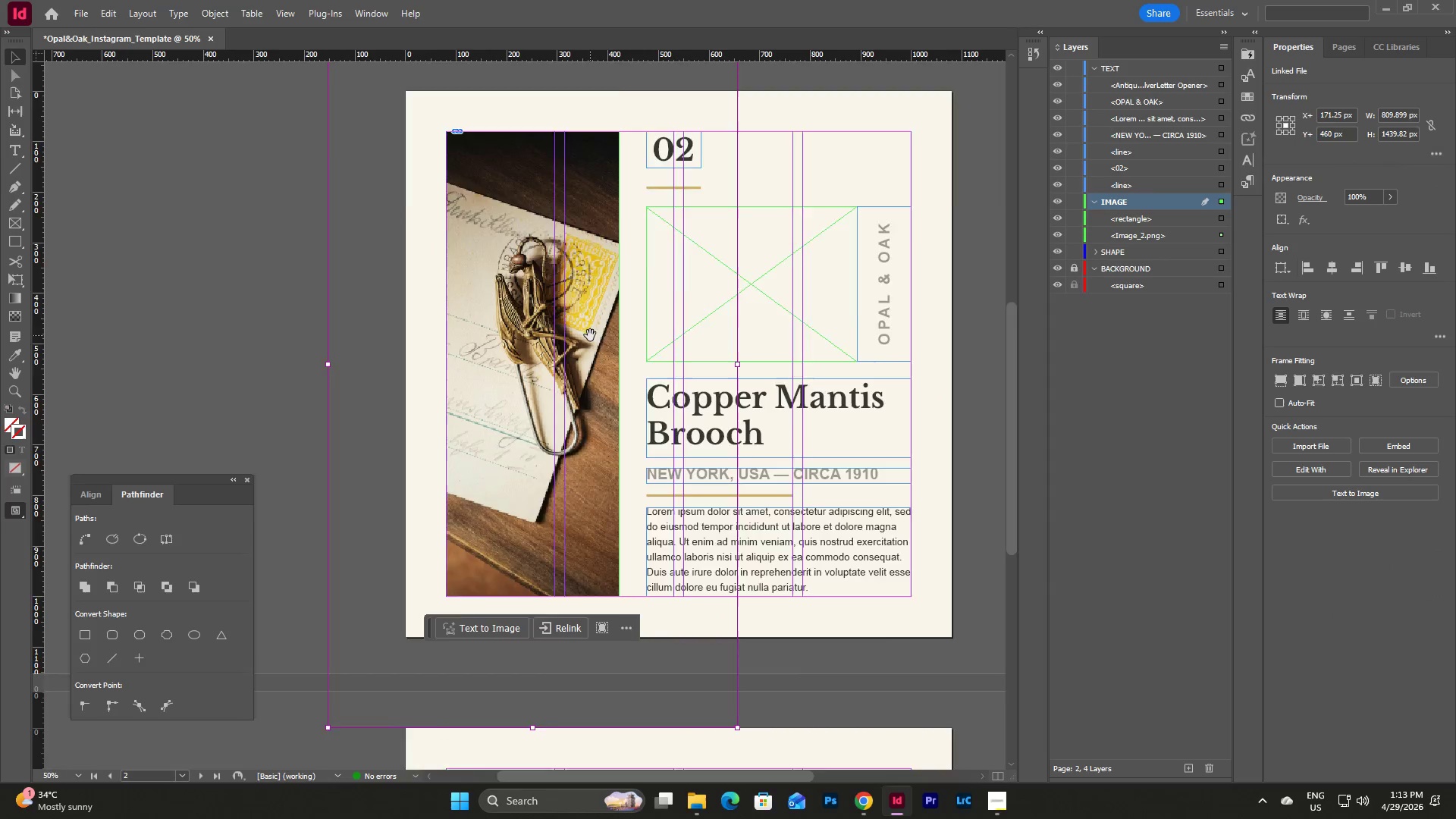 
scroll: coordinate [590, 335], scroll_direction: up, amount: 2.0
 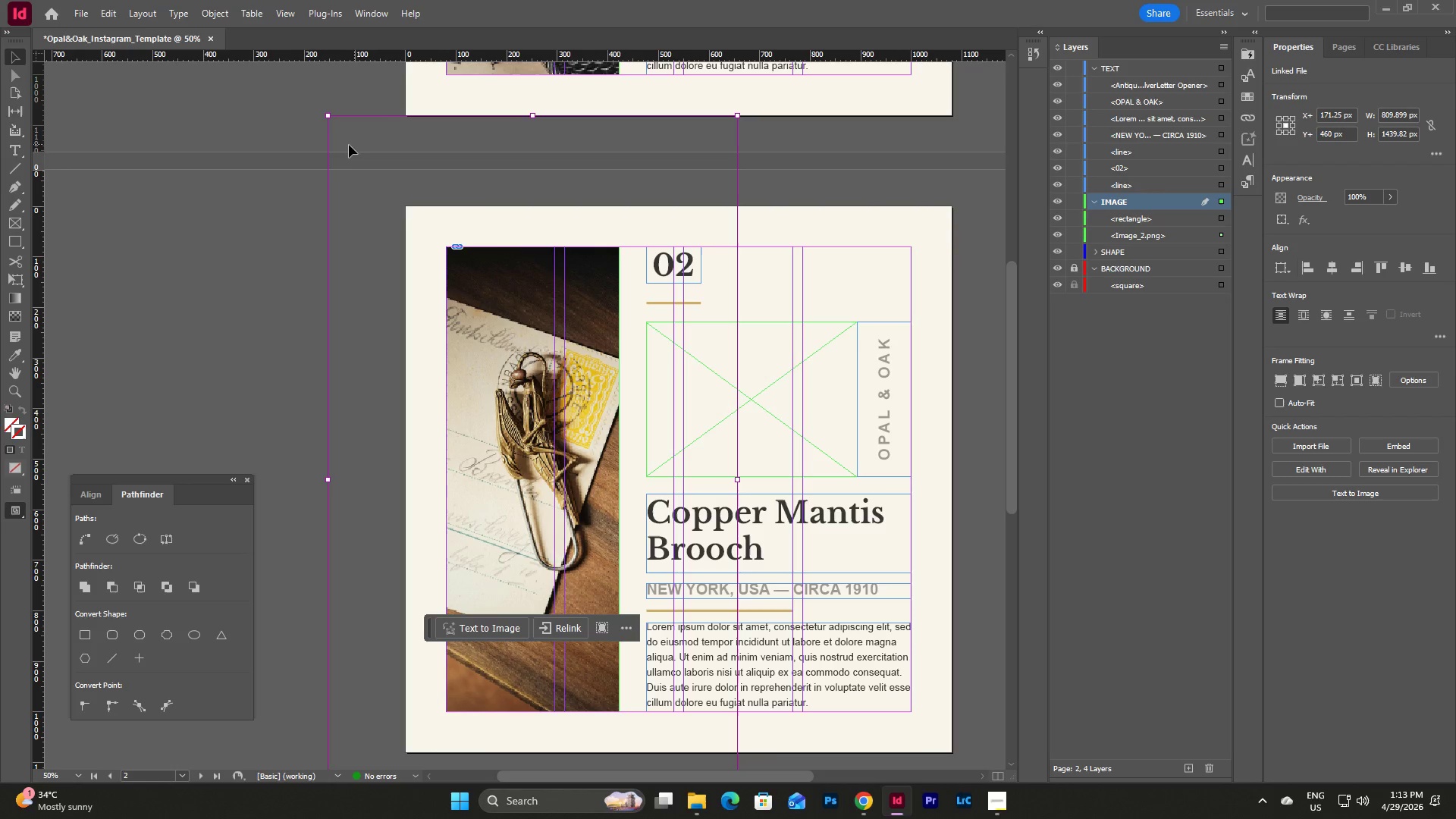 
hold_key(key=ShiftLeft, duration=6.51)
left_click_drag(start_coordinate=[326, 115], to_coordinate=[425, 243])
 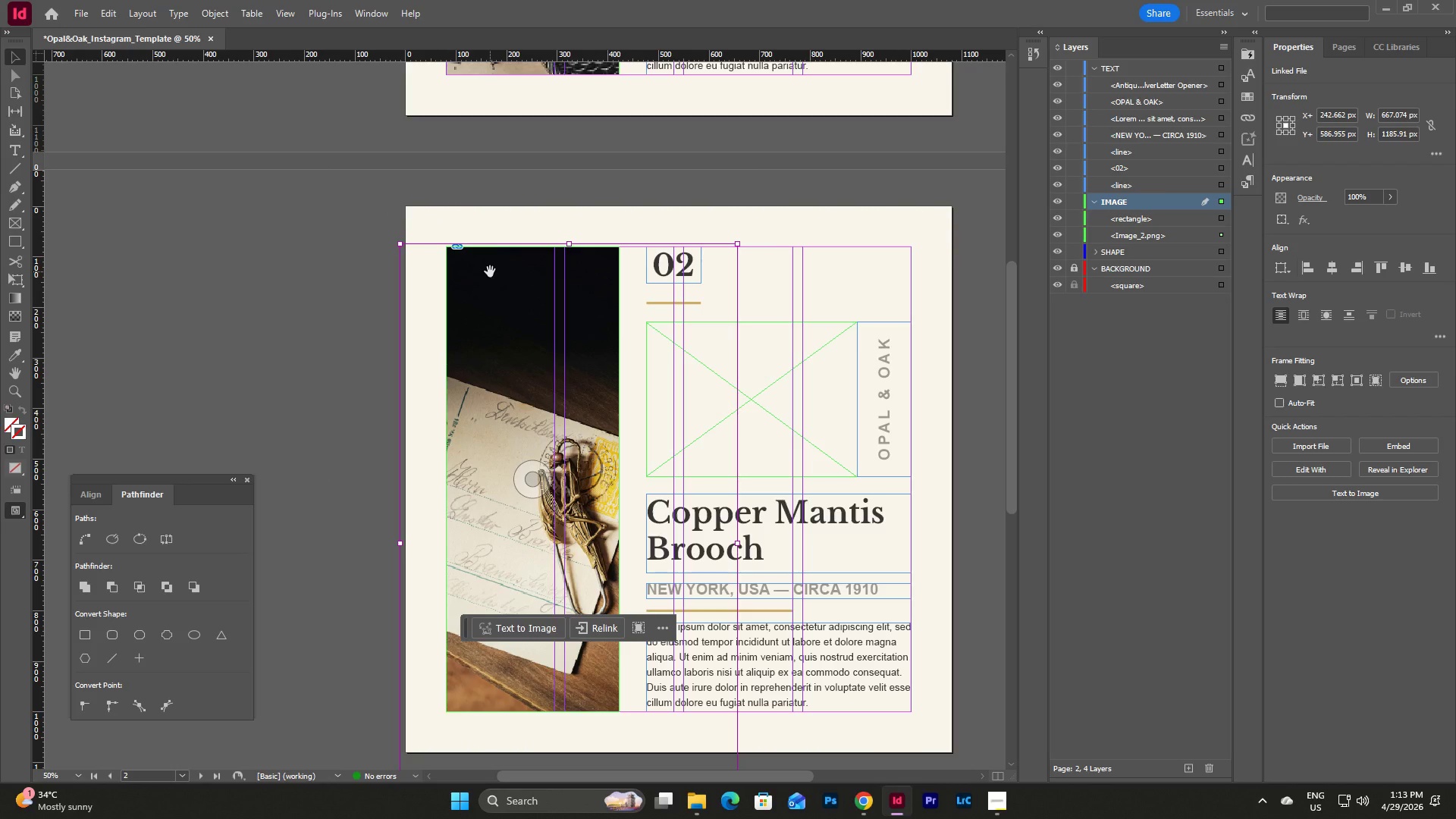 
scroll: coordinate [491, 265], scroll_direction: down, amount: 2.0
 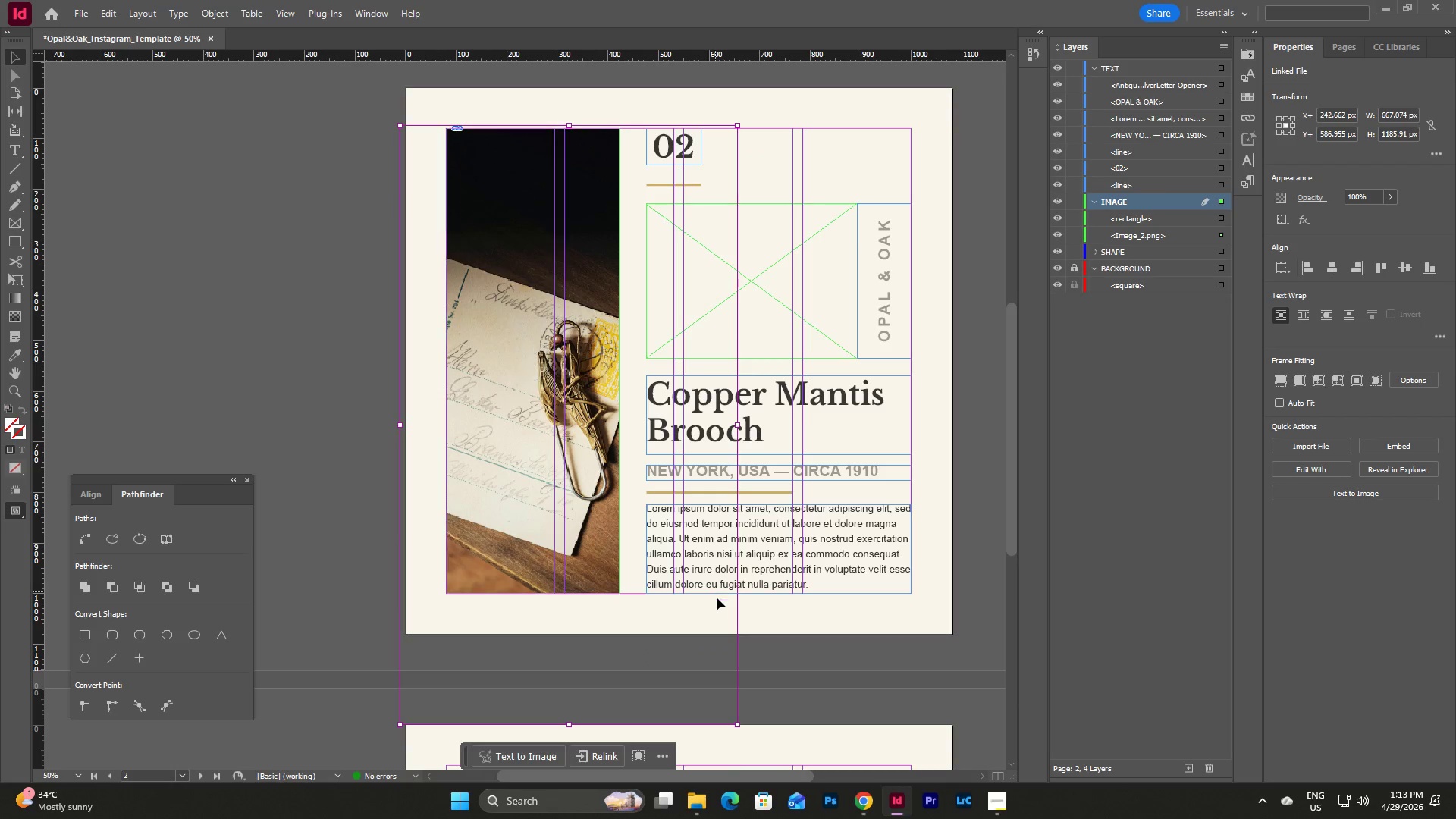 
hold_key(key=ShiftLeft, duration=4.5)
left_click_drag(start_coordinate=[740, 725], to_coordinate=[621, 597])
 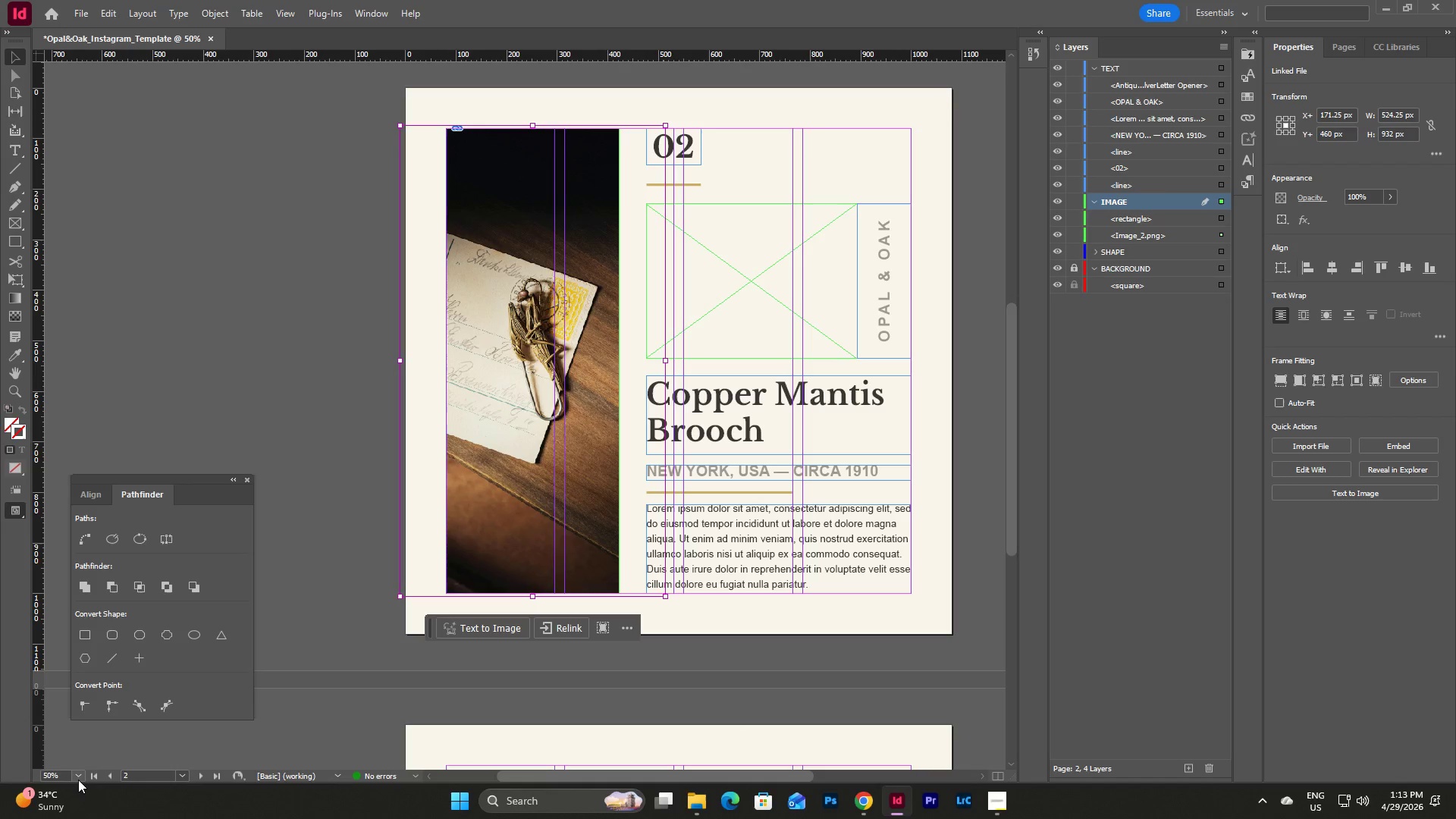 
left_click([78, 780])
 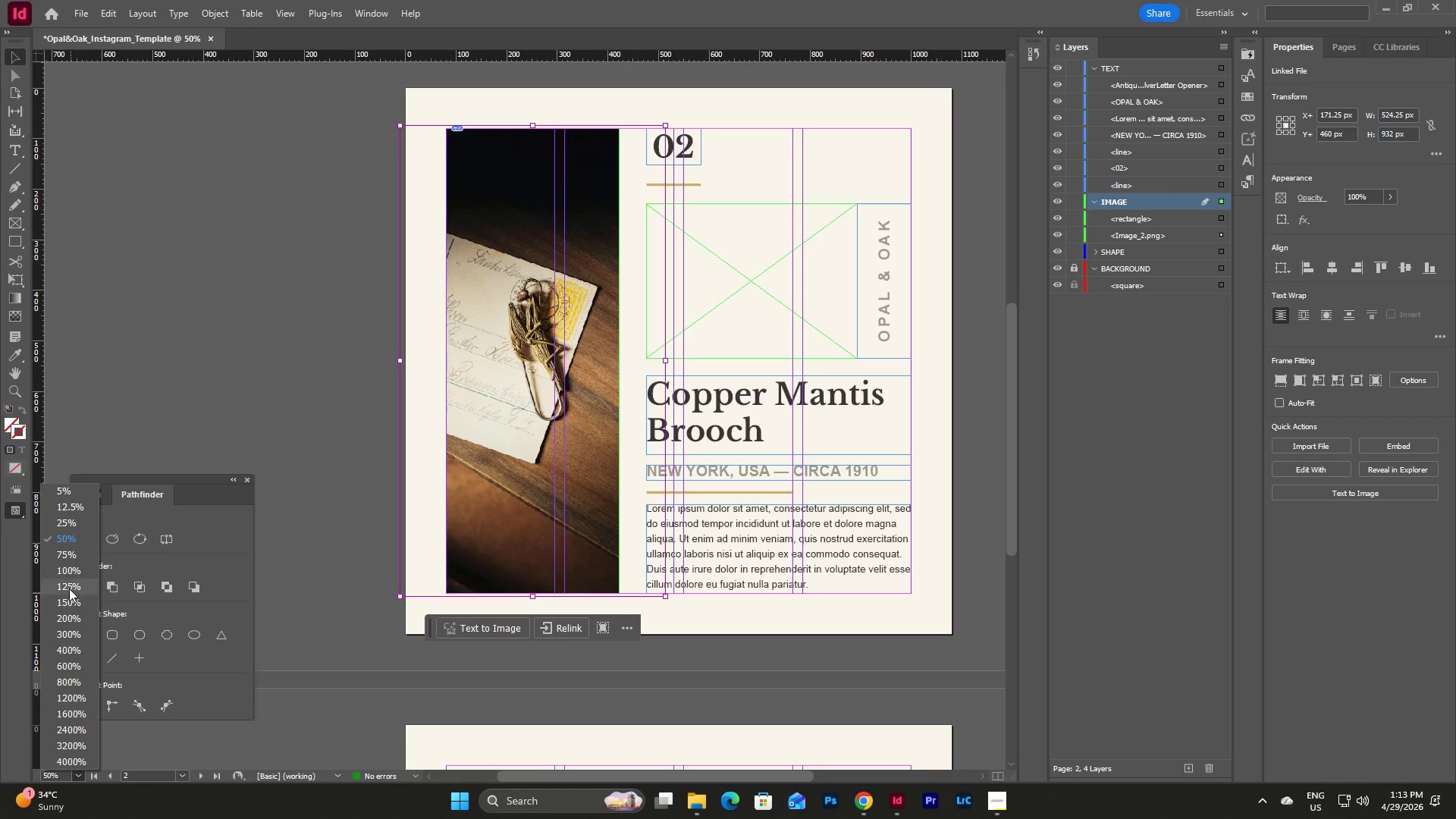 
left_click([68, 572])
 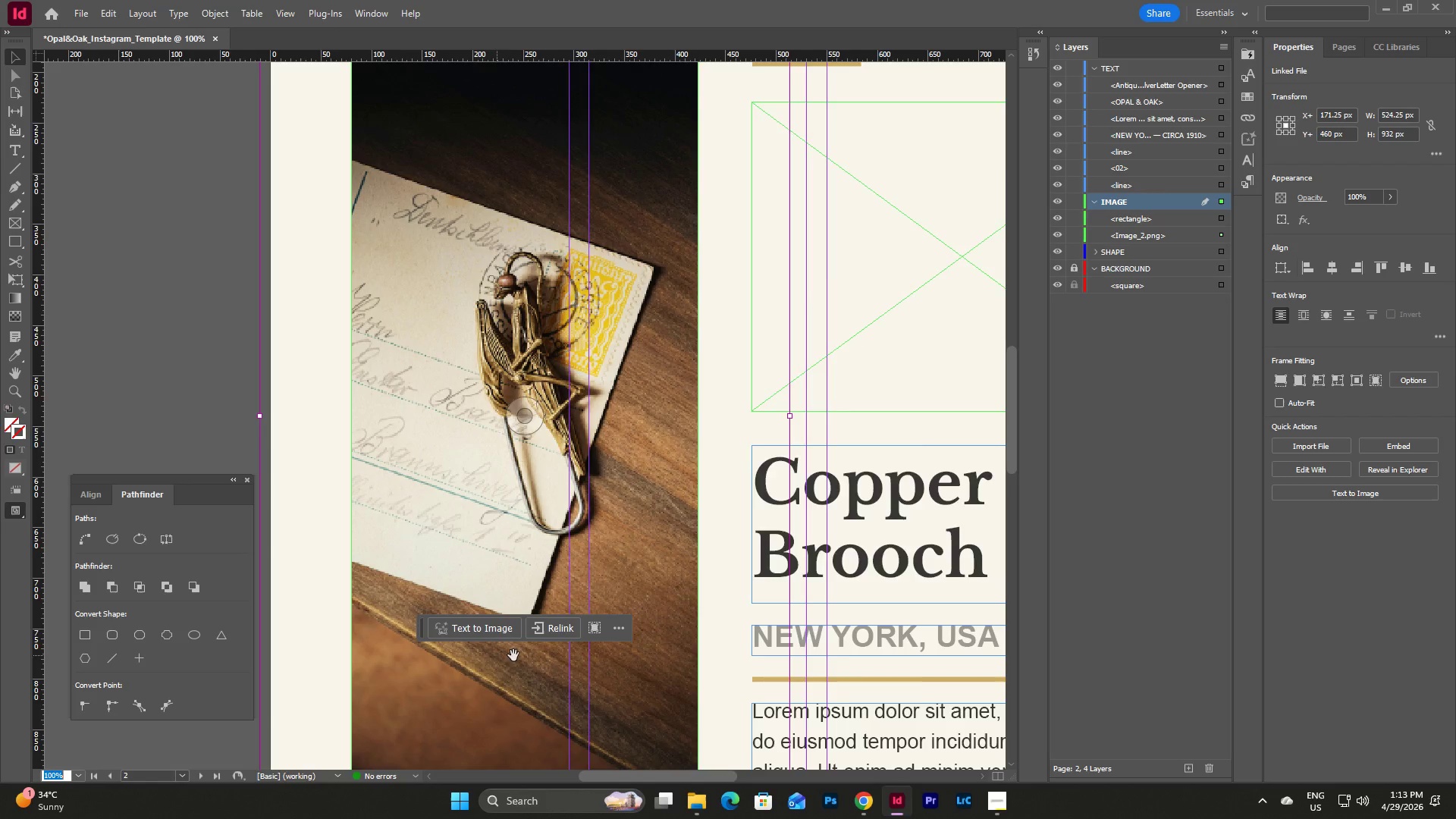 
scroll: coordinate [644, 573], scroll_direction: down, amount: 5.0
 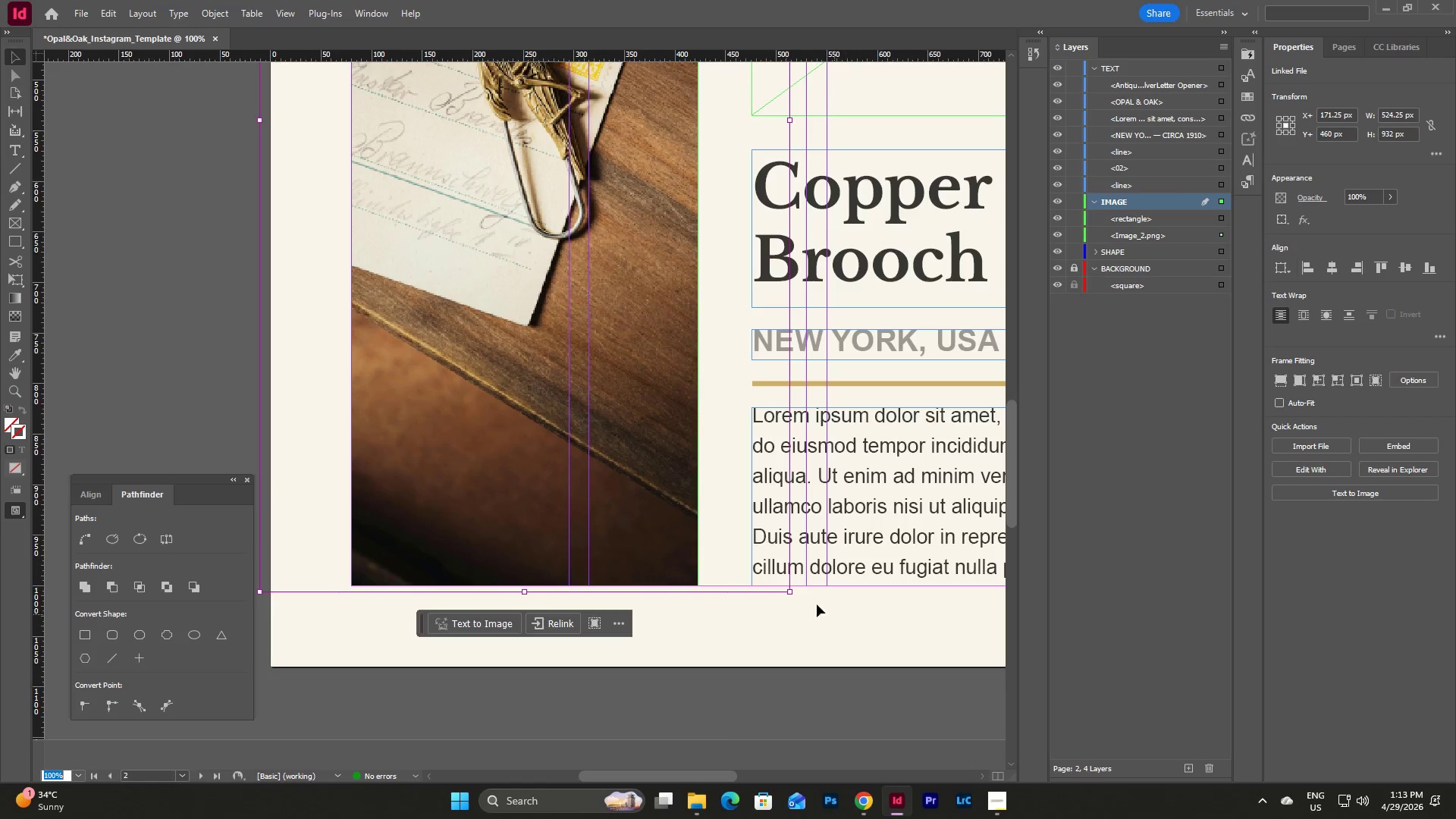 
hold_key(key=ShiftLeft, duration=3.0)
left_click_drag(start_coordinate=[792, 595], to_coordinate=[786, 588])
 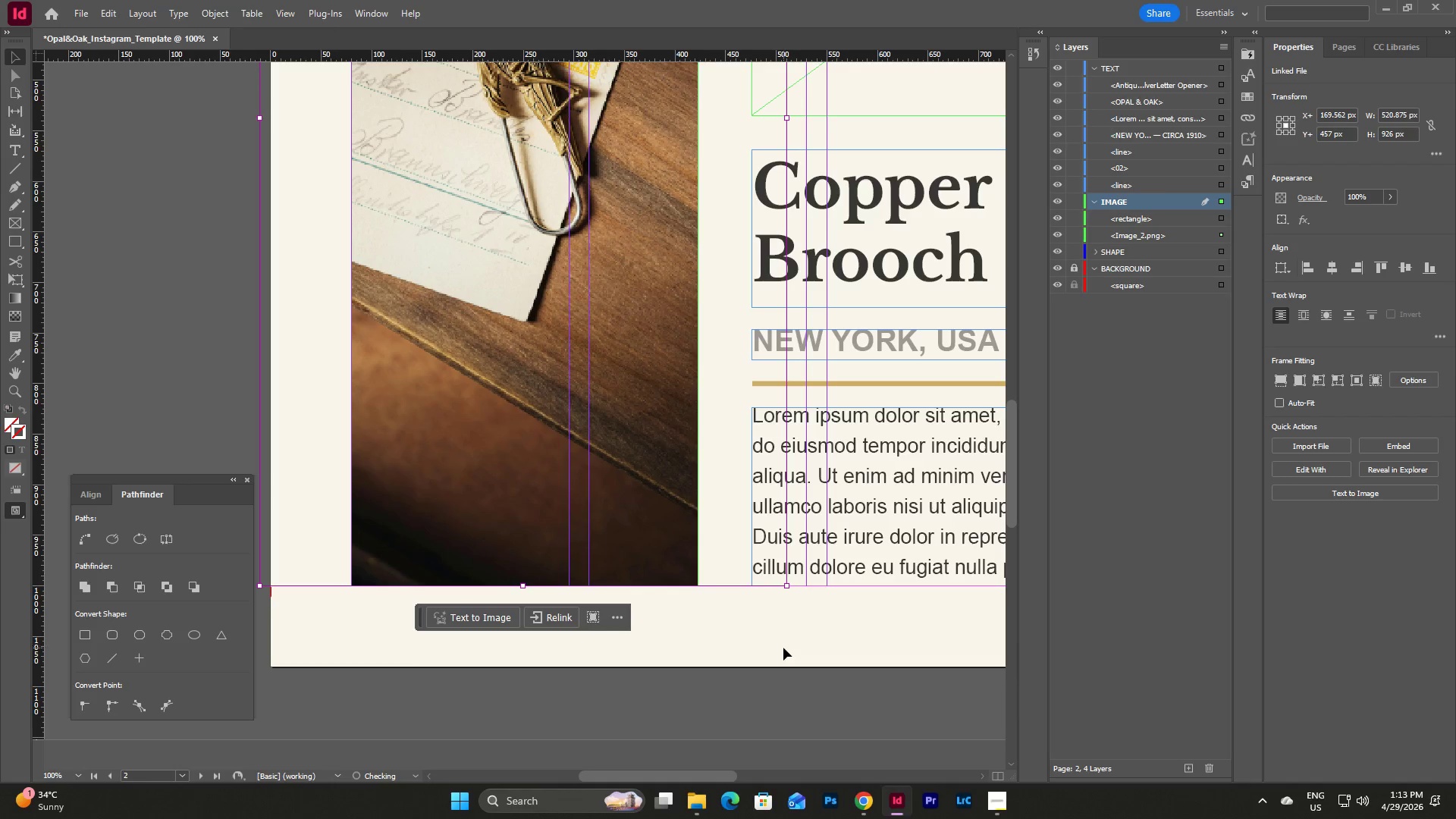 
scroll: coordinate [783, 648], scroll_direction: up, amount: 12.0
 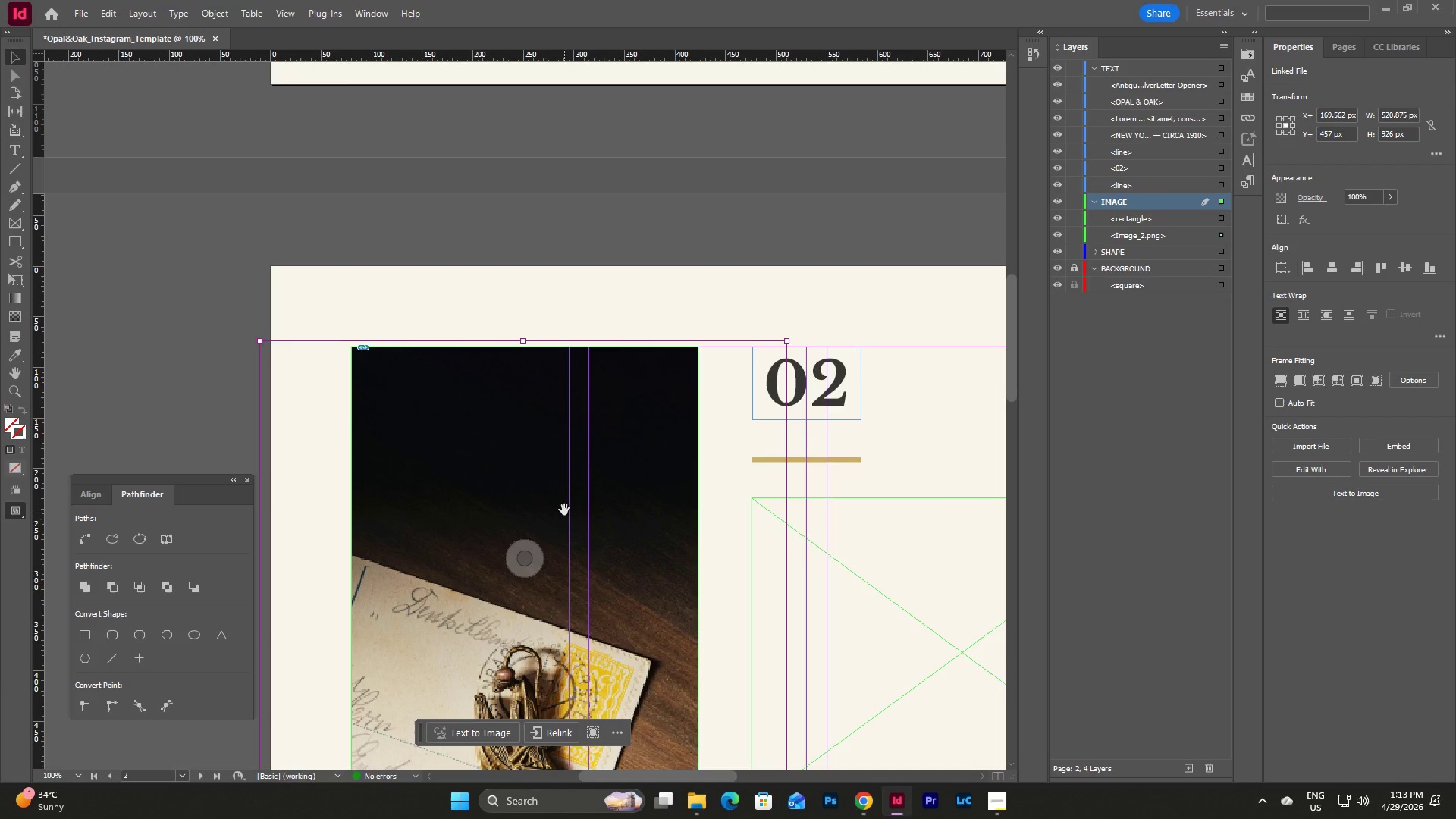 
wait(12.97)
 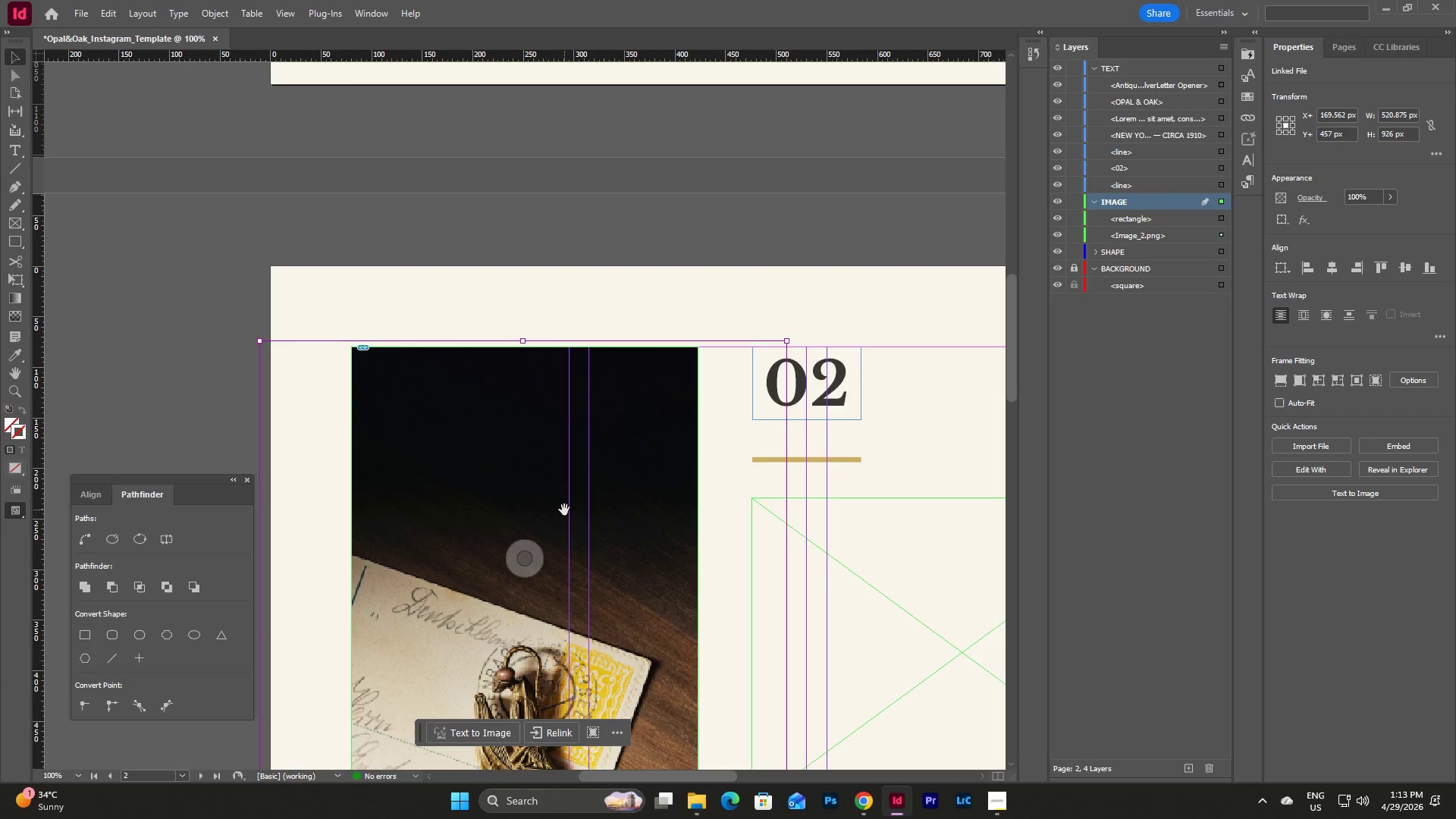 
hold_key(key=ShiftLeft, duration=4.27)
left_click_drag(start_coordinate=[256, 341], to_coordinate=[268, 347])
 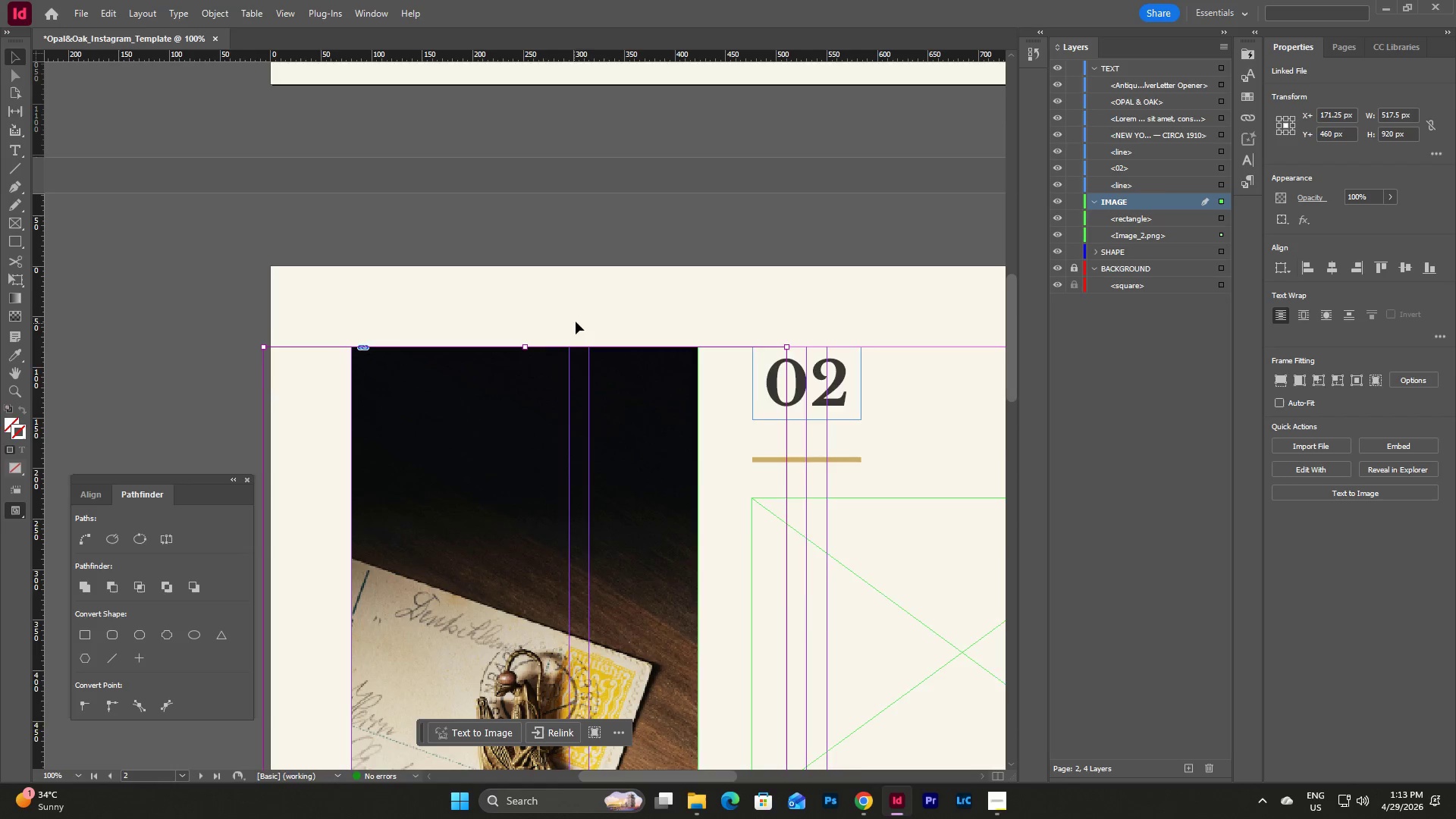 
scroll: coordinate [582, 315], scroll_direction: down, amount: 9.0
 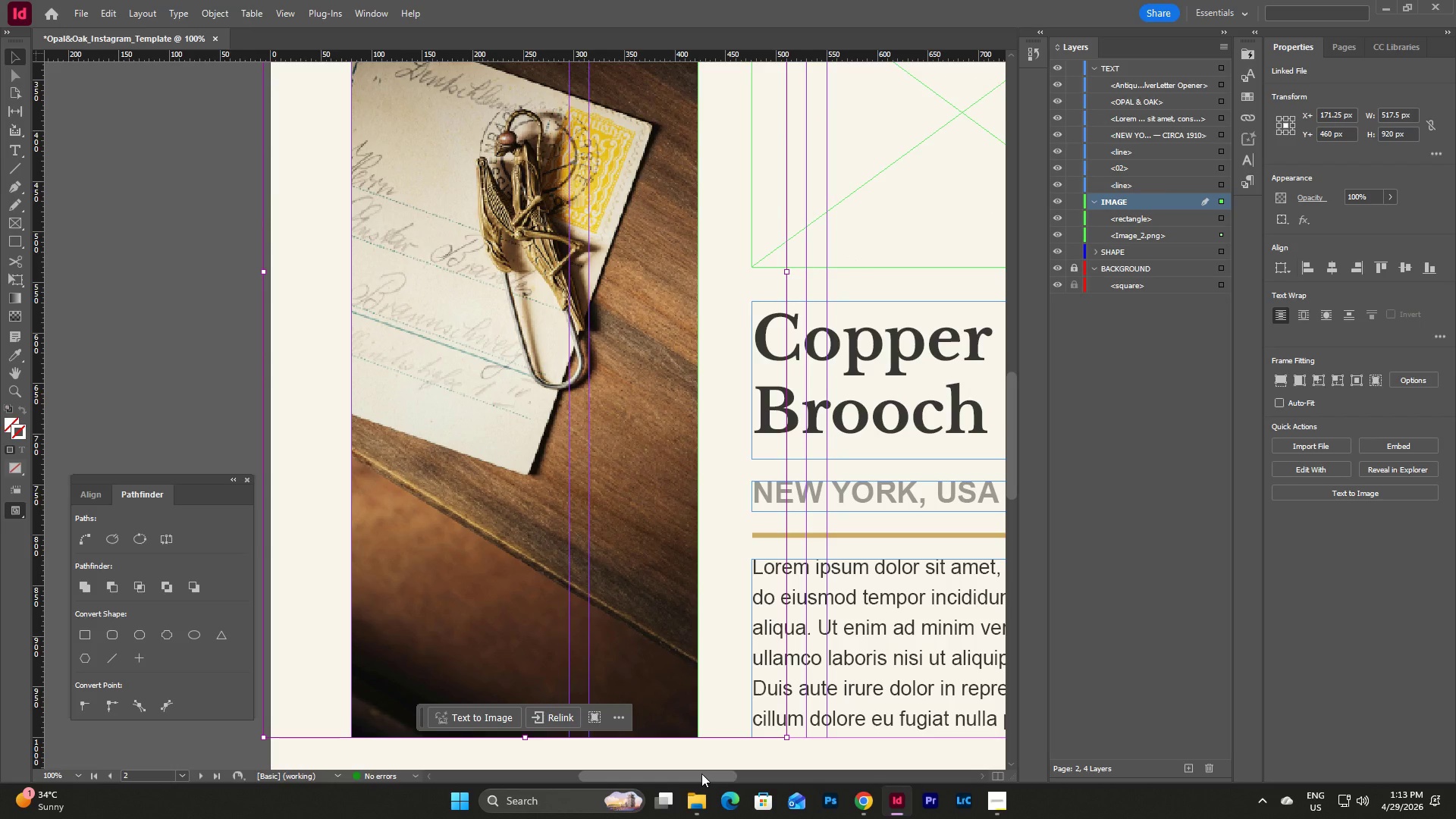 
left_click_drag(start_coordinate=[701, 774], to_coordinate=[727, 772])
 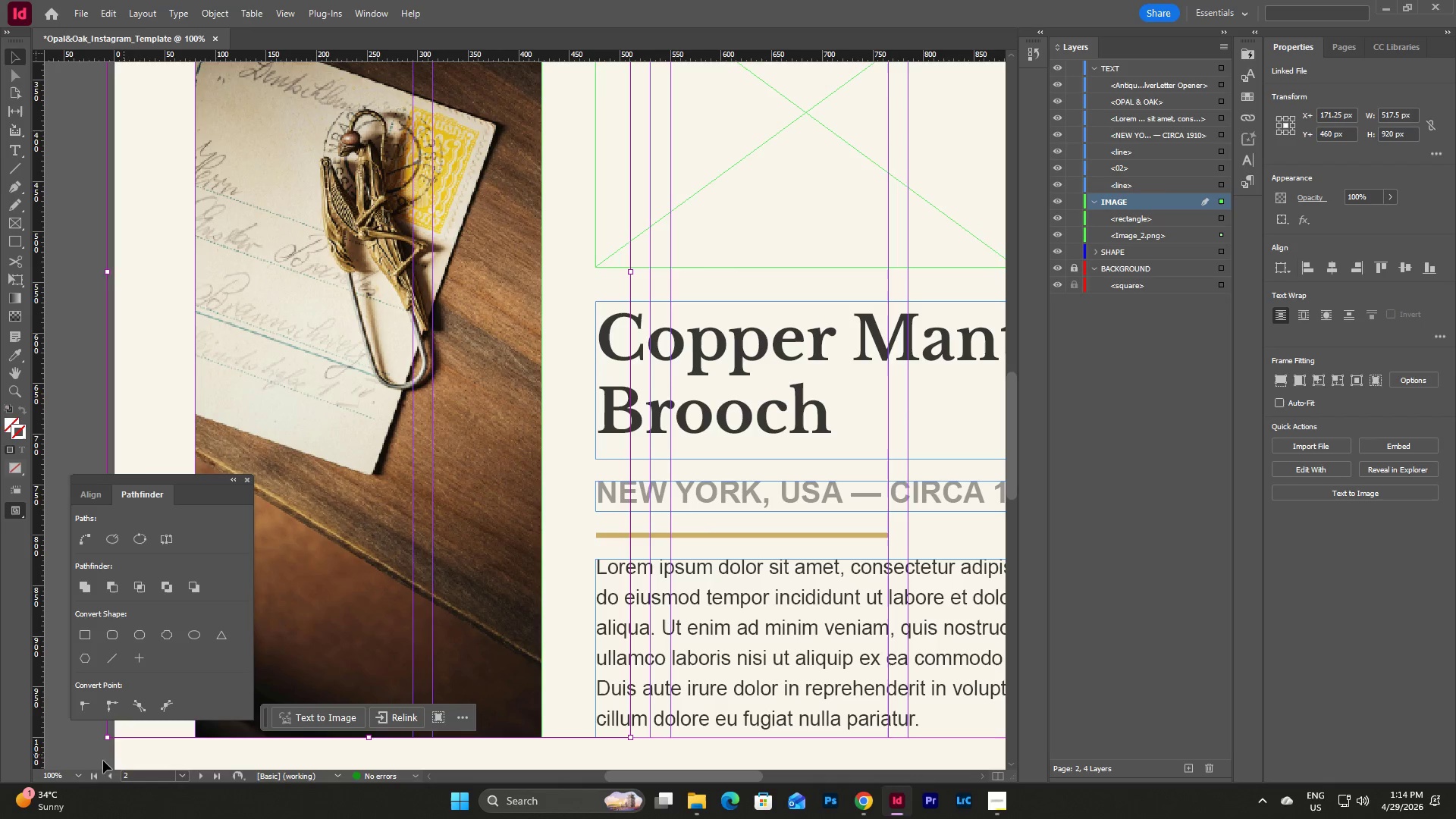 
left_click([75, 779])
 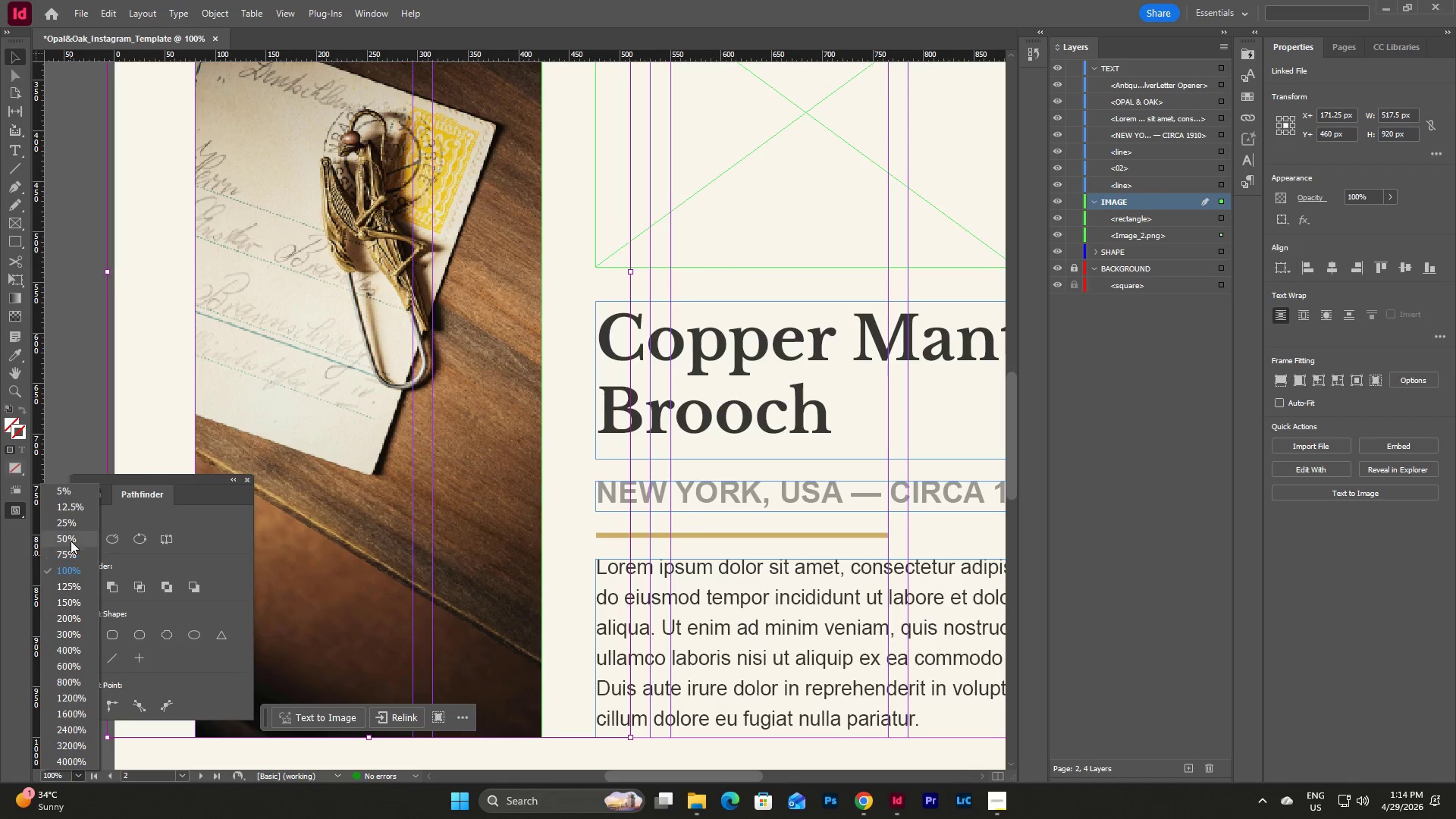 
left_click([71, 535])
 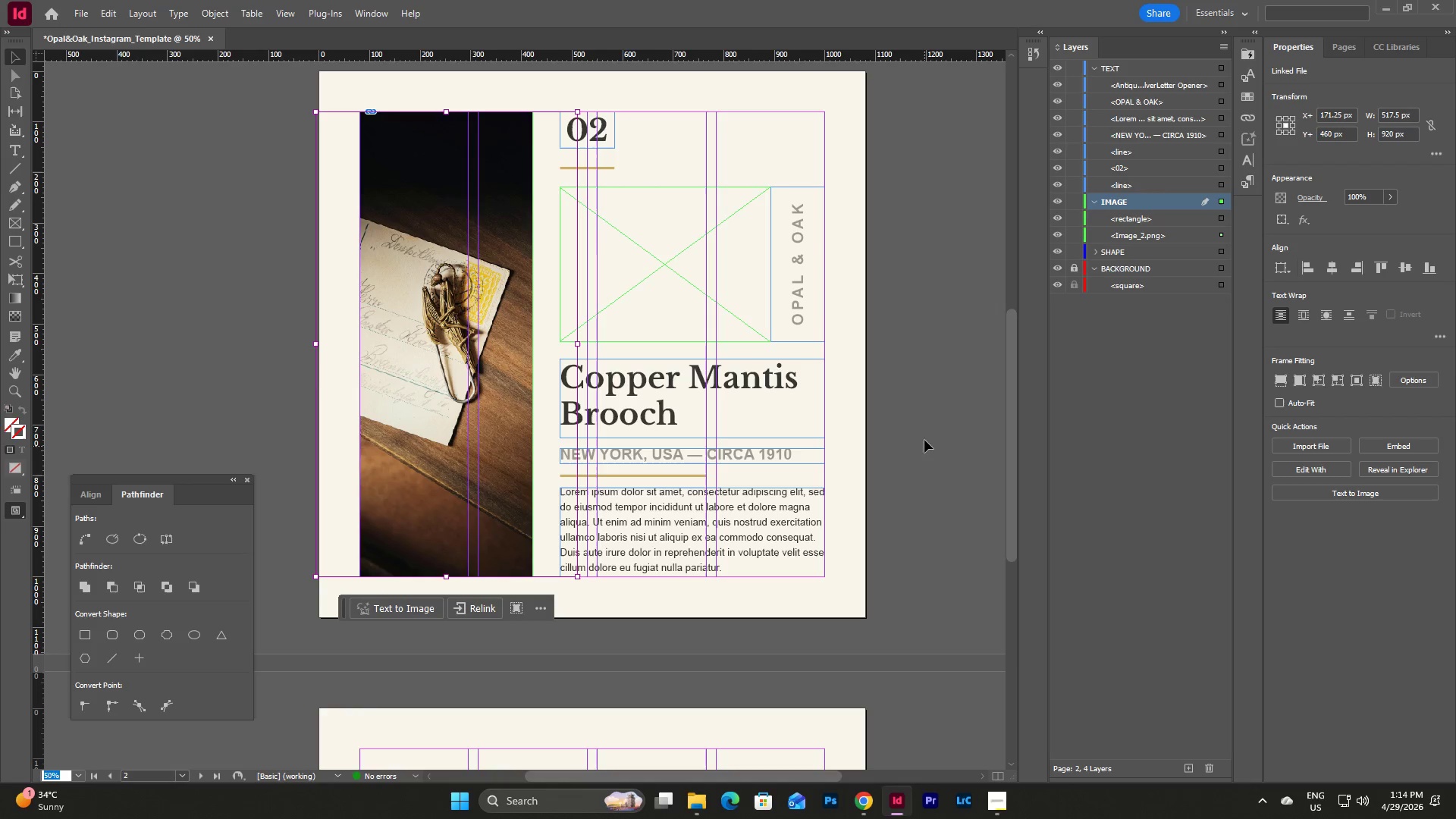 
left_click([909, 422])
 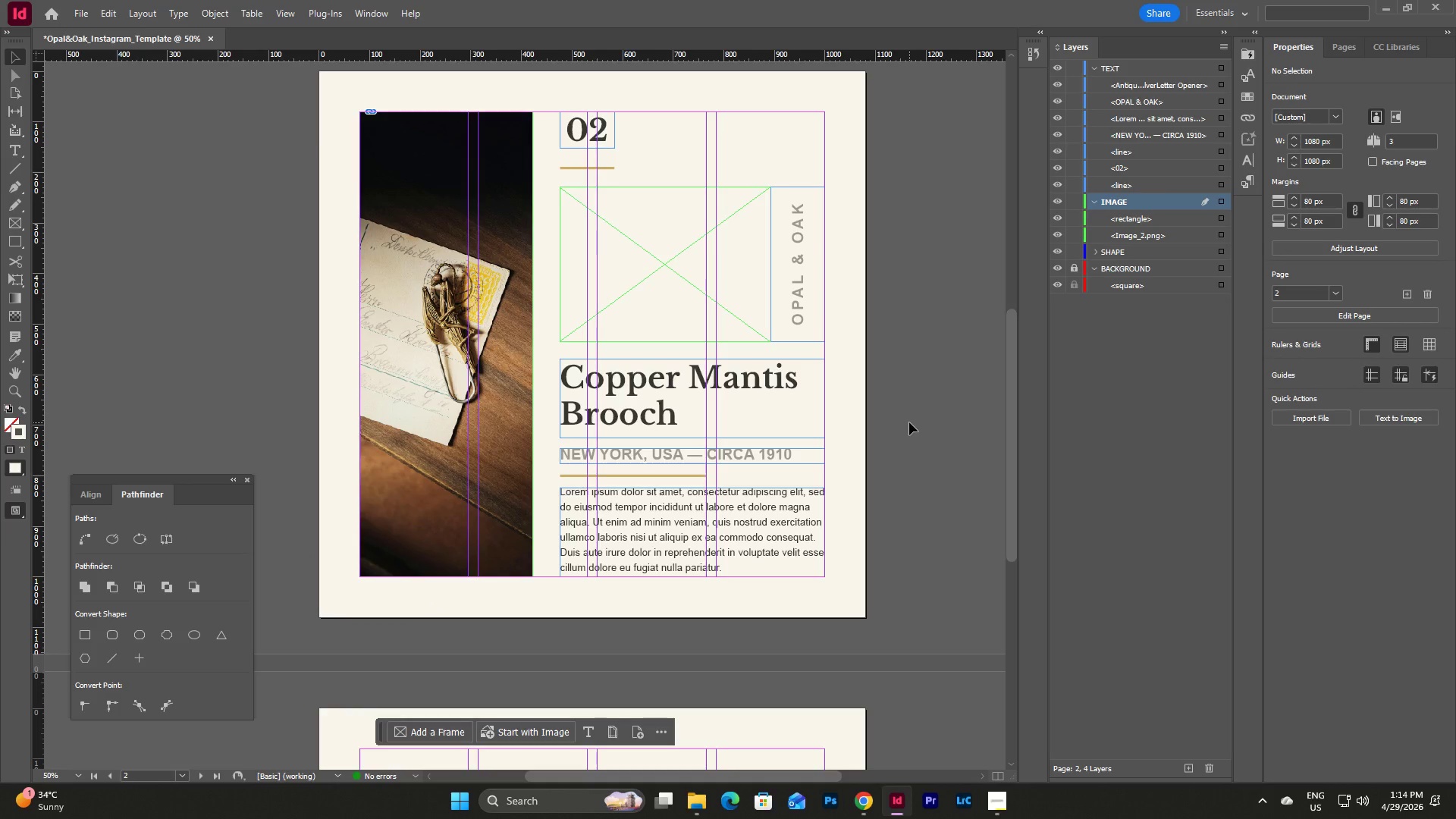 
type(www)
 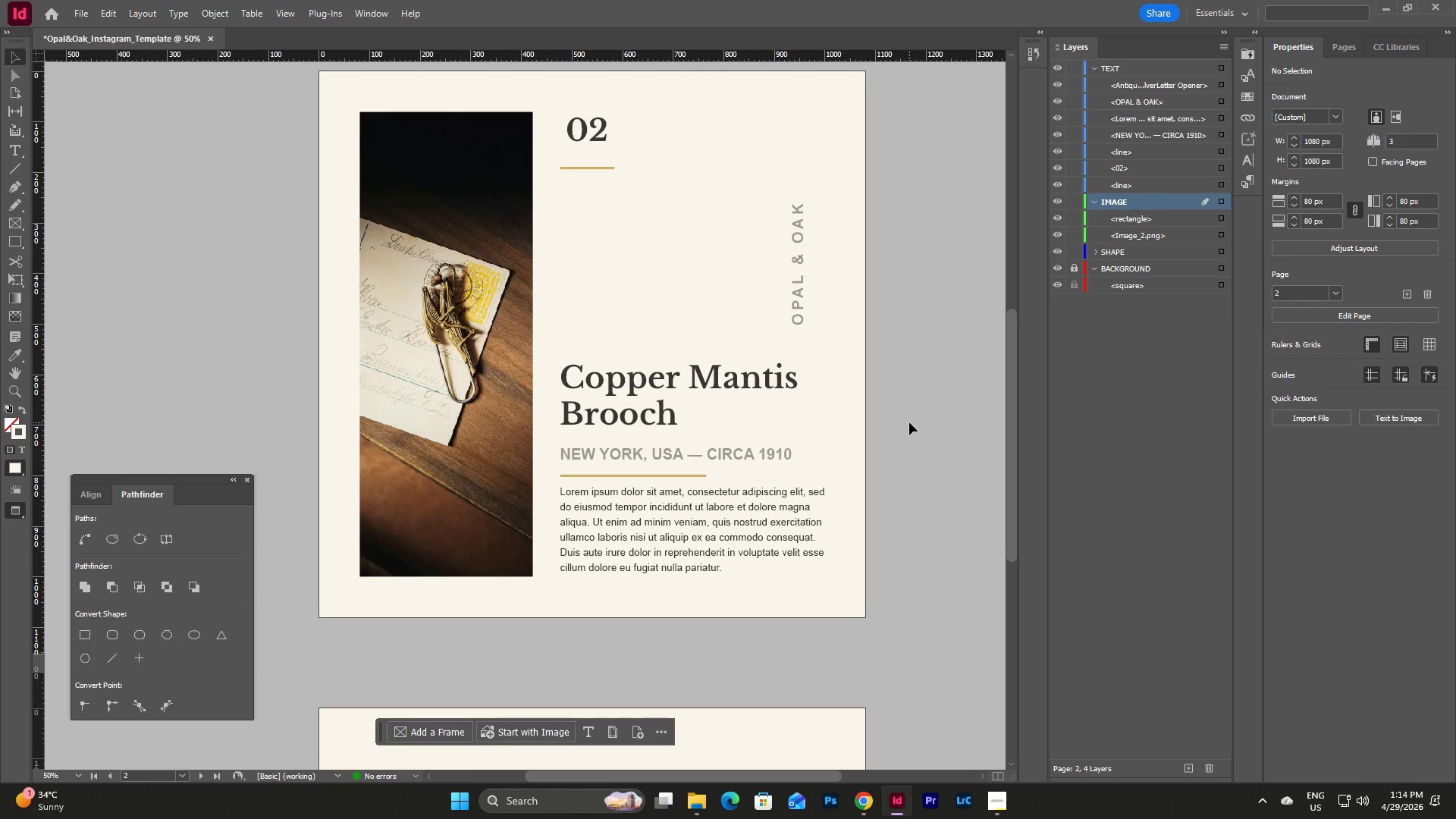 
scroll: coordinate [909, 422], scroll_direction: up, amount: 9.0
 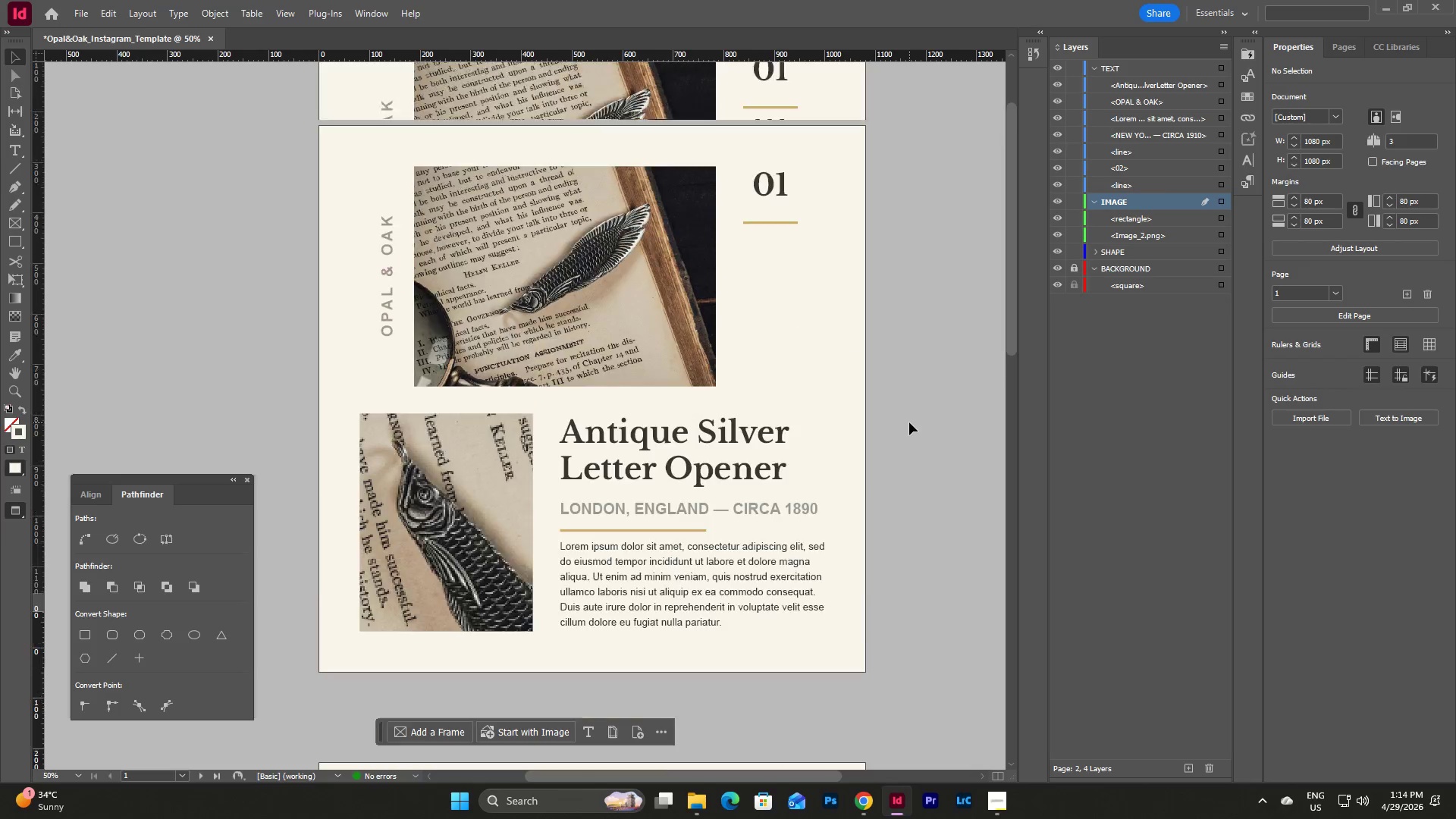 
scroll: coordinate [909, 422], scroll_direction: down, amount: 8.0
 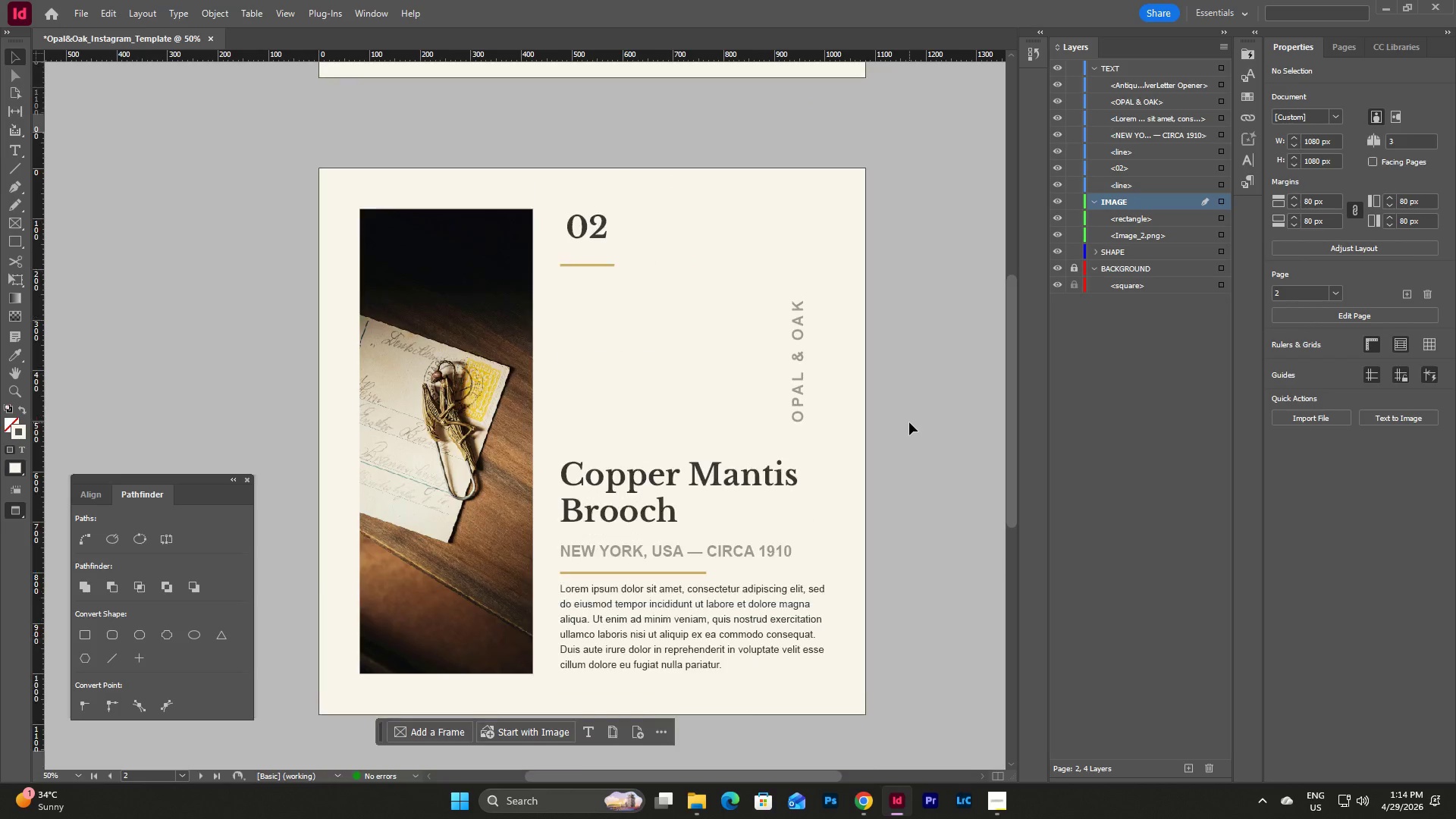 
scroll: coordinate [909, 422], scroll_direction: up, amount: 2.0
 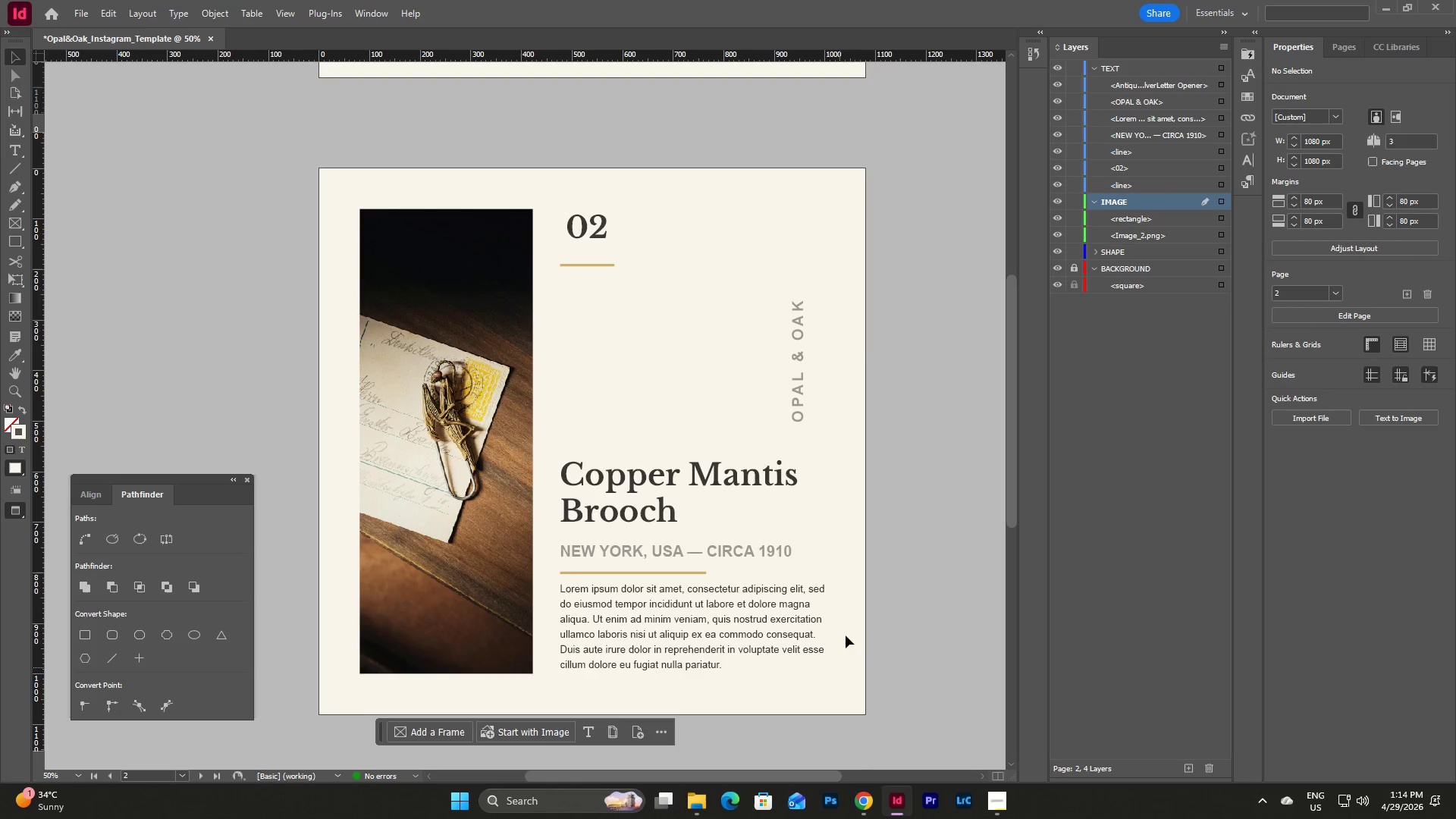 
scroll: coordinate [918, 568], scroll_direction: none, amount: 0.0
 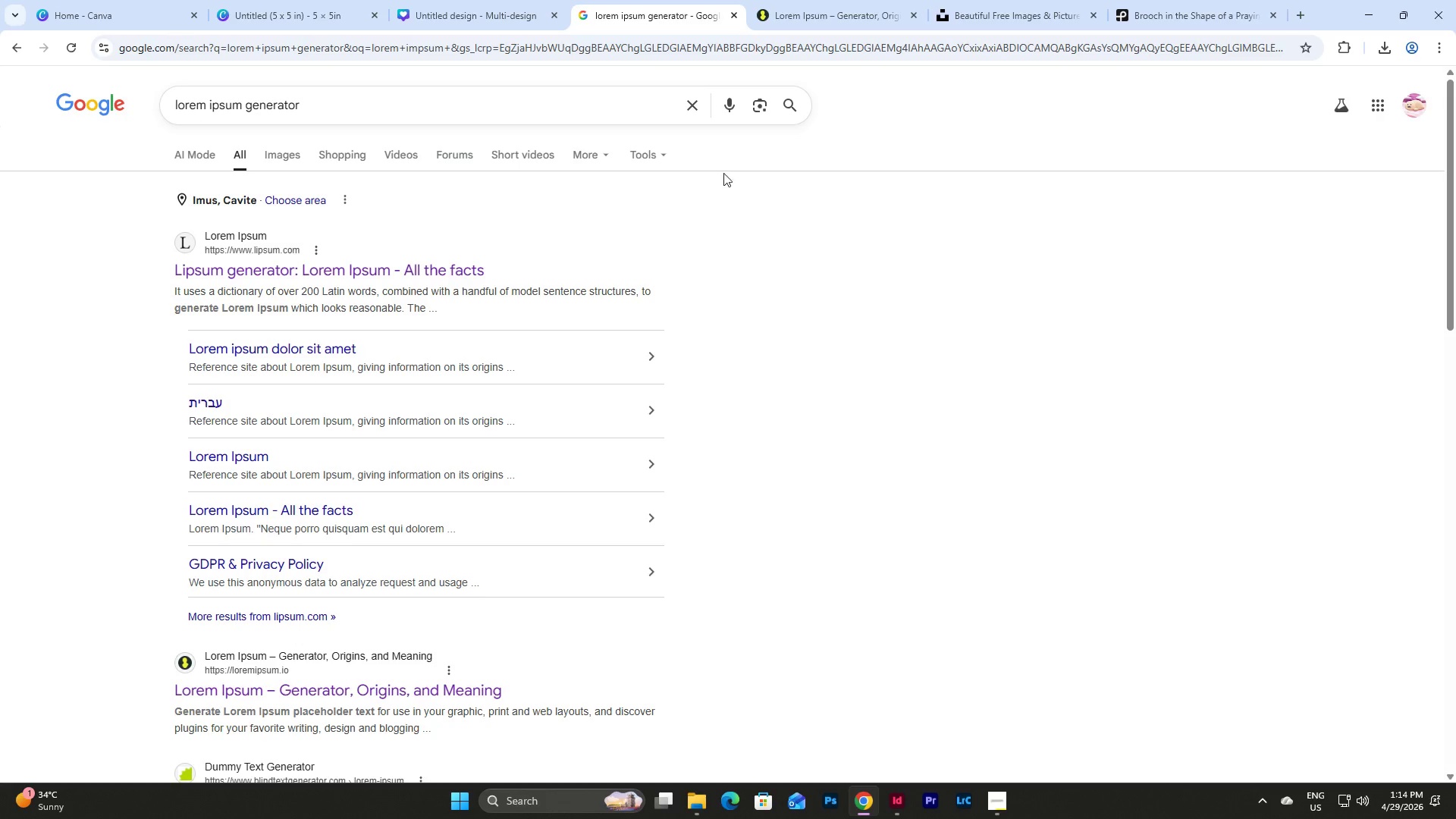 
double_click([1027, 2])
 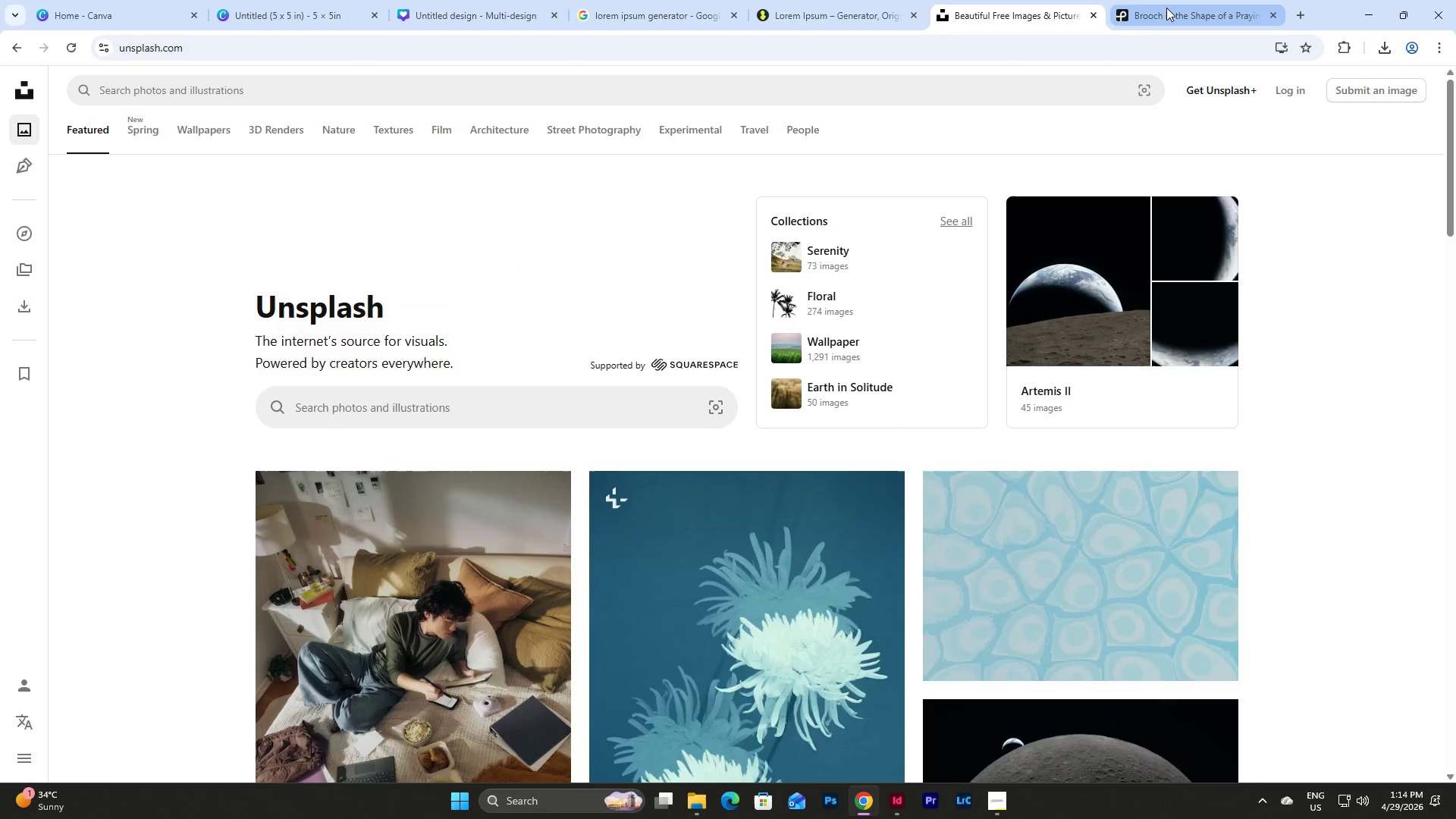 
left_click([1166, 8])
 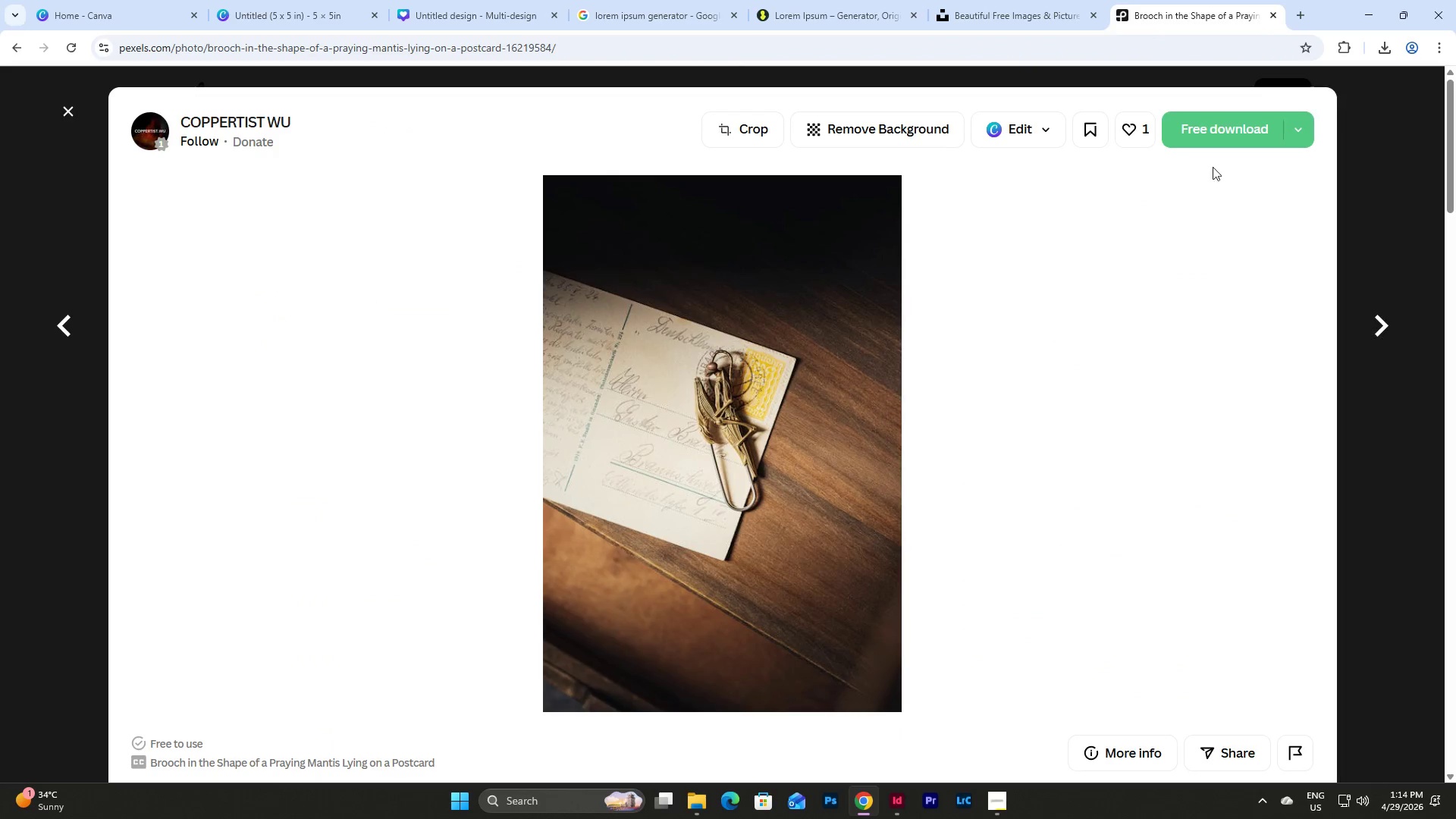 
scroll: coordinate [1077, 384], scroll_direction: down, amount: 16.0
 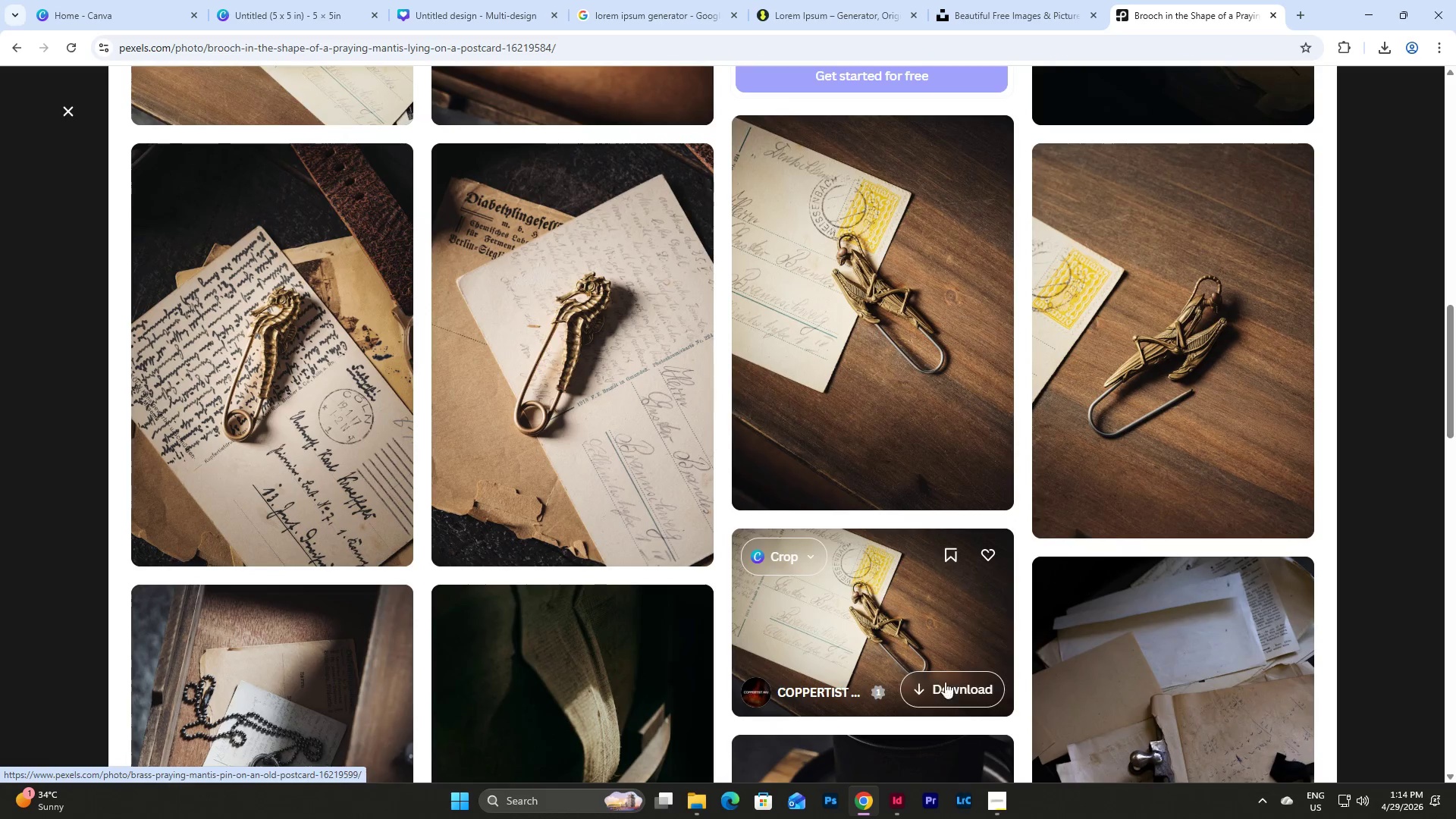 
left_click([896, 792])
 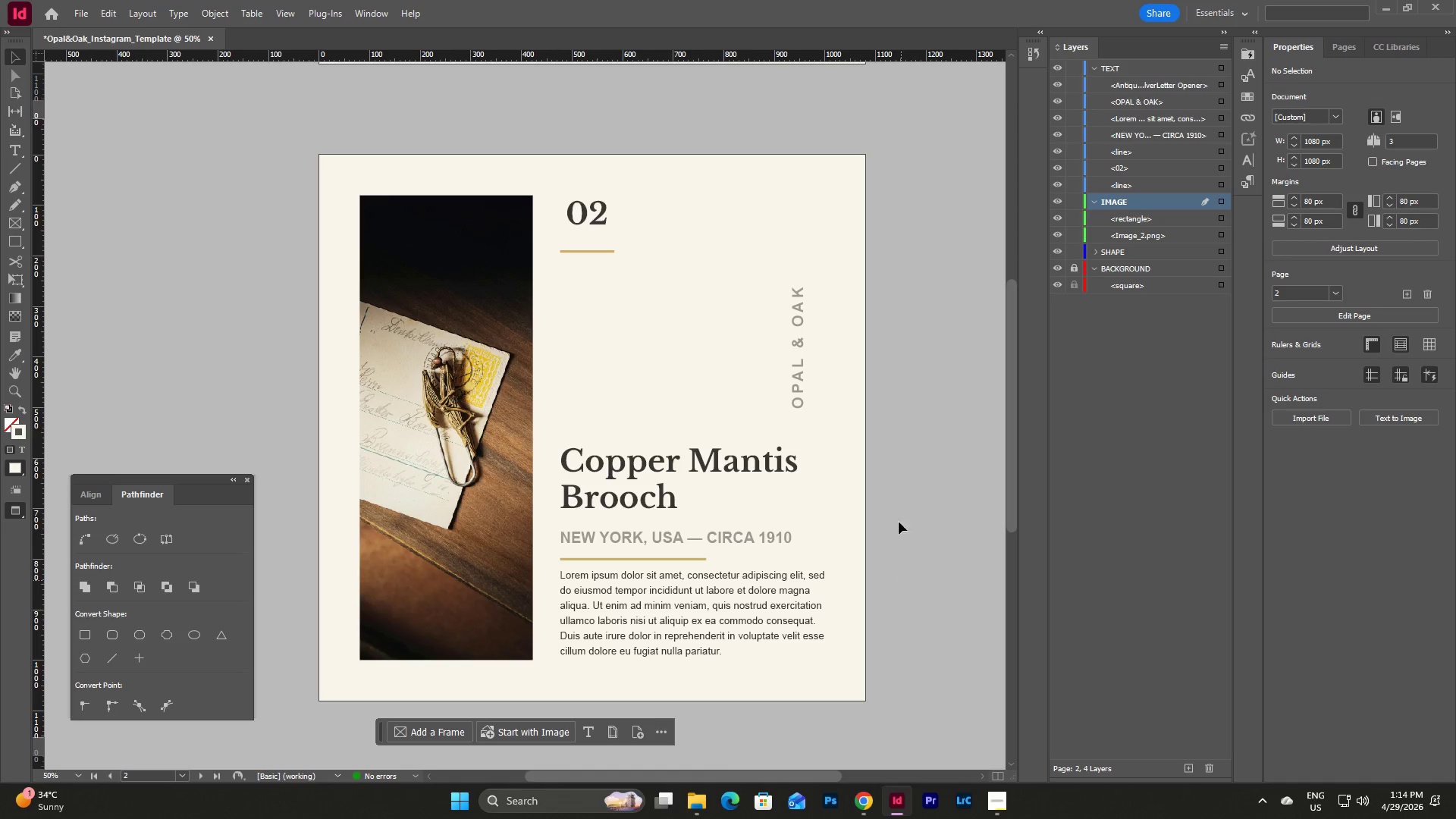 
scroll: coordinate [899, 511], scroll_direction: up, amount: 2.0
 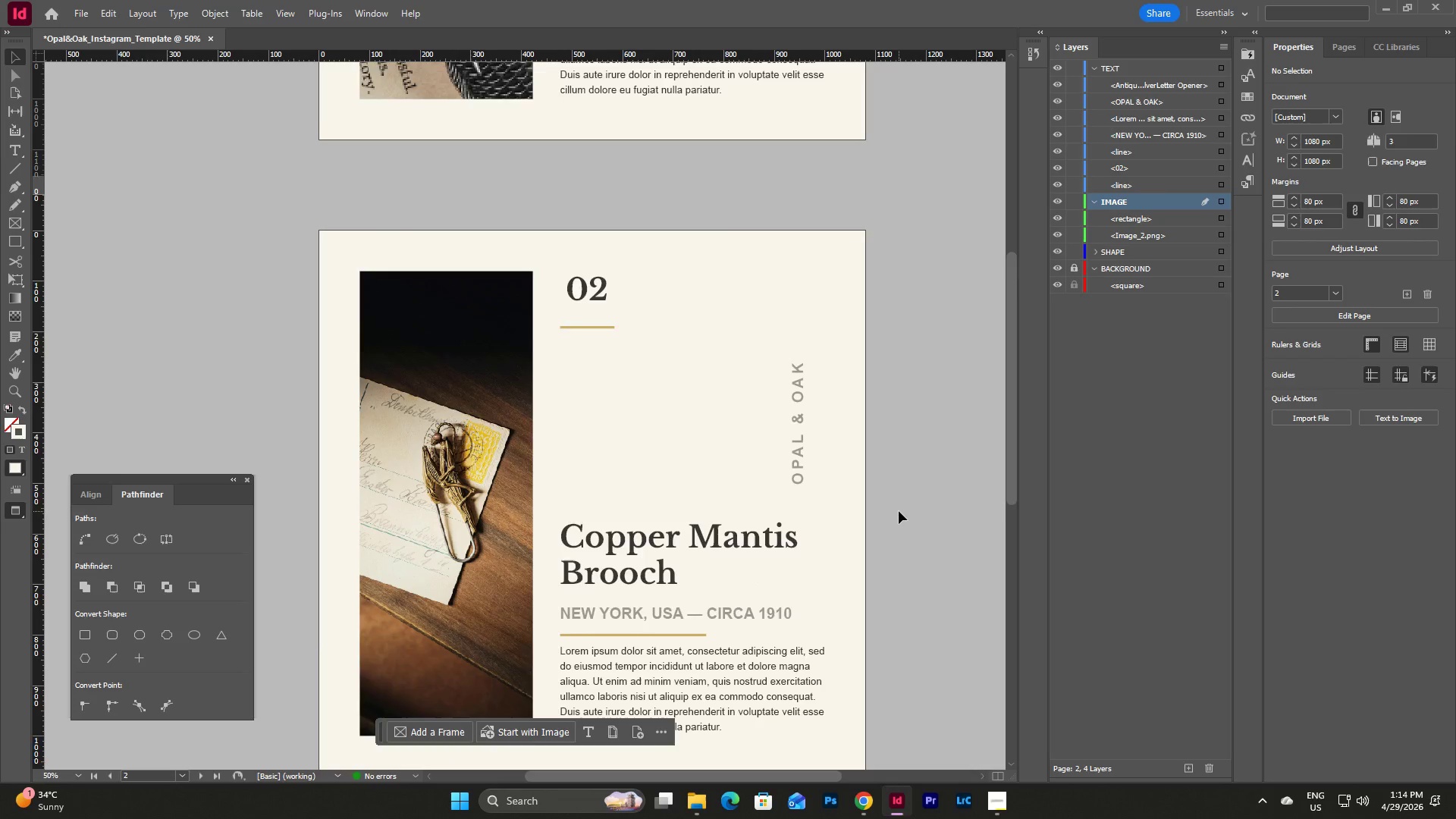 
key(W)
 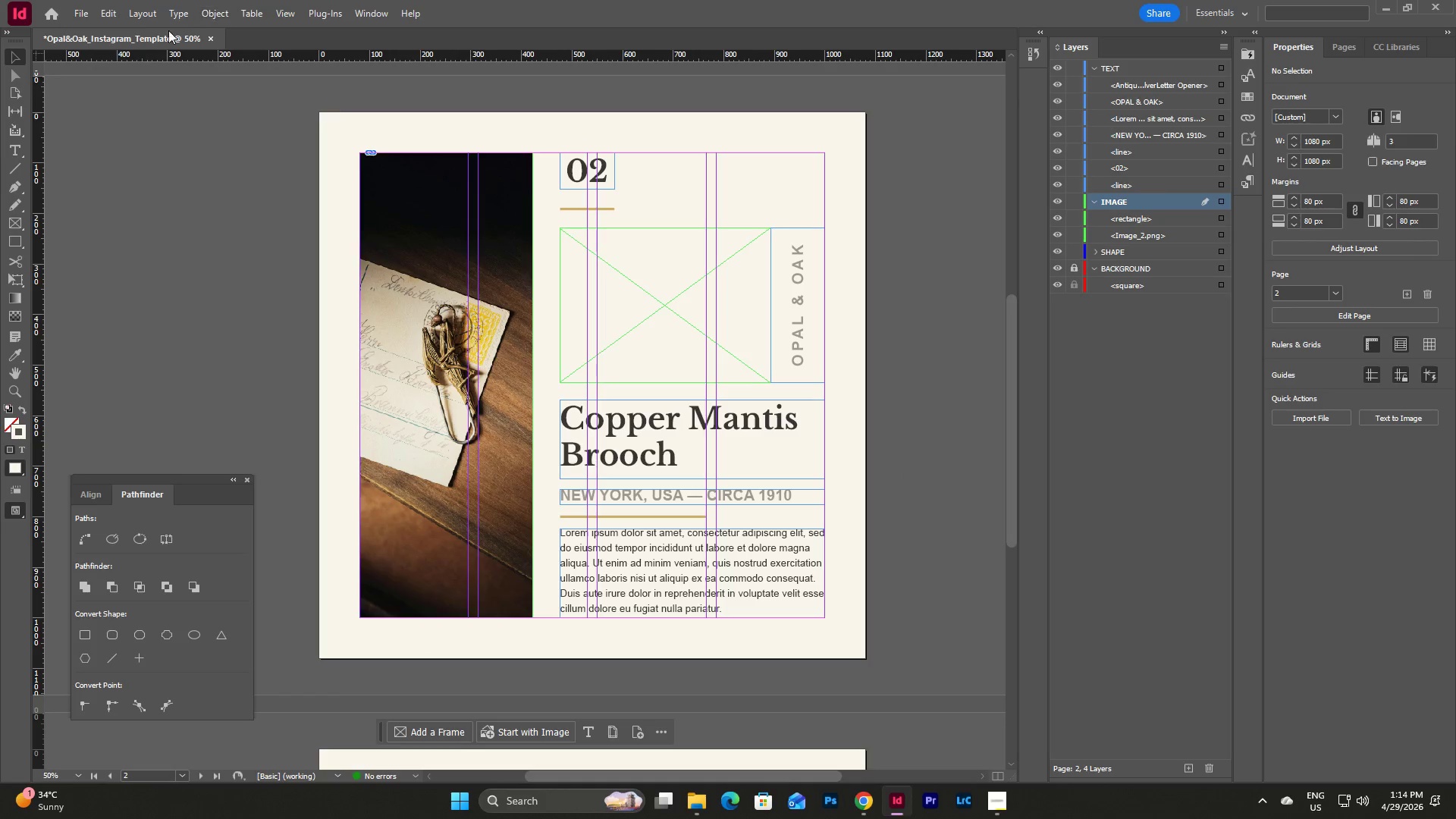 
scroll: coordinate [899, 511], scroll_direction: down, amount: 2.0
 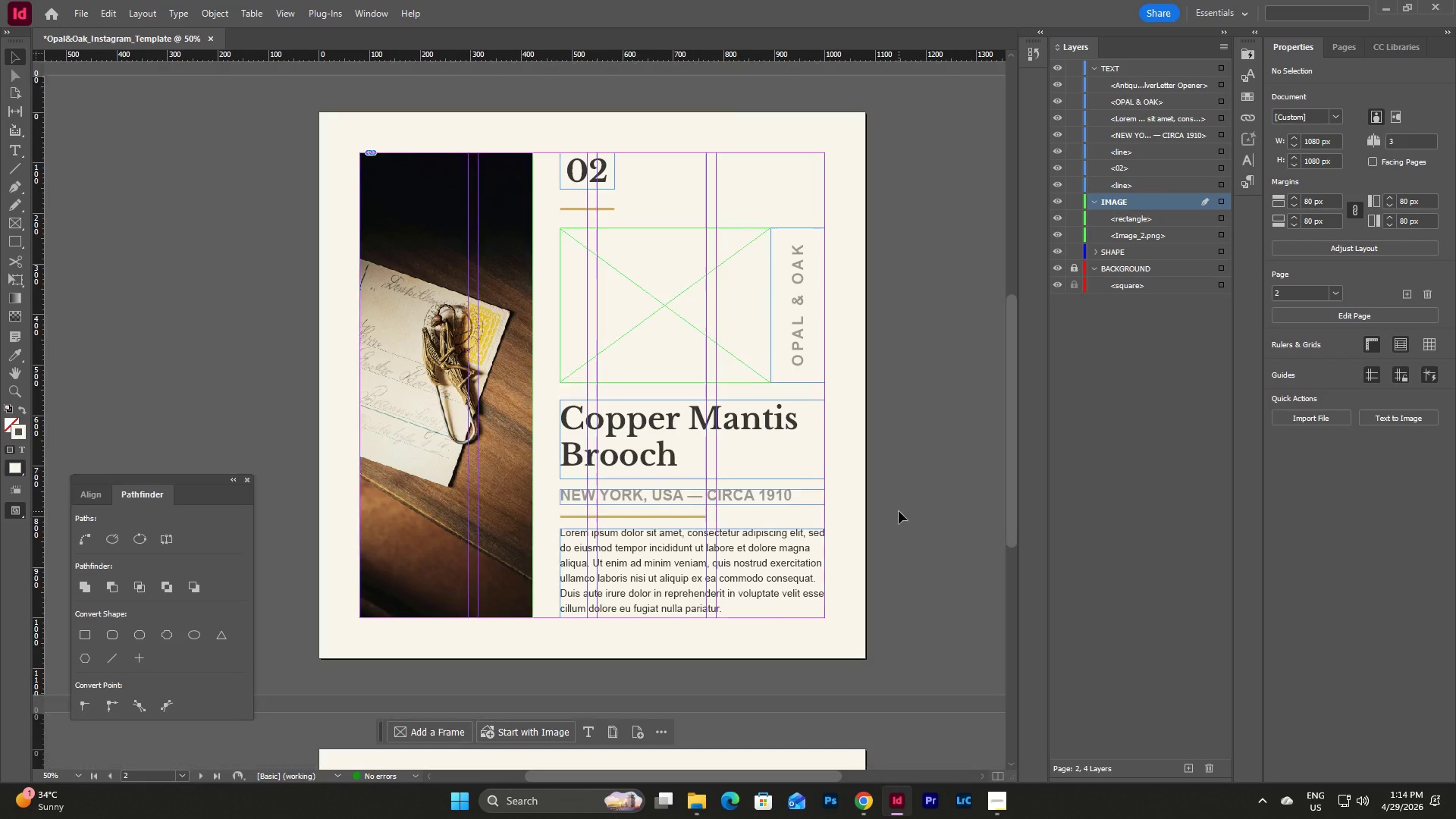 
left_click([101, 11])
 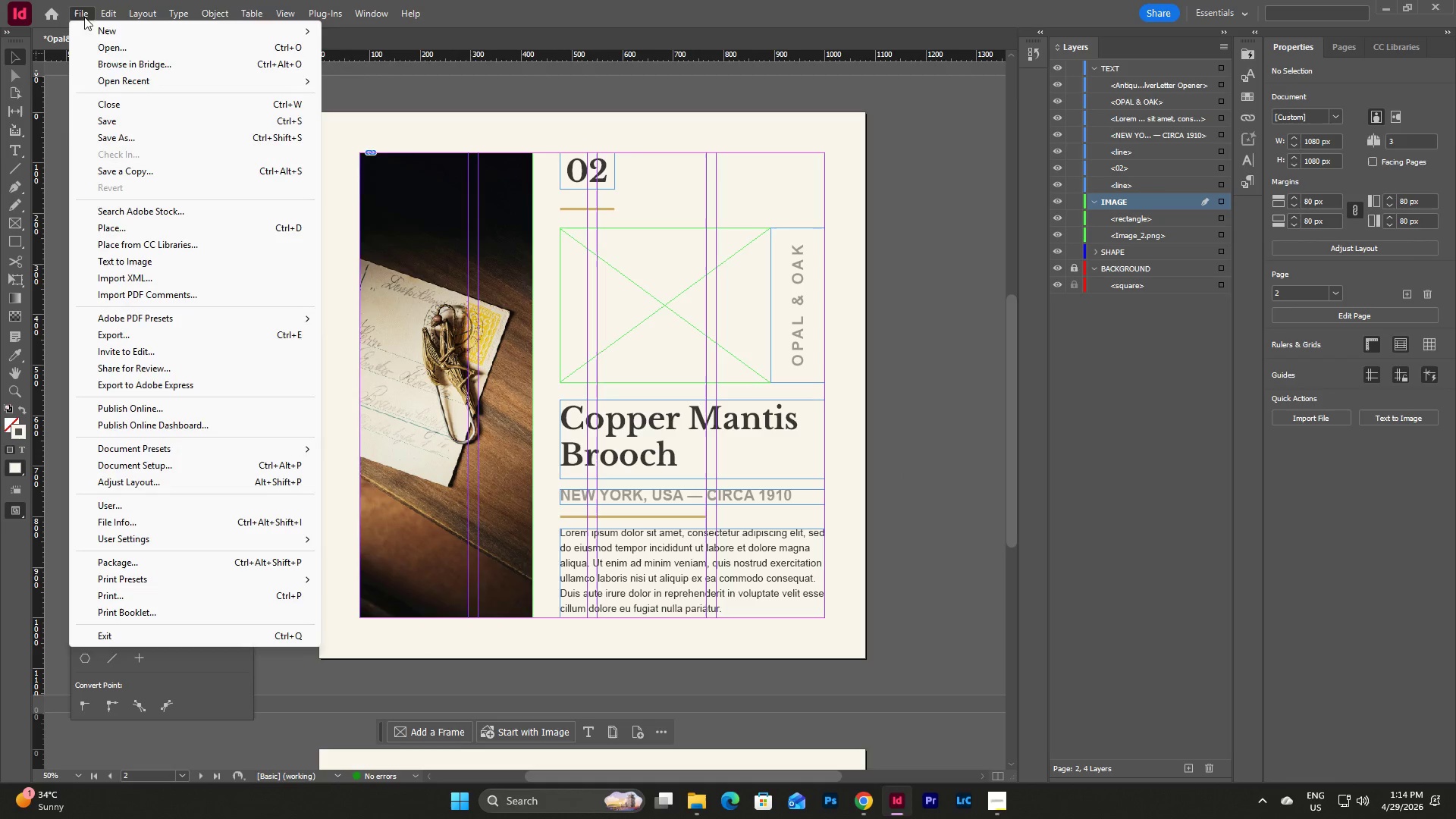 
left_click([118, 224])
 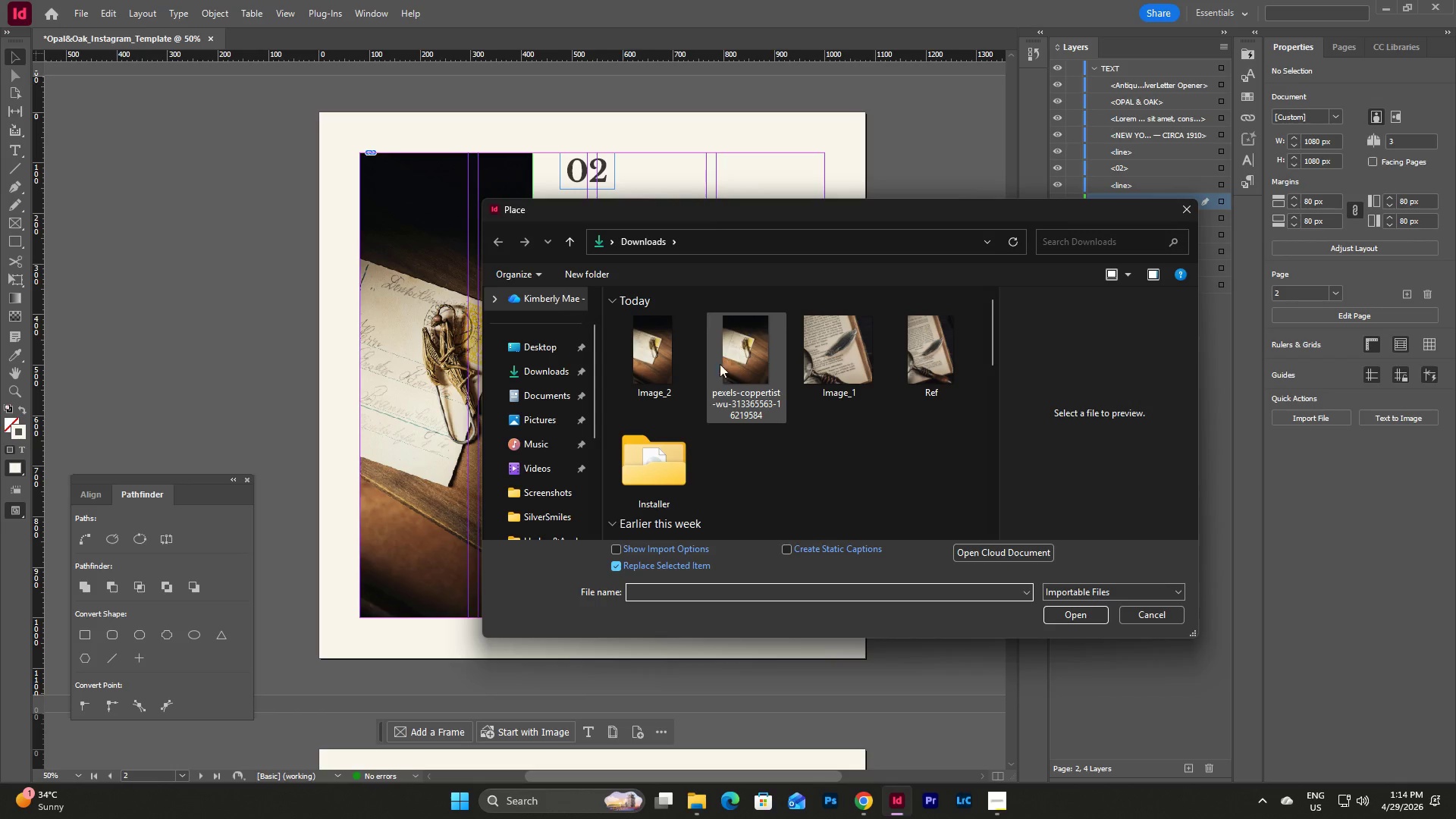 
left_click([644, 368])
 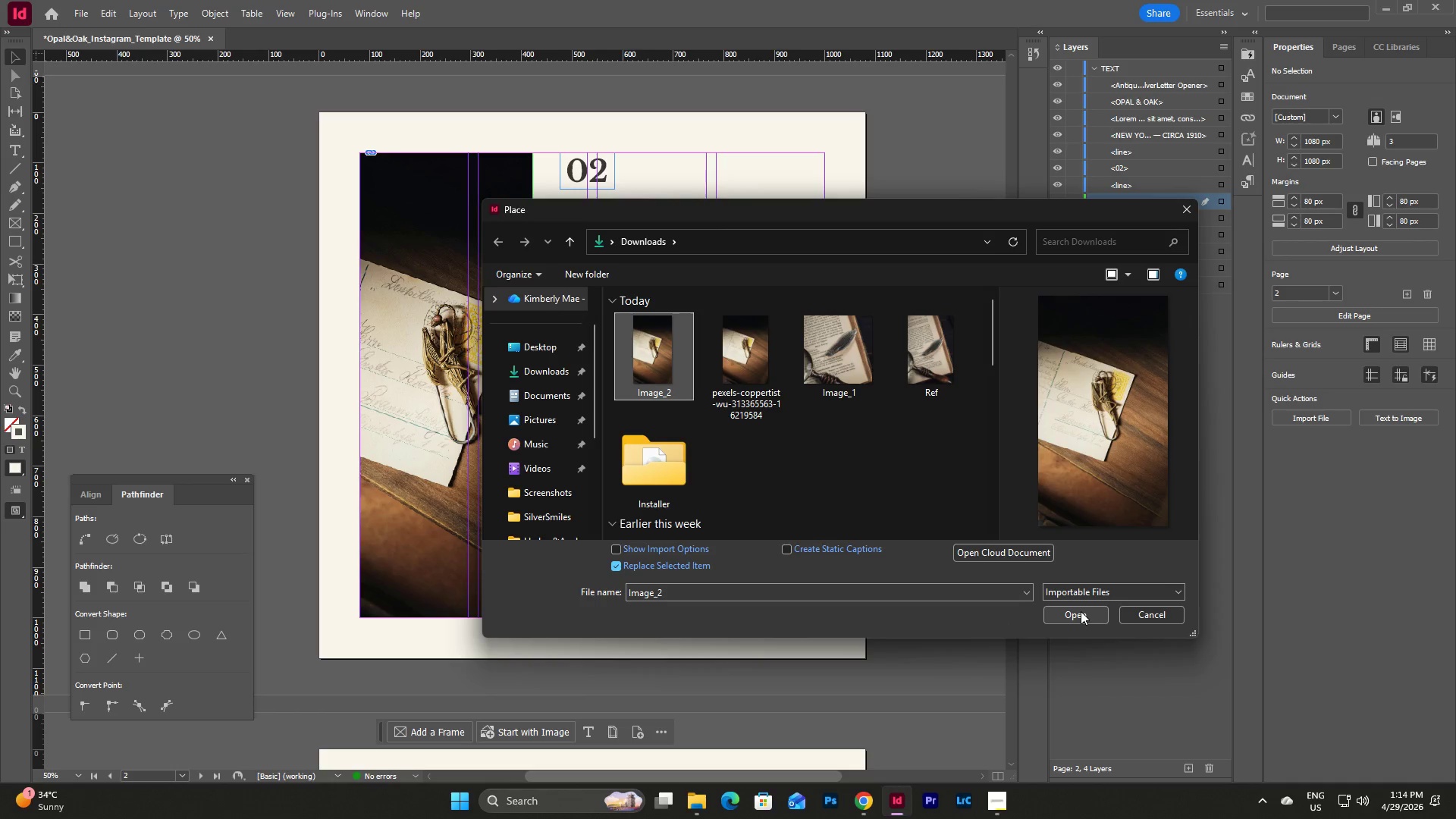 
left_click([1081, 611])
 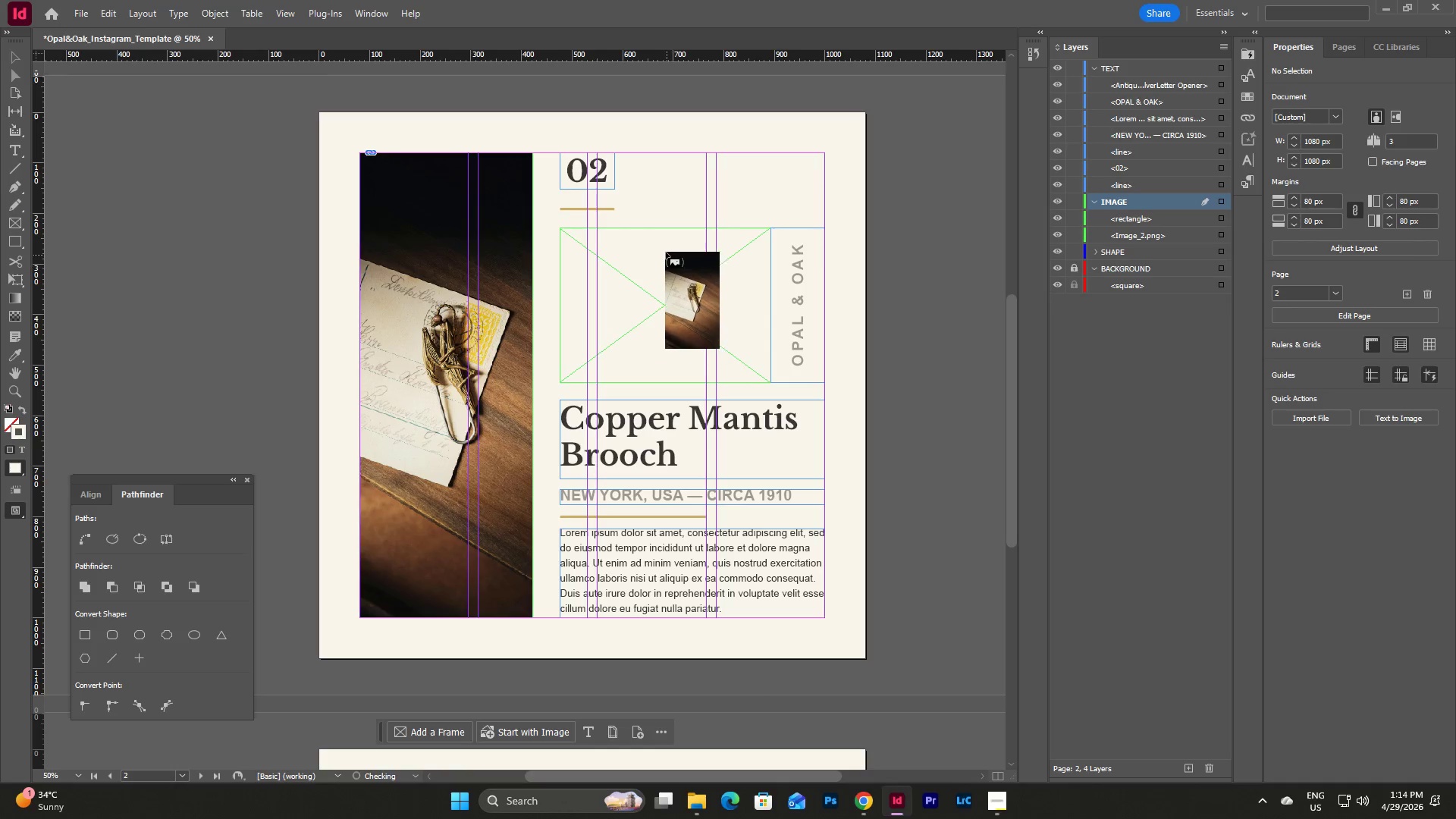 
left_click([666, 253])
 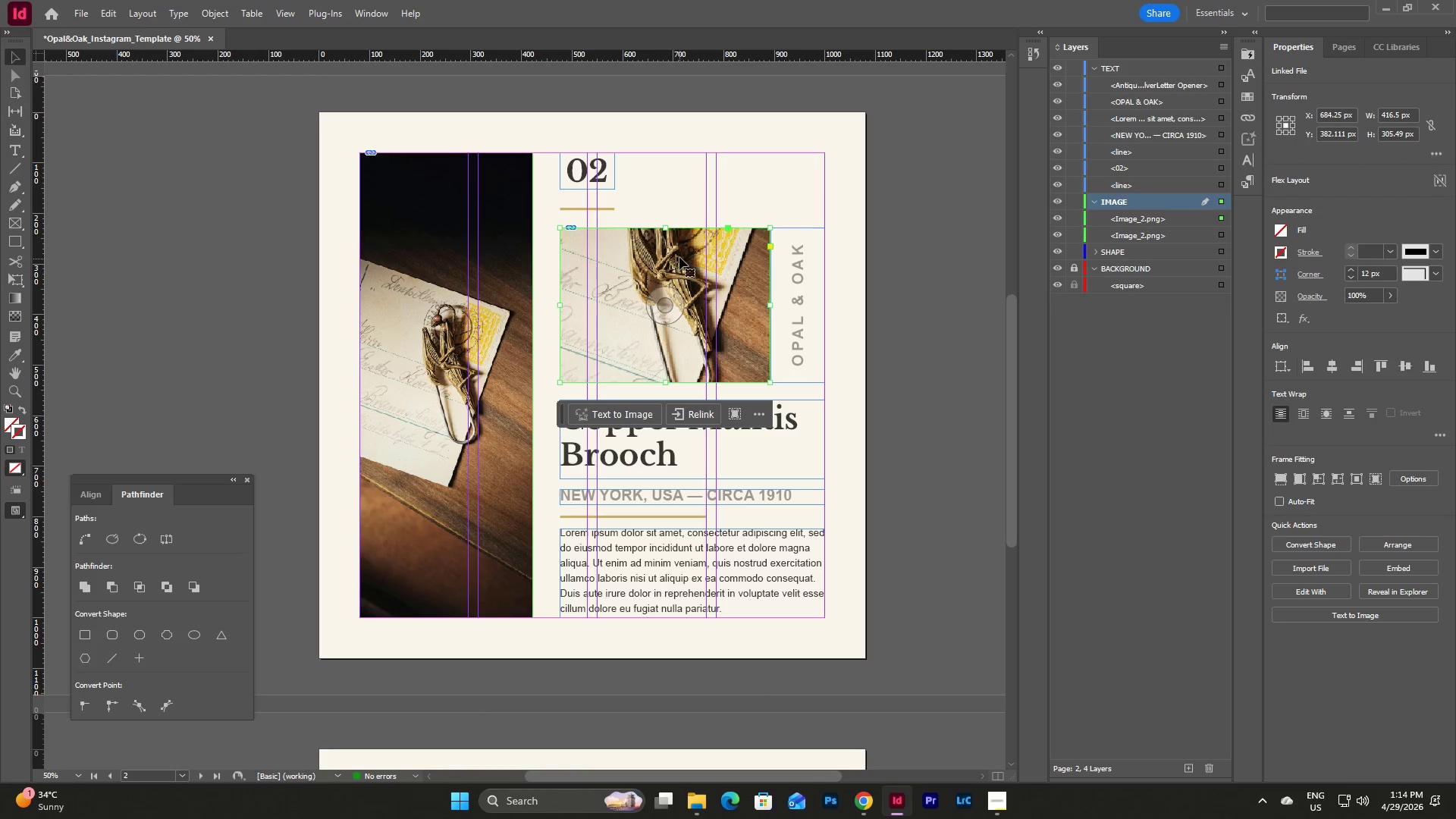 
double_click([679, 257])
 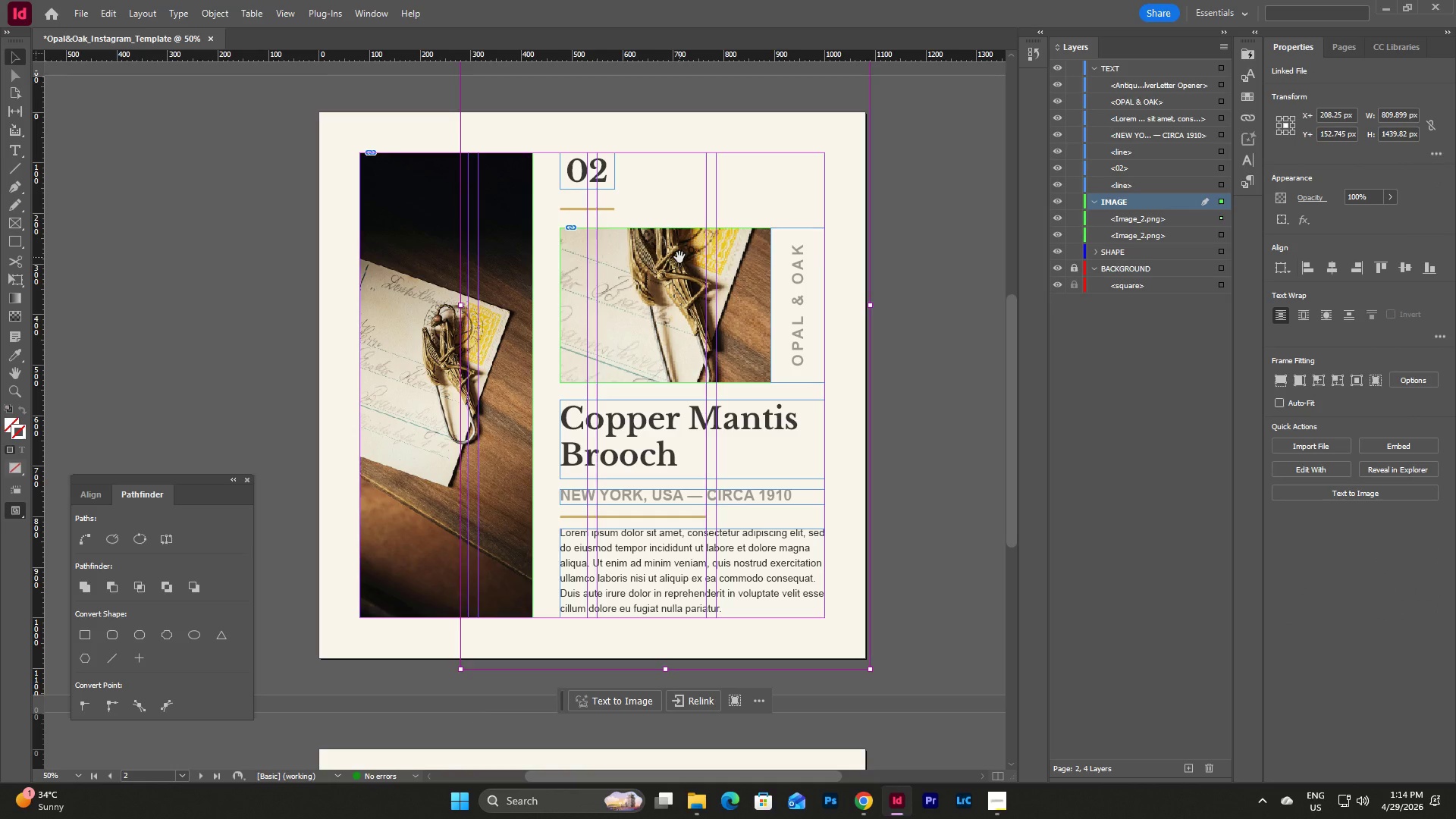 
left_click_drag(start_coordinate=[679, 257], to_coordinate=[681, 296])
 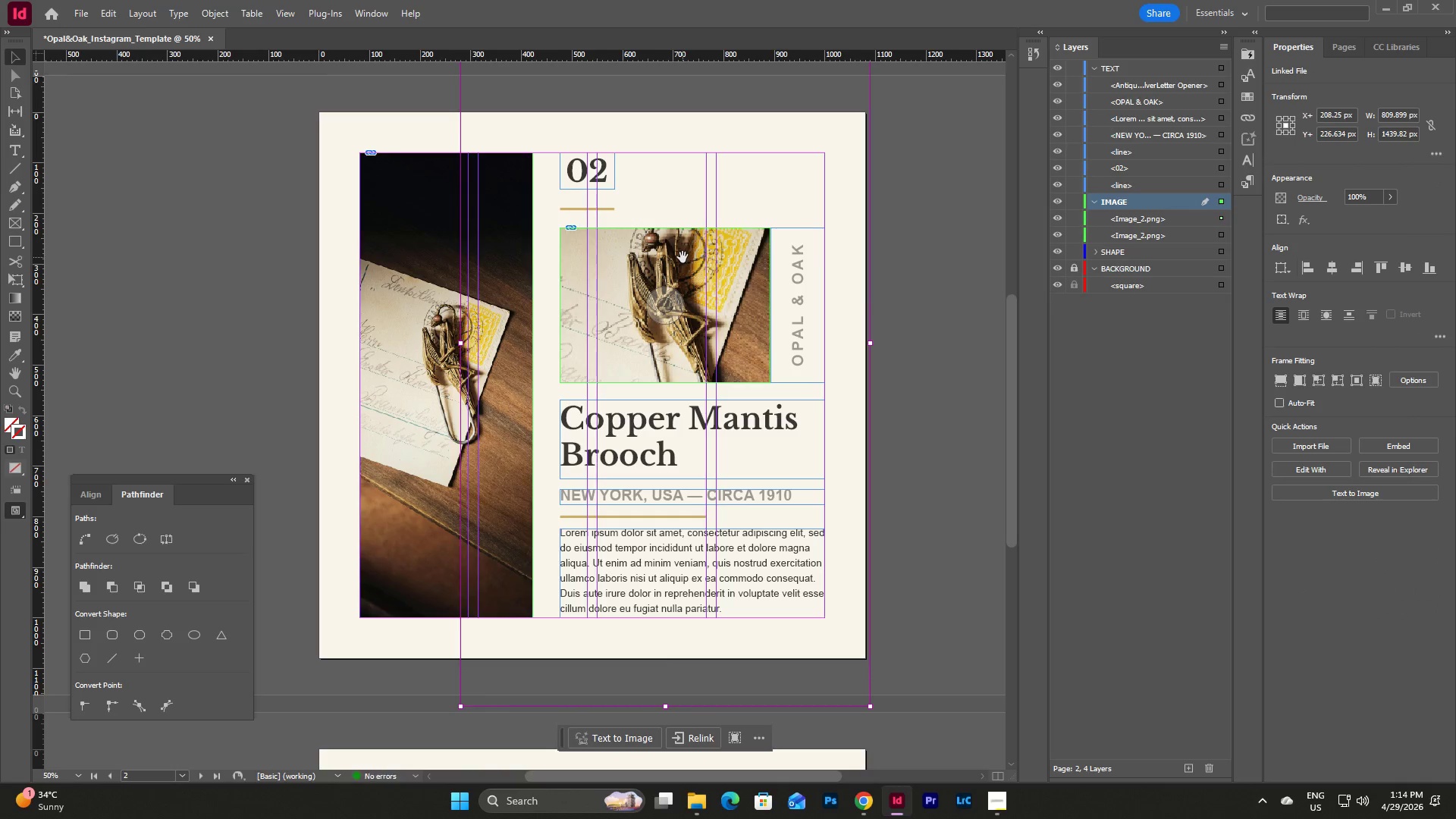 
left_click_drag(start_coordinate=[682, 257], to_coordinate=[680, 295])
 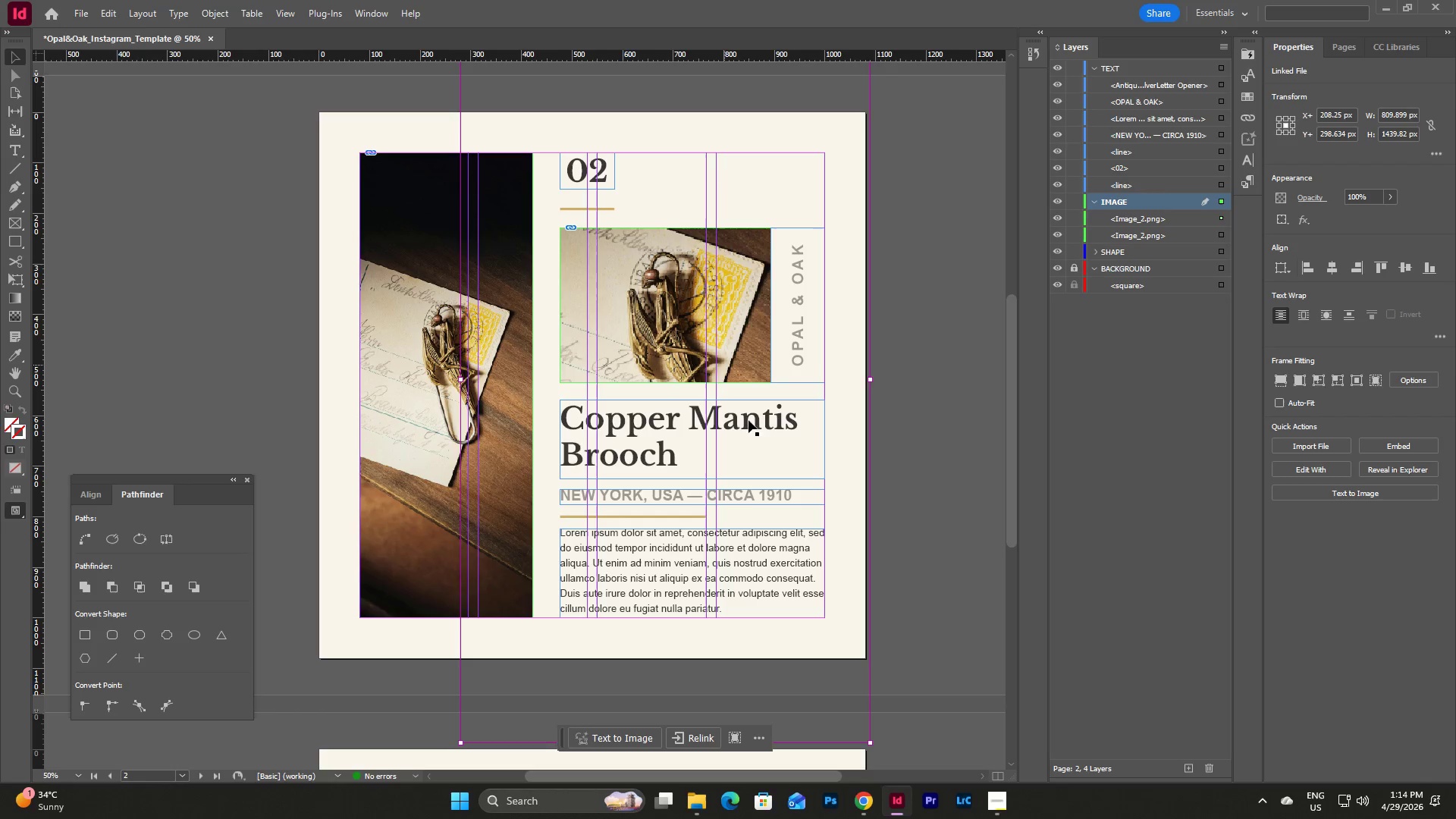 
wait(7.59)
 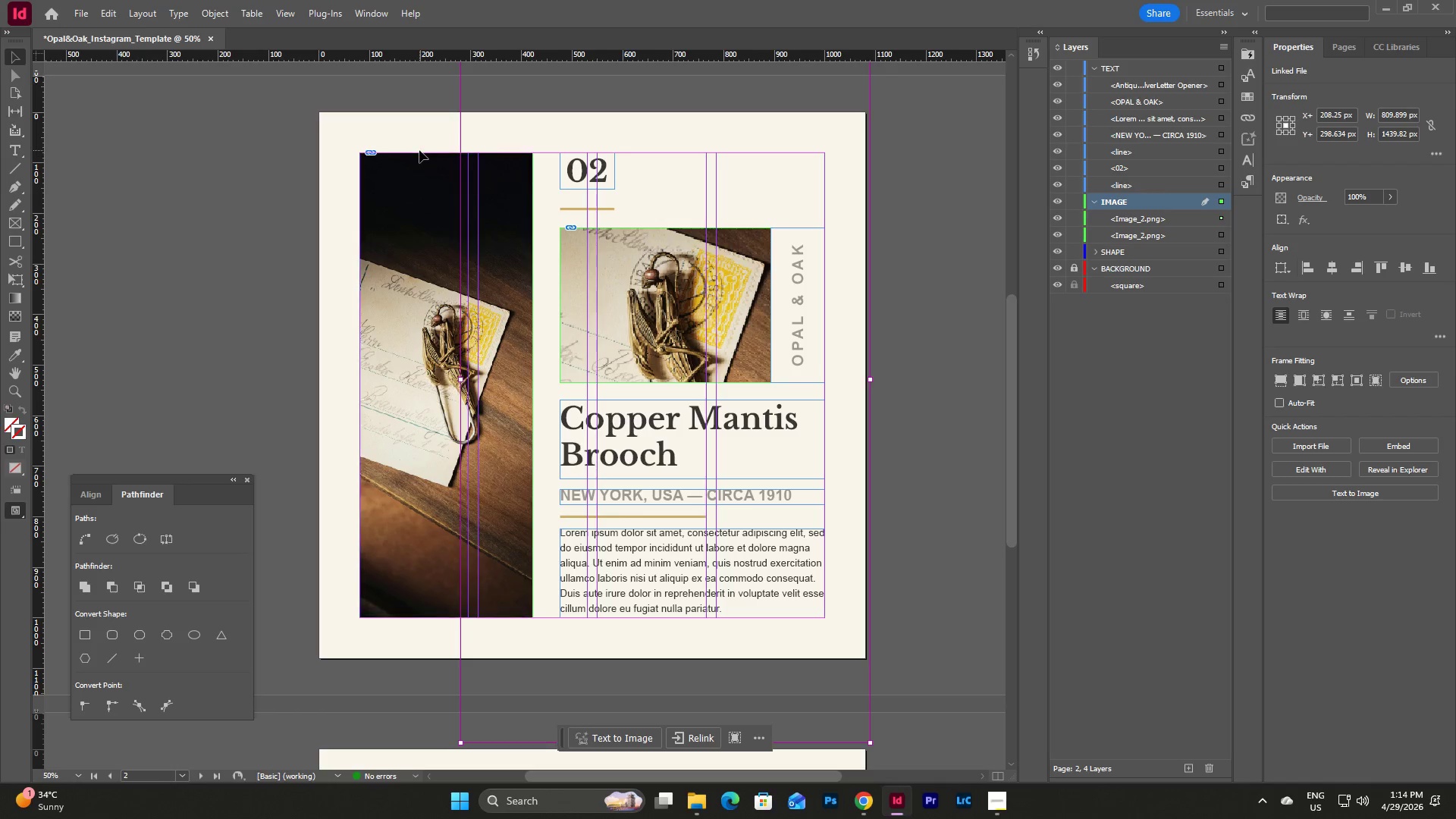 
hold_key(key=ShiftLeft, duration=4.25)
left_click_drag(start_coordinate=[874, 750], to_coordinate=[985, 559])
 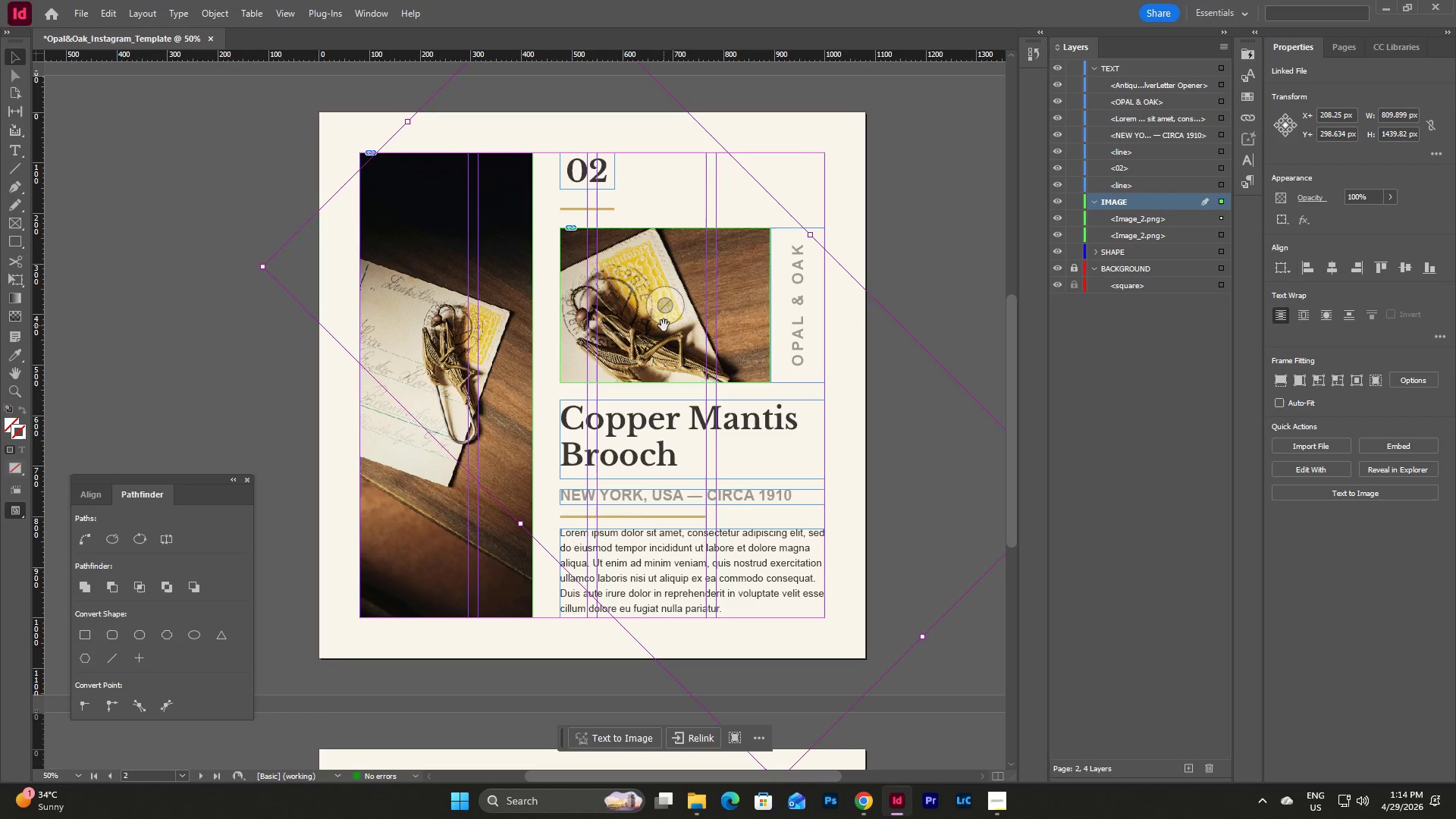 
left_click_drag(start_coordinate=[660, 337], to_coordinate=[695, 331])
 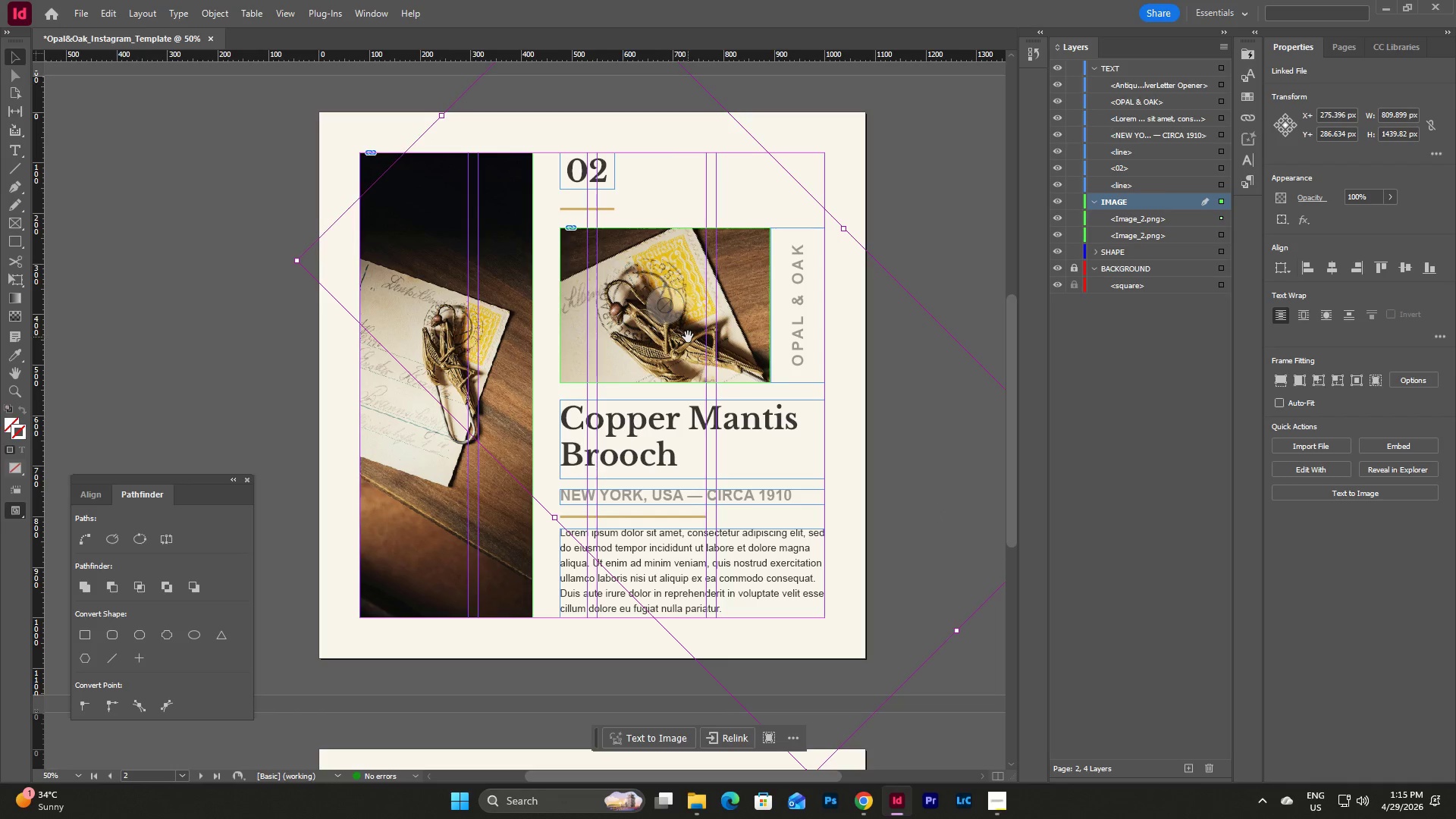 
left_click_drag(start_coordinate=[688, 337], to_coordinate=[693, 328])
 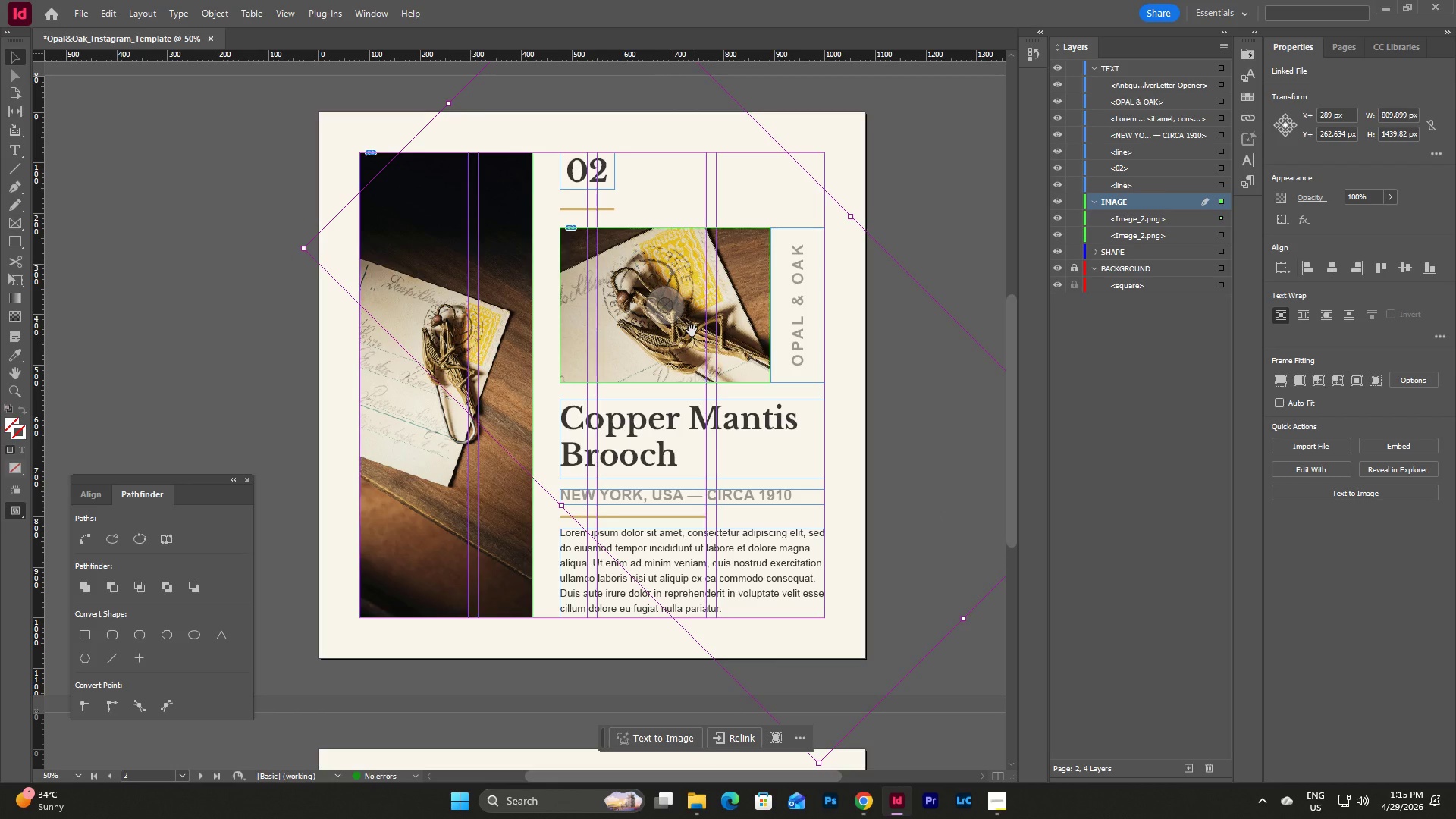 
left_click_drag(start_coordinate=[692, 331], to_coordinate=[693, 323])
 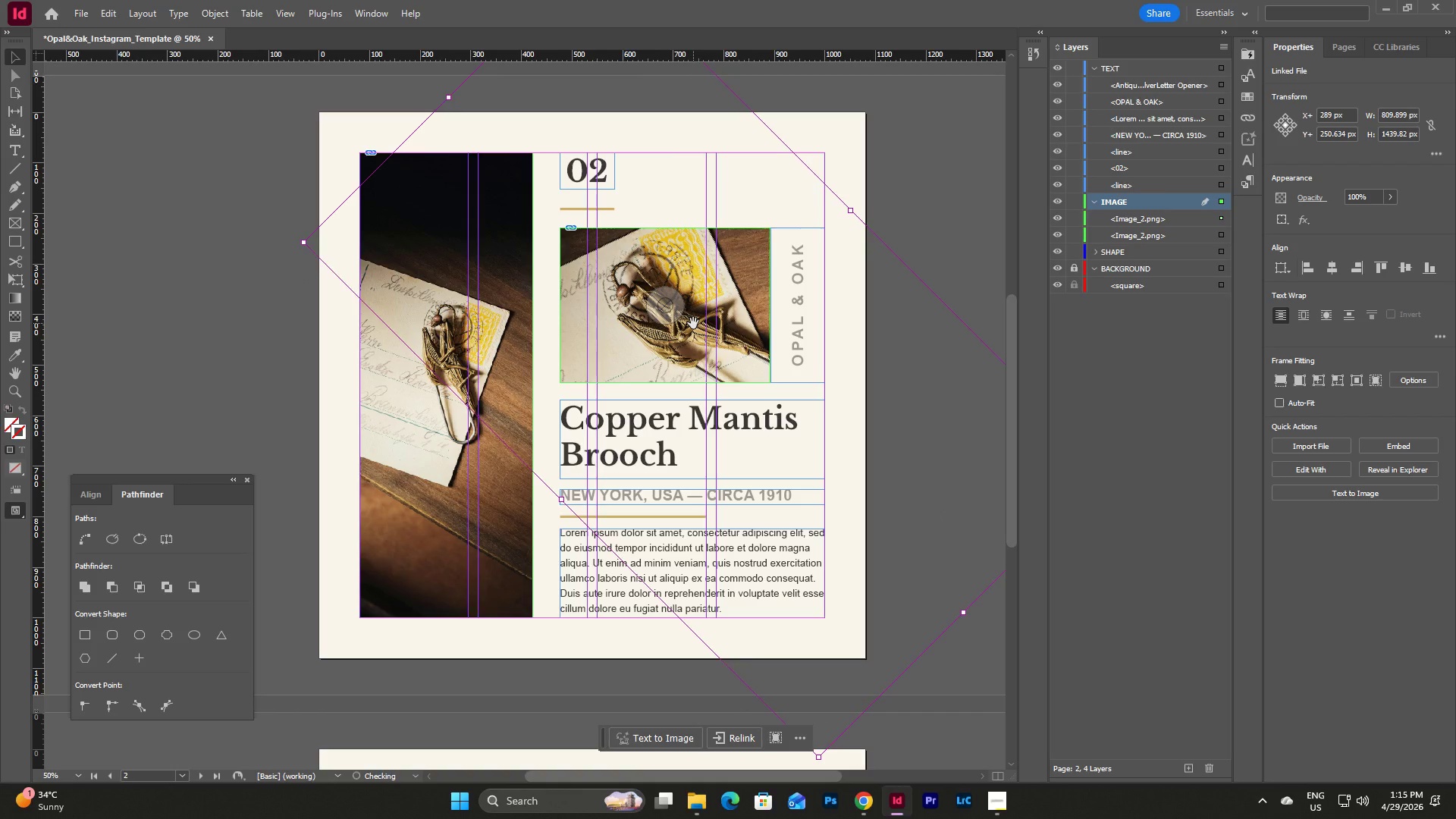 
left_click_drag(start_coordinate=[693, 323], to_coordinate=[693, 309])
 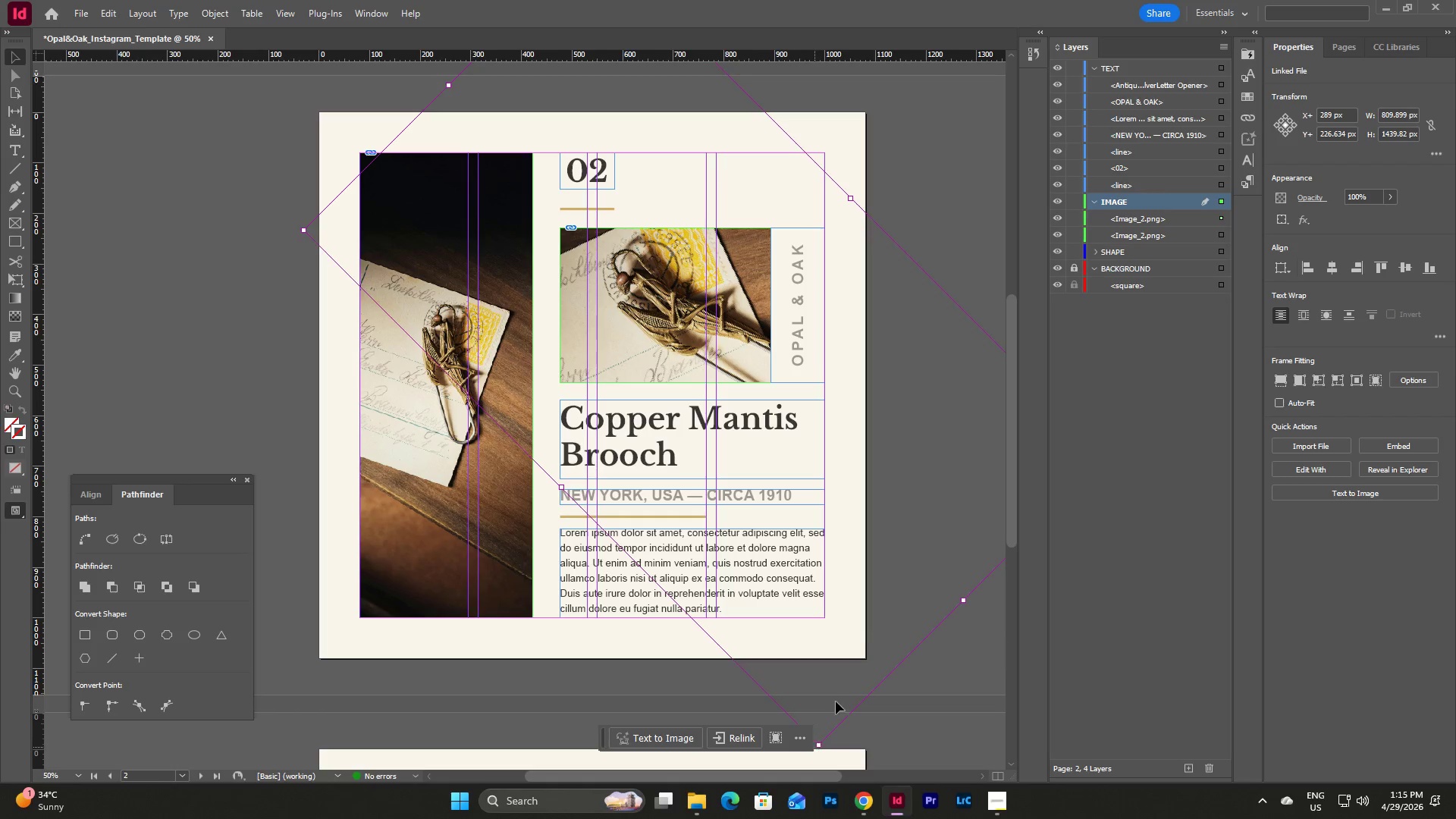 
scroll: coordinate [943, 667], scroll_direction: down, amount: 1.0
 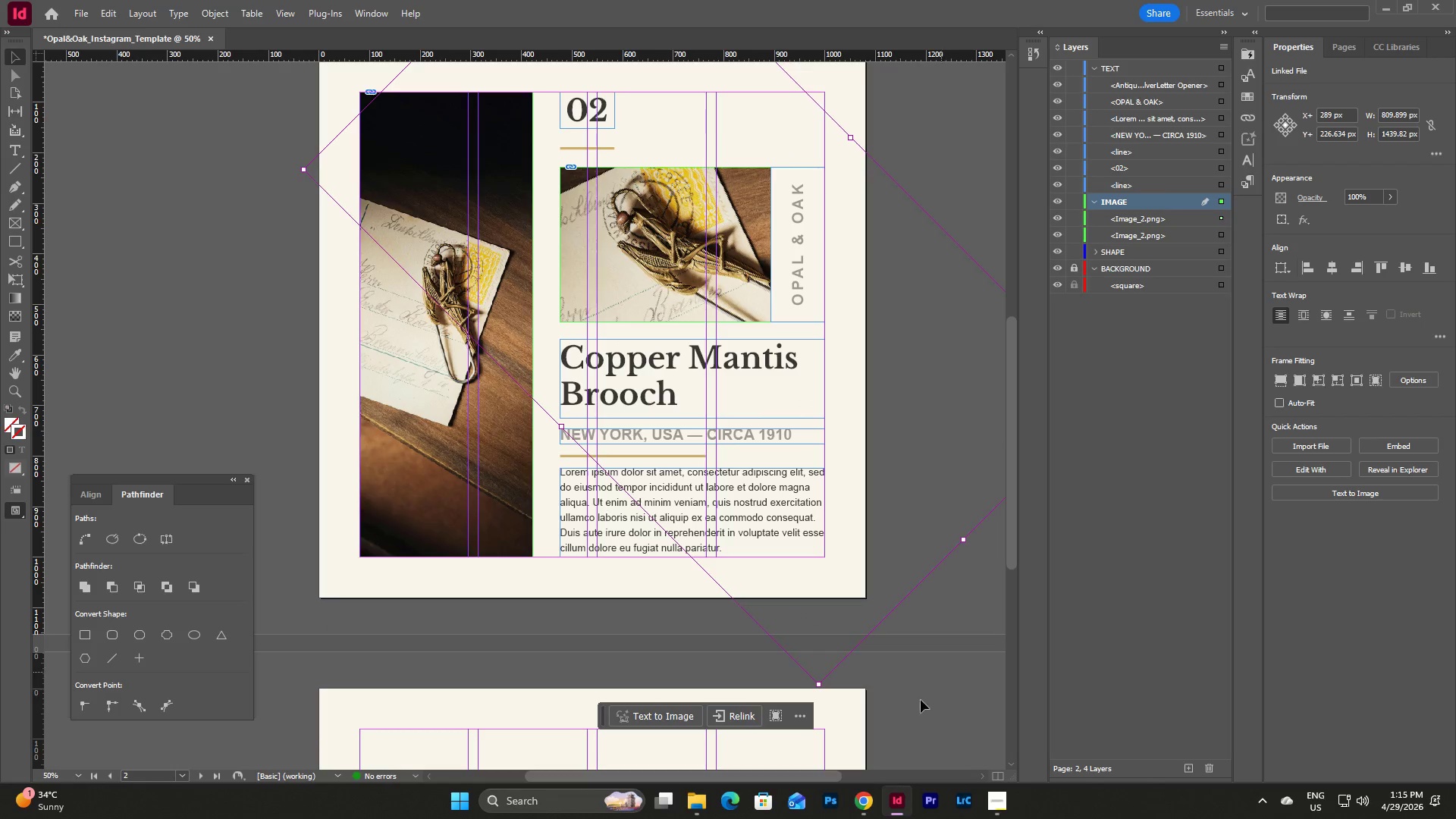 
hold_key(key=ShiftLeft, duration=1.97)
left_click_drag(start_coordinate=[821, 686], to_coordinate=[833, 747])
 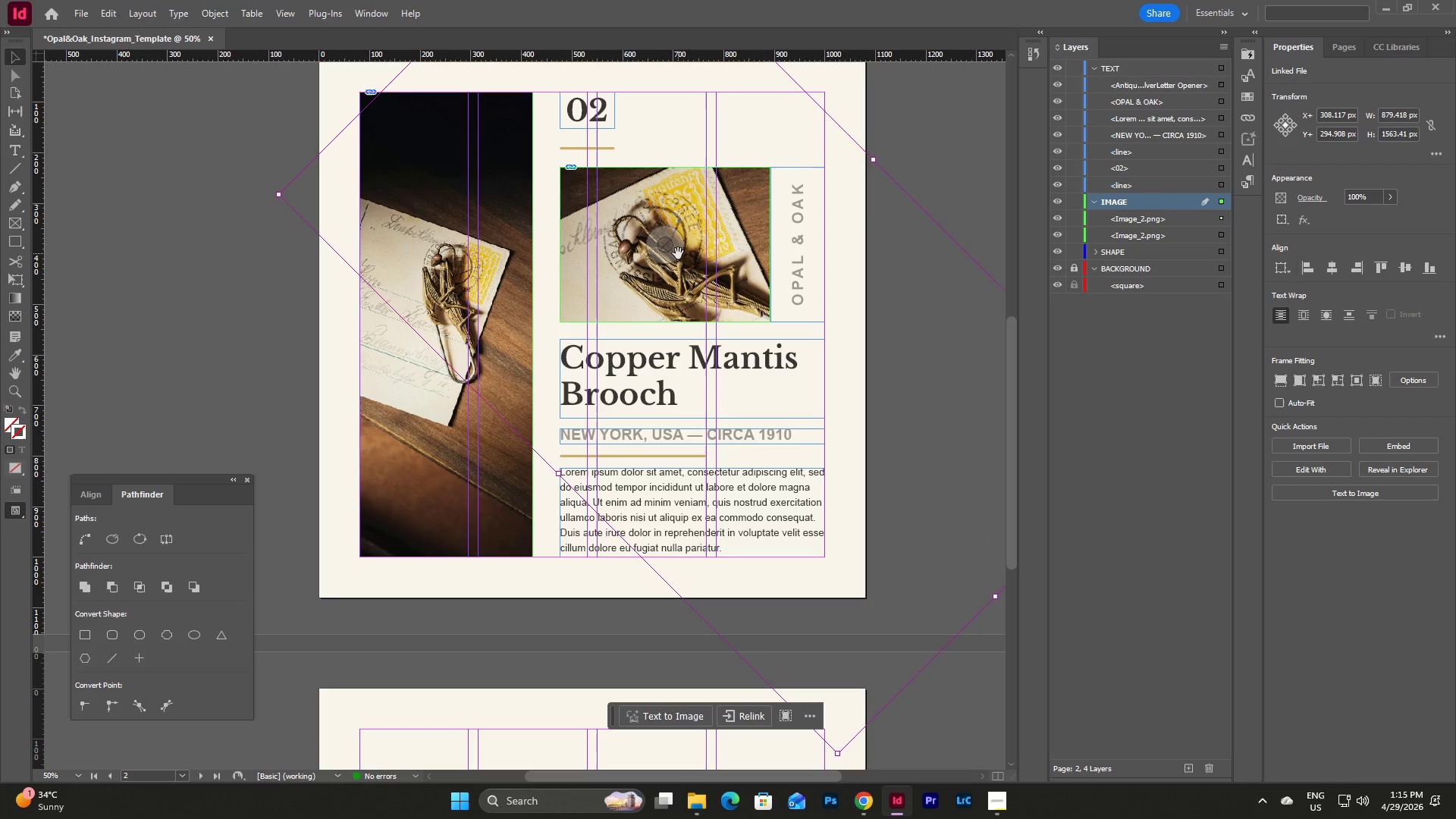 
left_click_drag(start_coordinate=[682, 285], to_coordinate=[683, 265])
 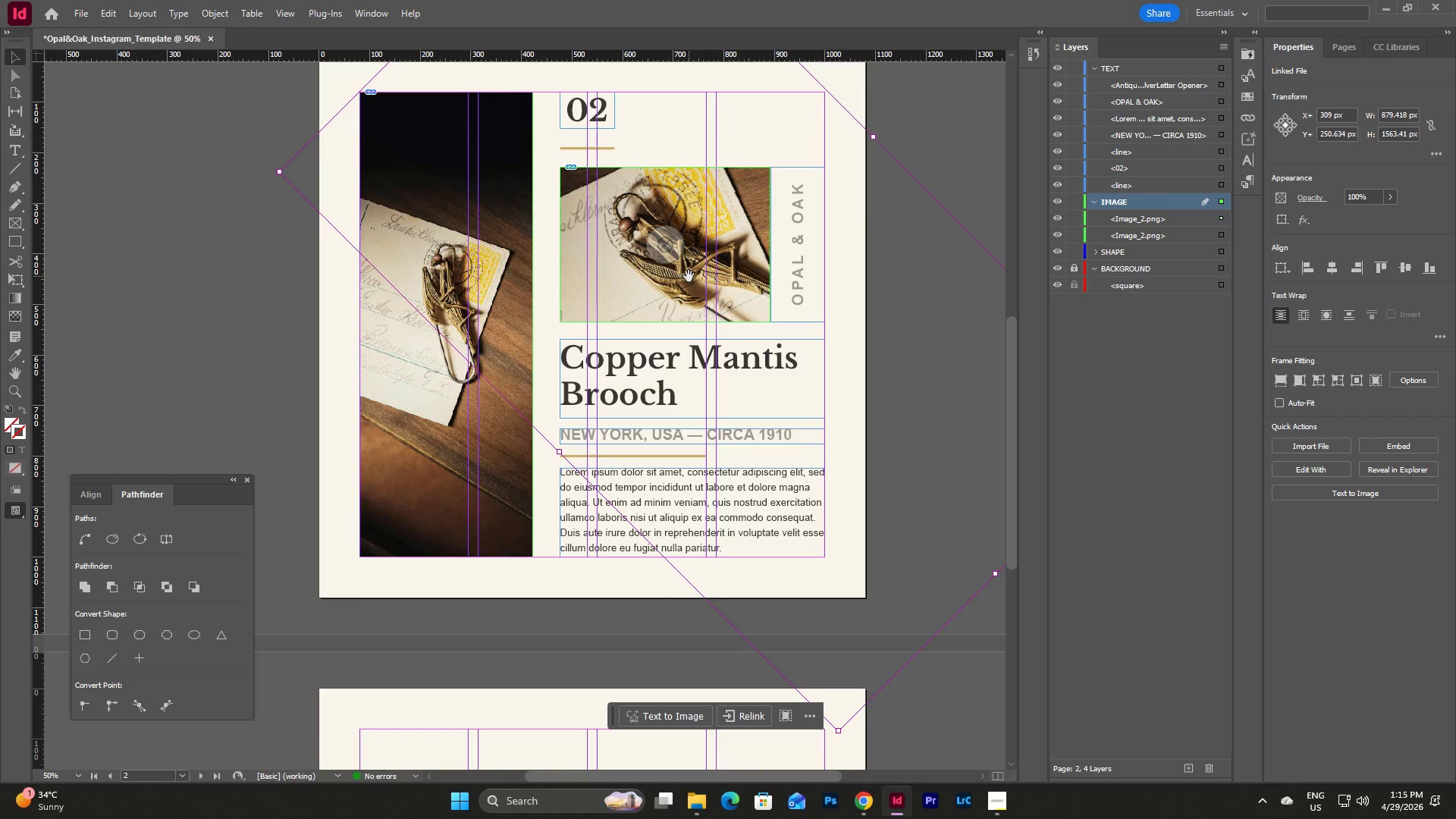 
left_click_drag(start_coordinate=[689, 276], to_coordinate=[676, 272])
 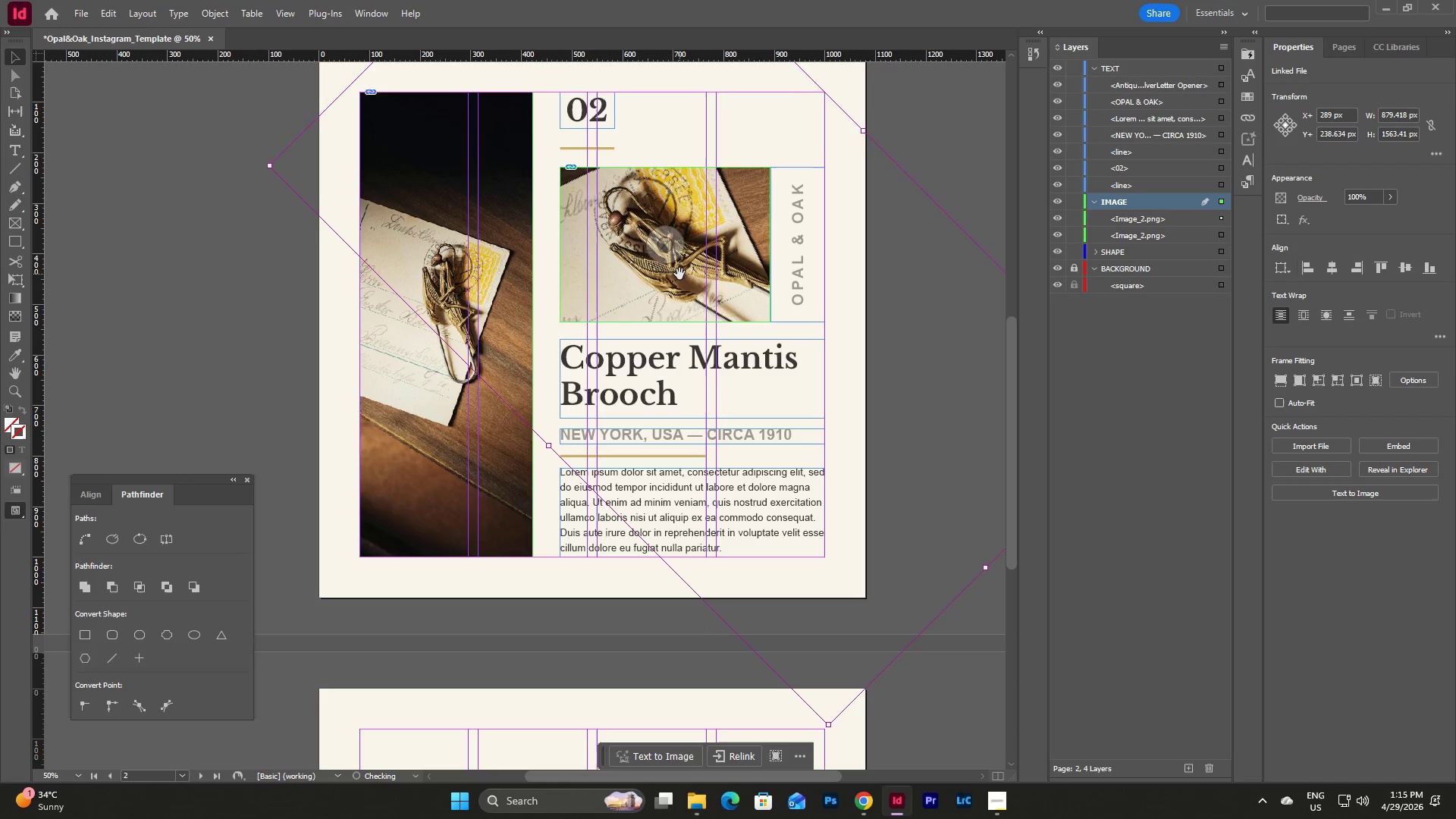 
left_click_drag(start_coordinate=[679, 274], to_coordinate=[701, 281])
 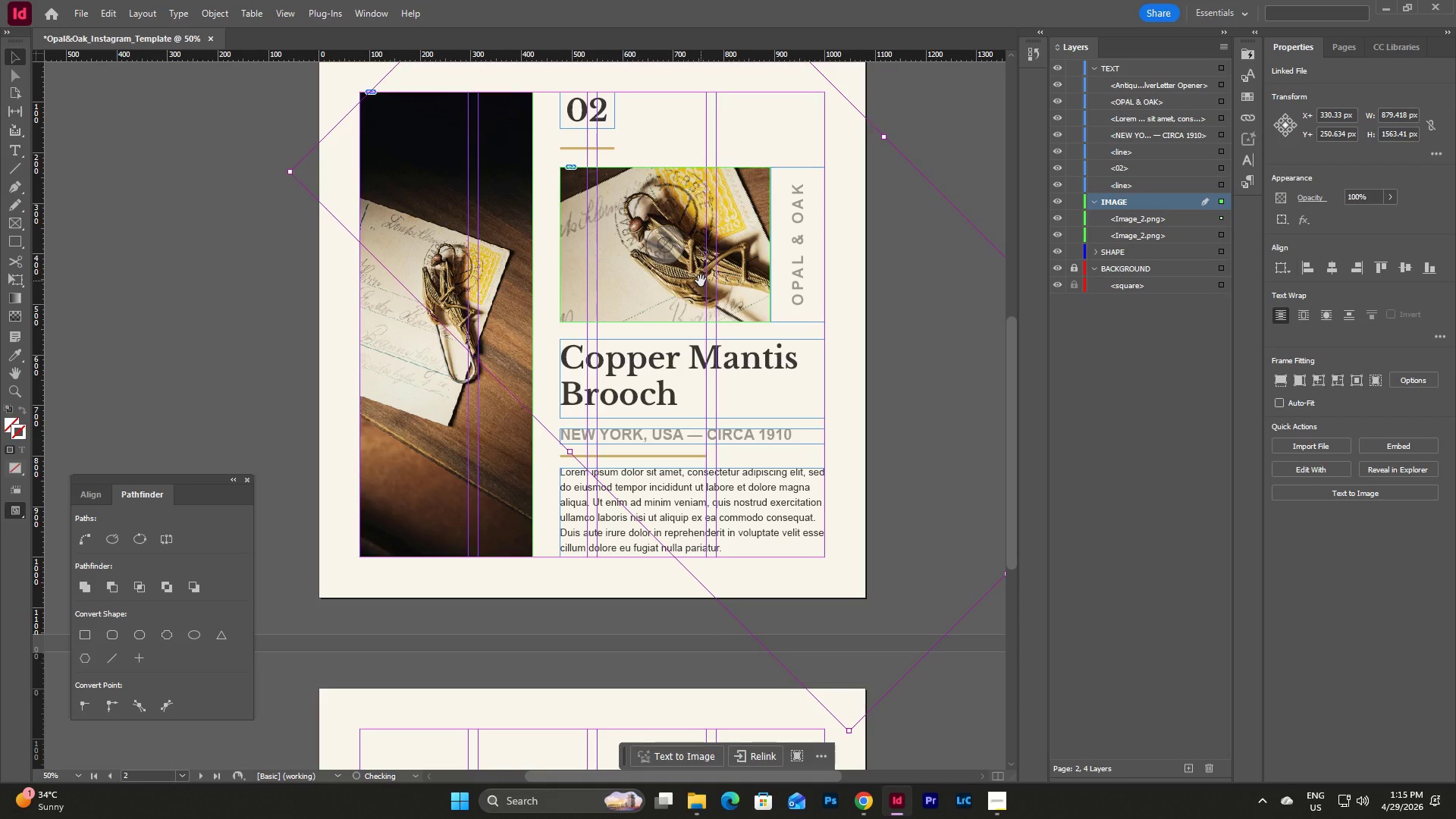 
left_click_drag(start_coordinate=[701, 281], to_coordinate=[706, 285])
 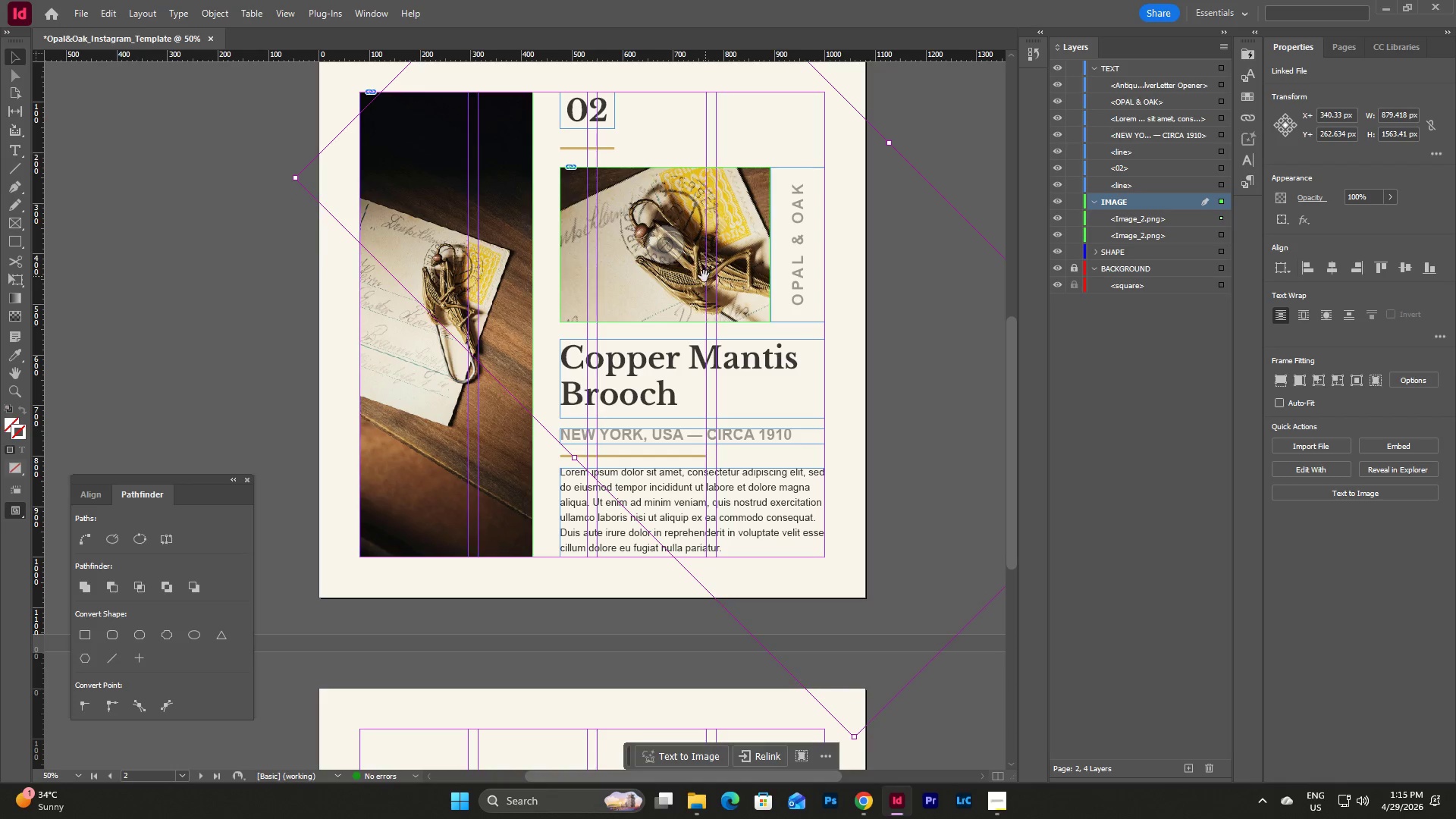 
left_click_drag(start_coordinate=[689, 277], to_coordinate=[682, 271])
 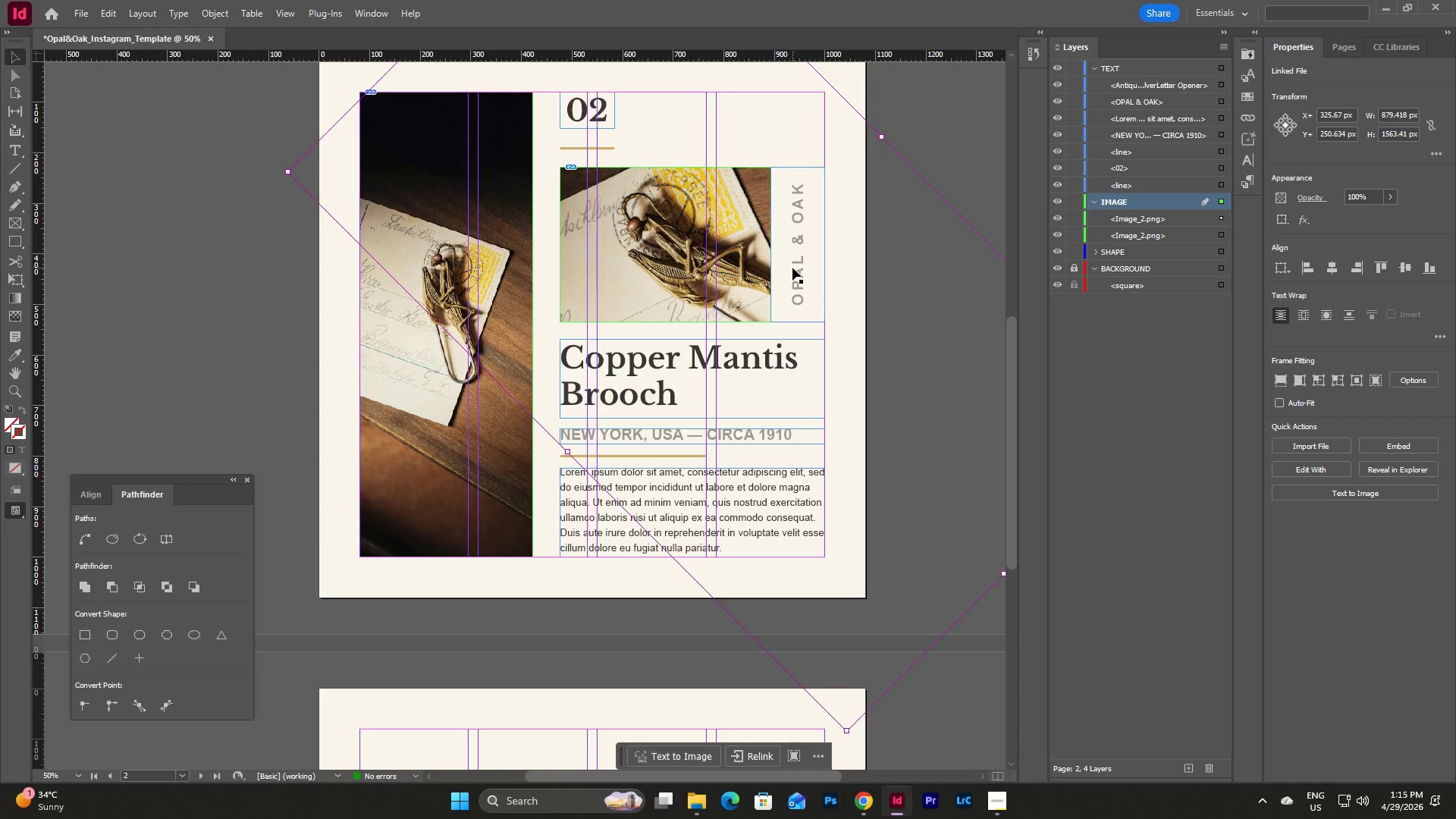 
scroll: coordinate [792, 268], scroll_direction: down, amount: 1.0
 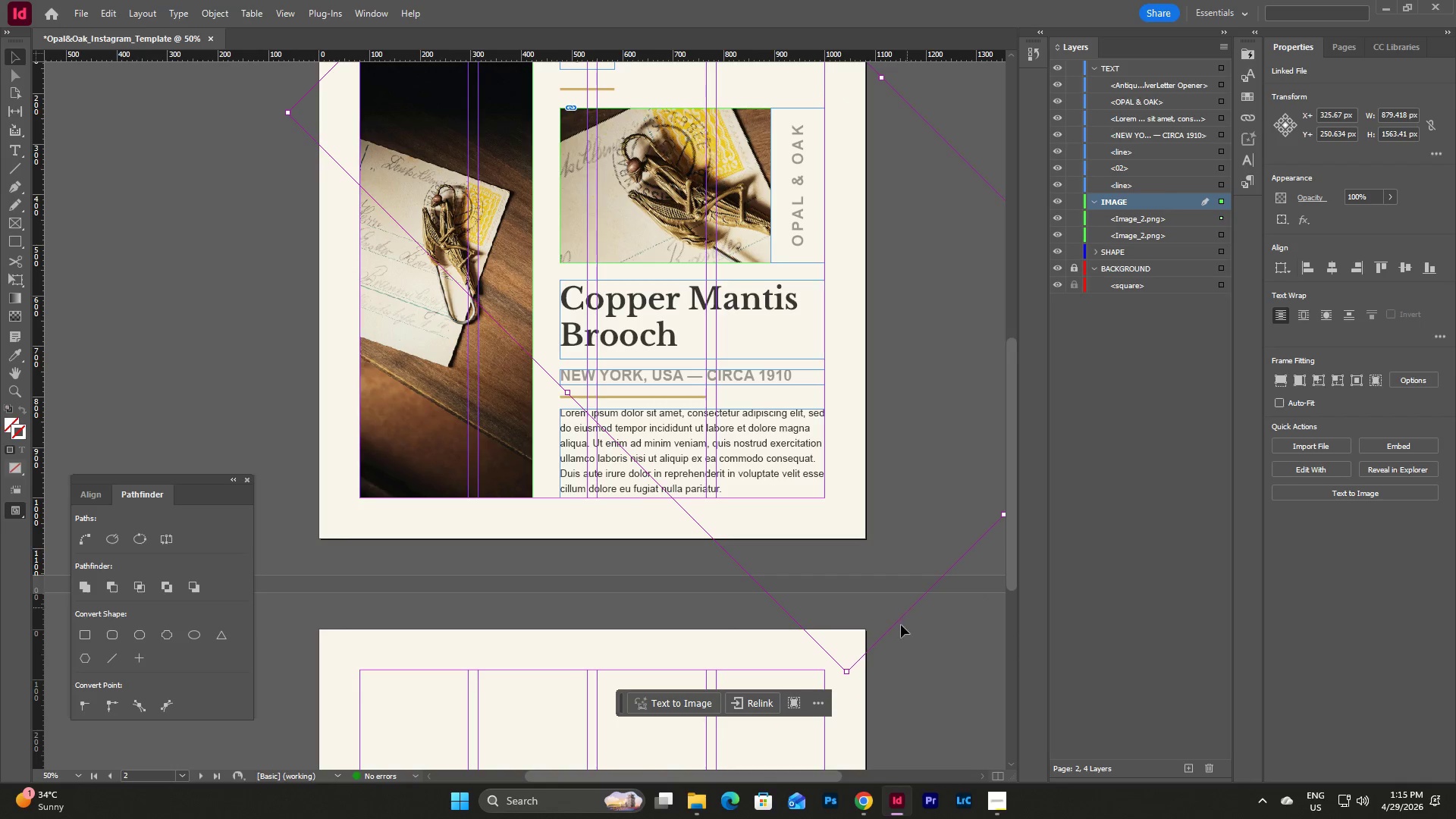 
hold_key(key=ShiftLeft, duration=1.09)
left_click([845, 667])
 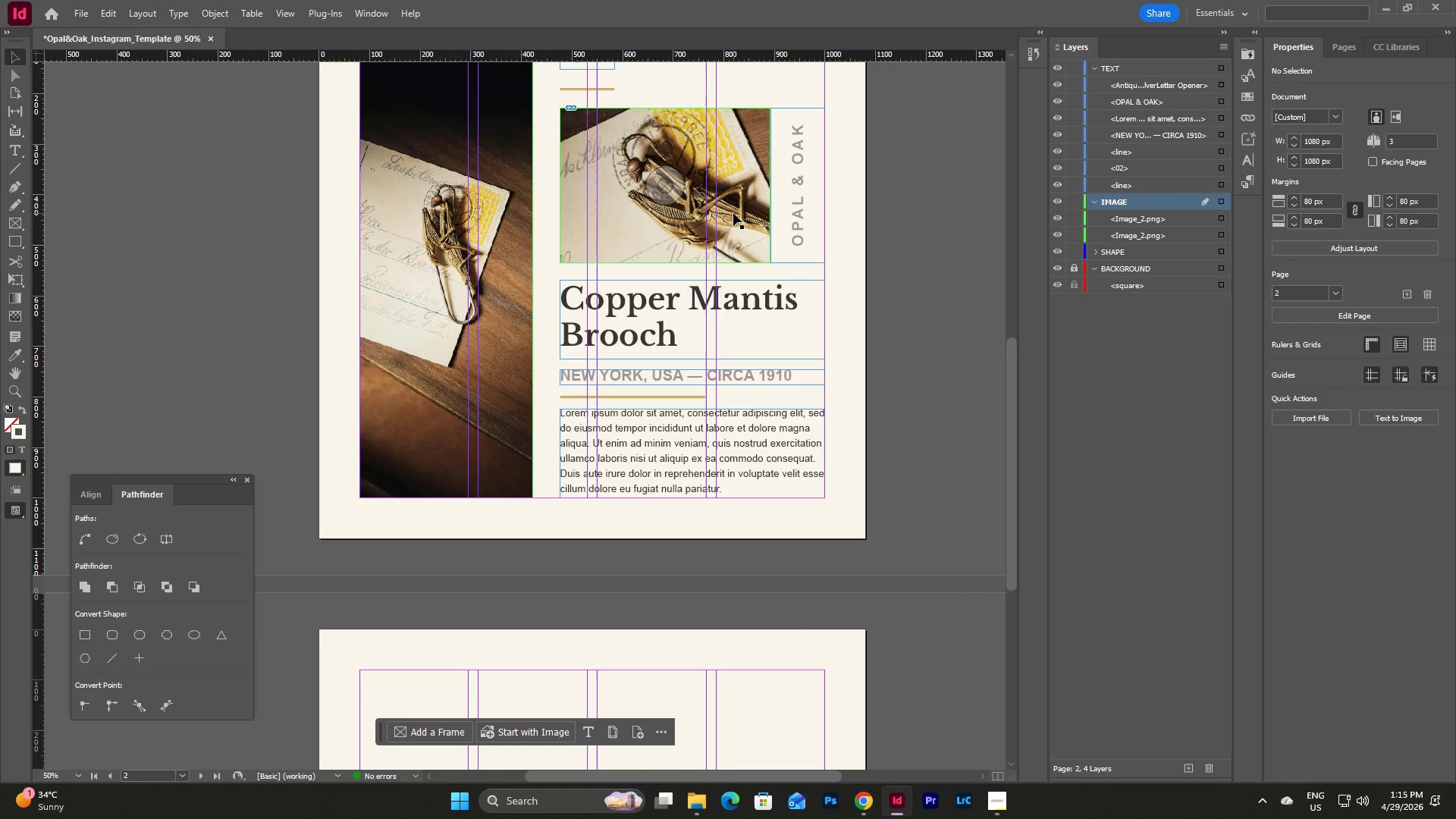 
double_click([733, 213])
 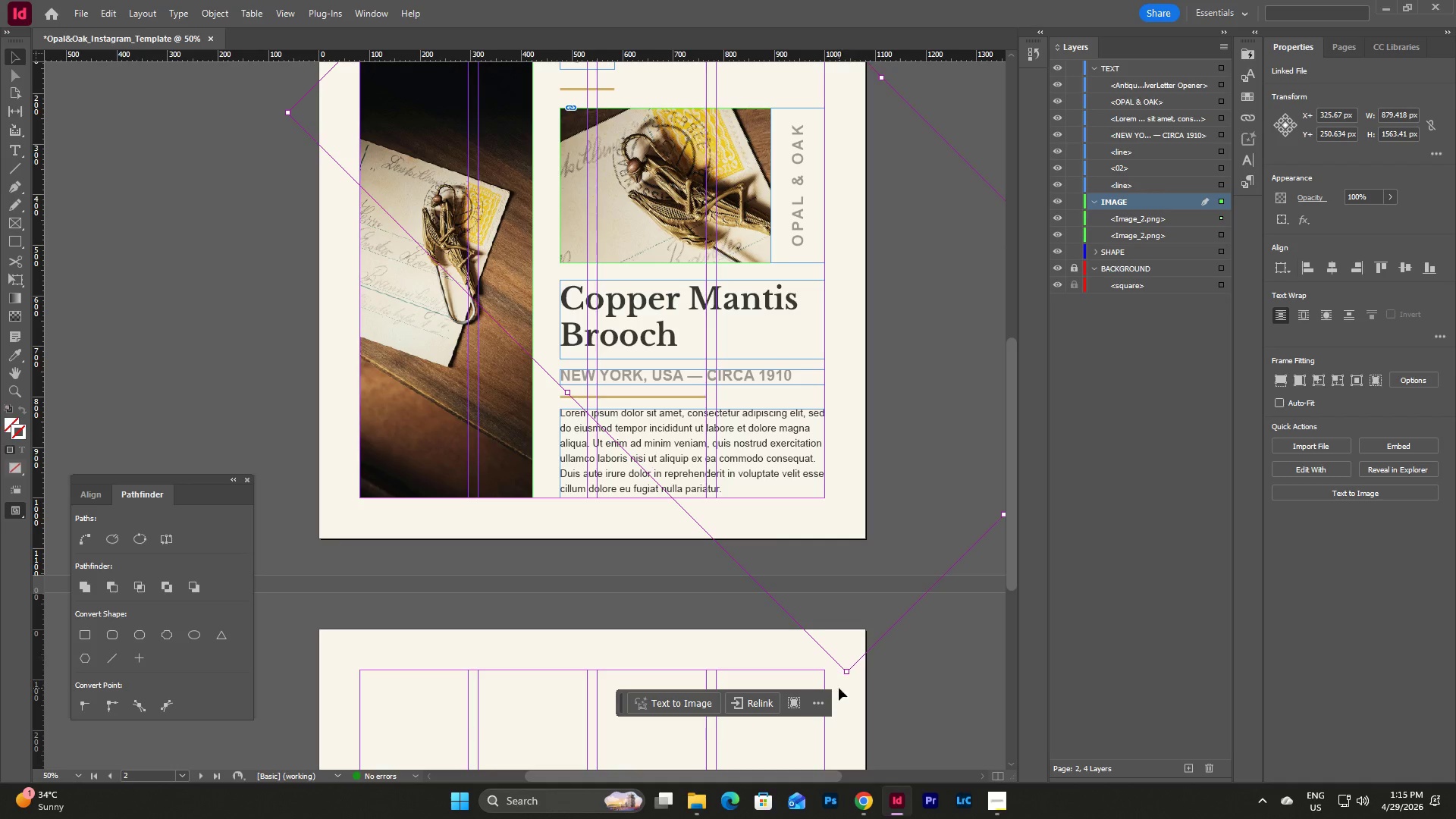 
hold_key(key=ShiftLeft, duration=1.45)
left_click_drag(start_coordinate=[846, 673], to_coordinate=[846, 709])
 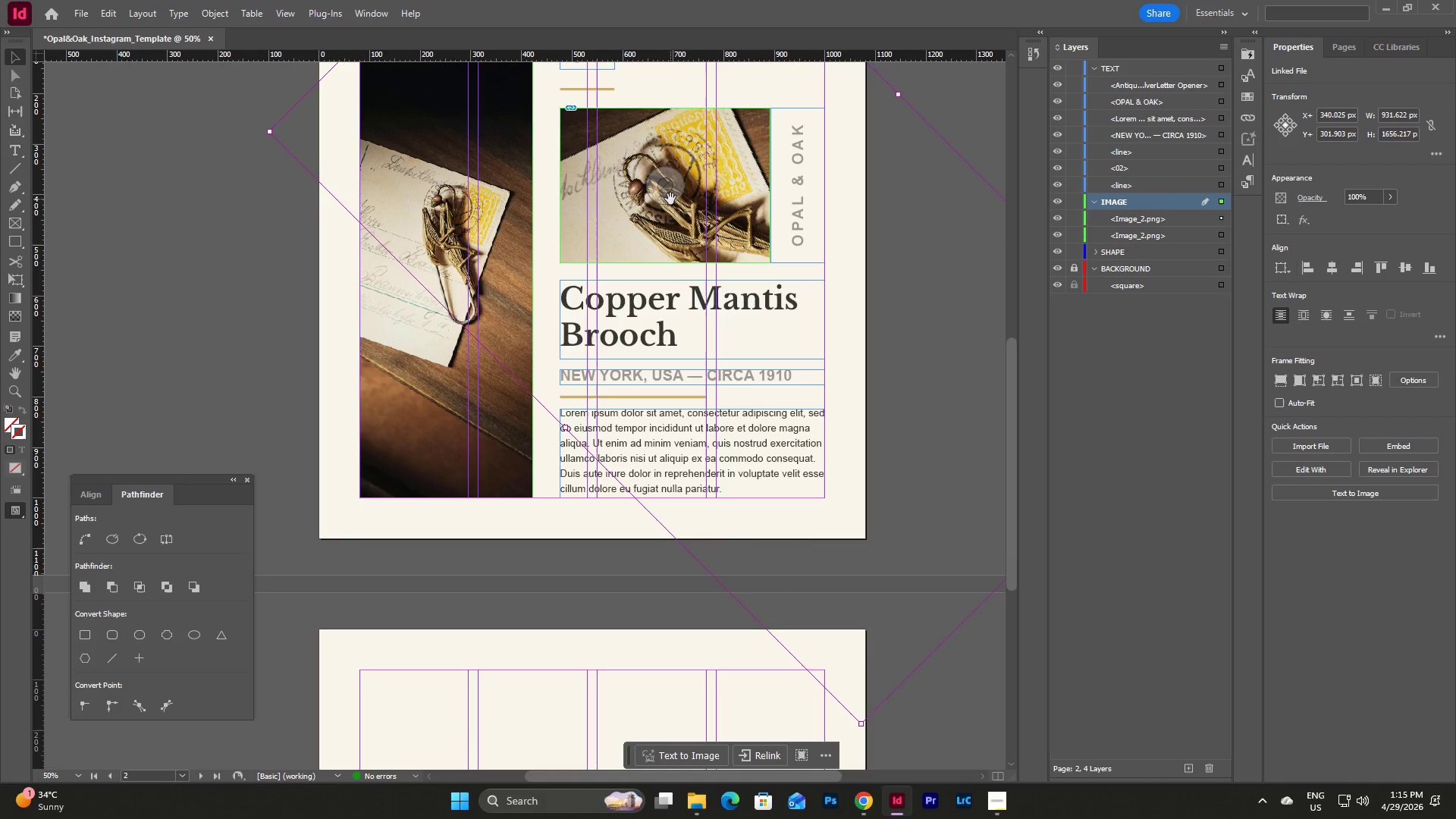 
left_click_drag(start_coordinate=[684, 221], to_coordinate=[682, 199])
 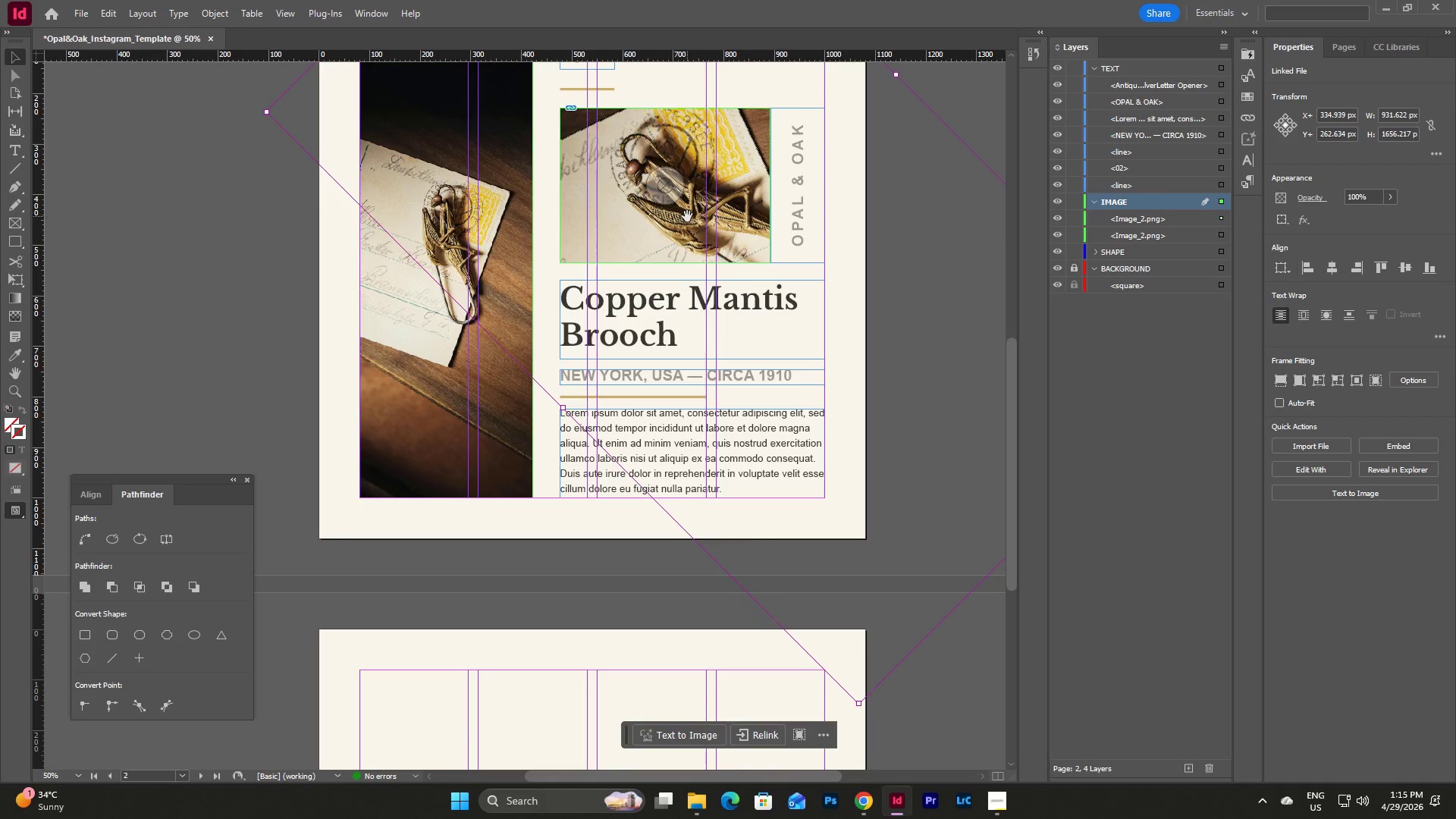 
left_click_drag(start_coordinate=[687, 216], to_coordinate=[685, 210])
 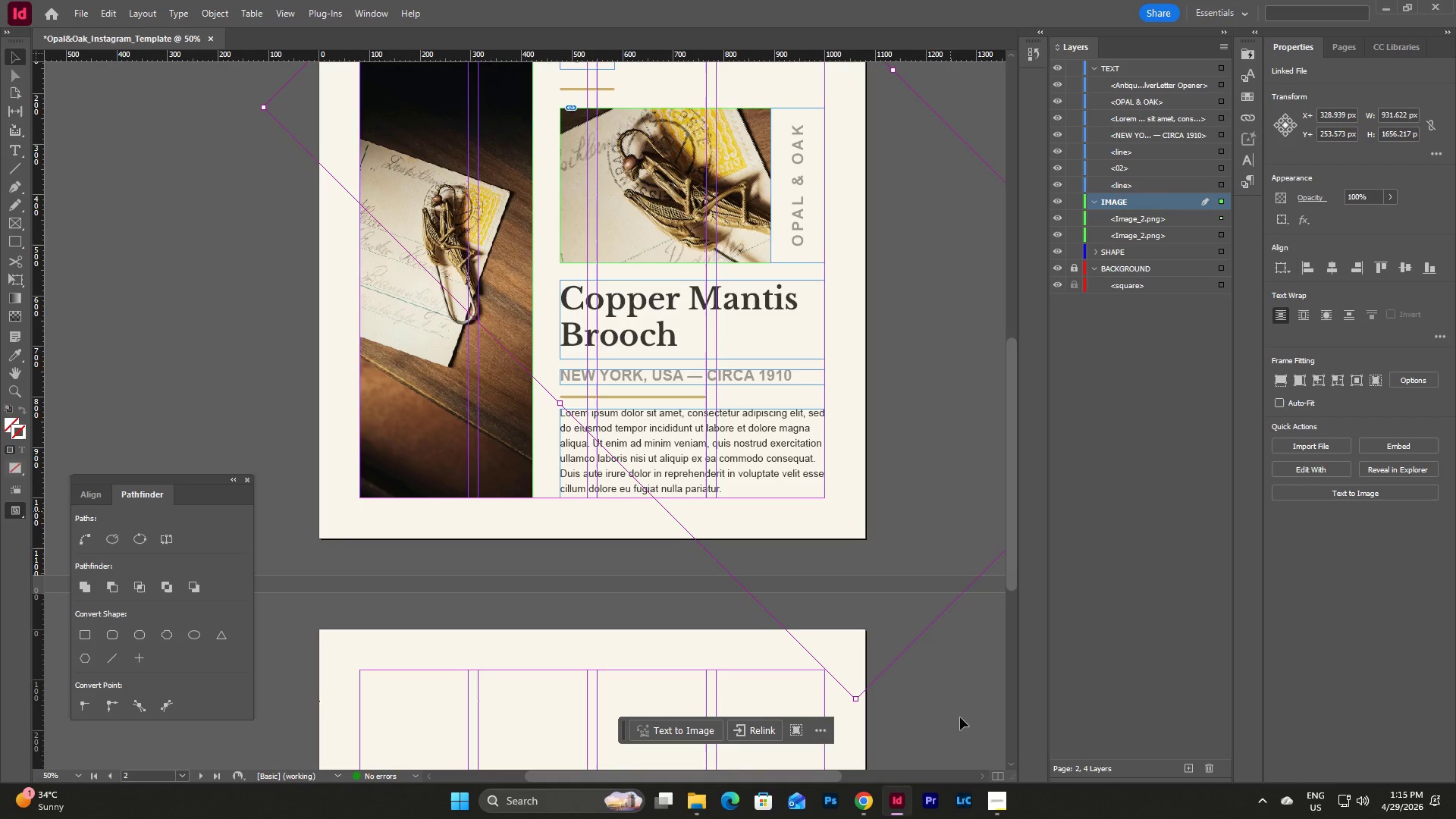 
wait(5.86)
 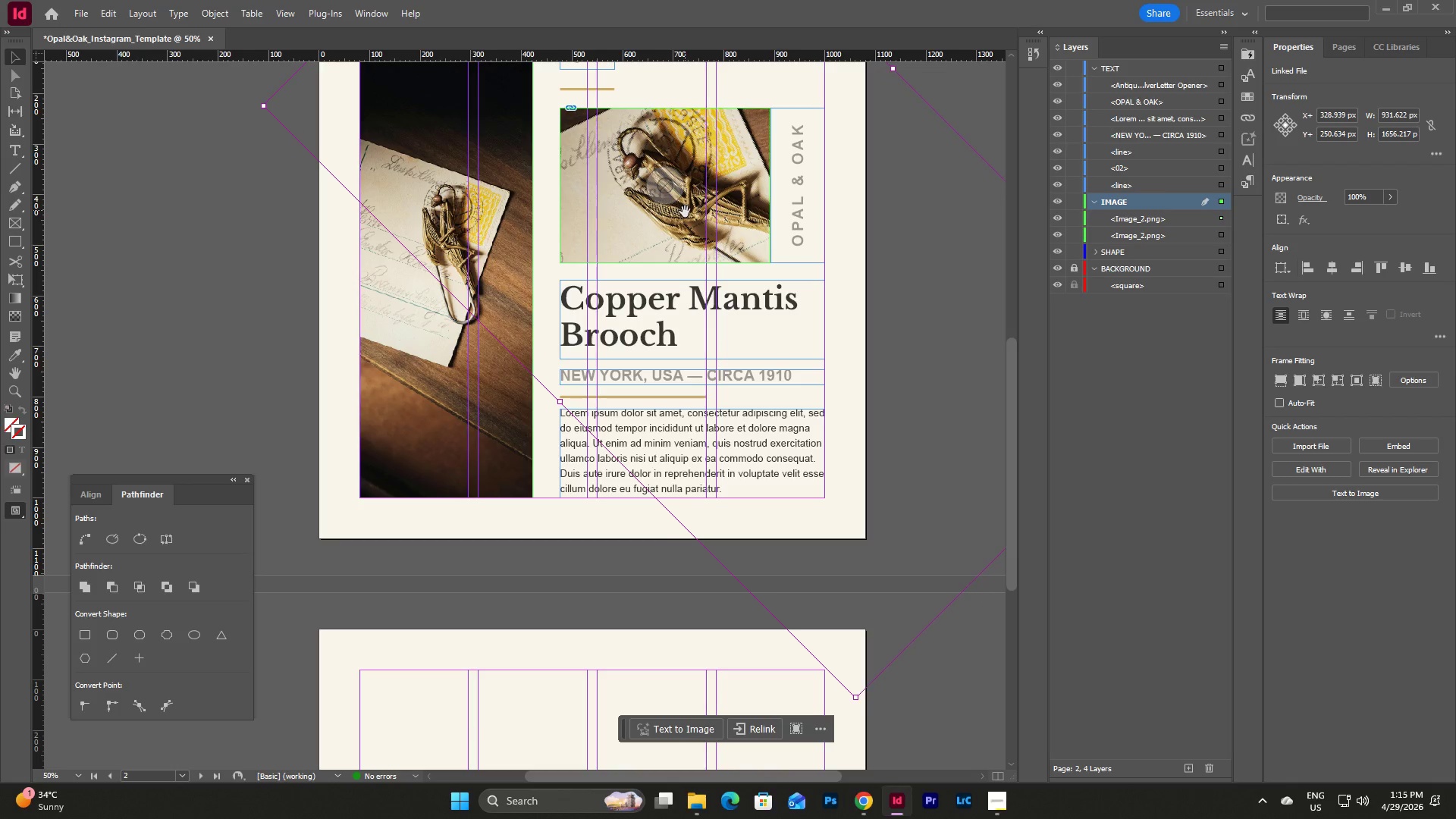 
hold_key(key=ShiftLeft, duration=1.02)
left_click_drag(start_coordinate=[857, 702], to_coordinate=[857, 731])
 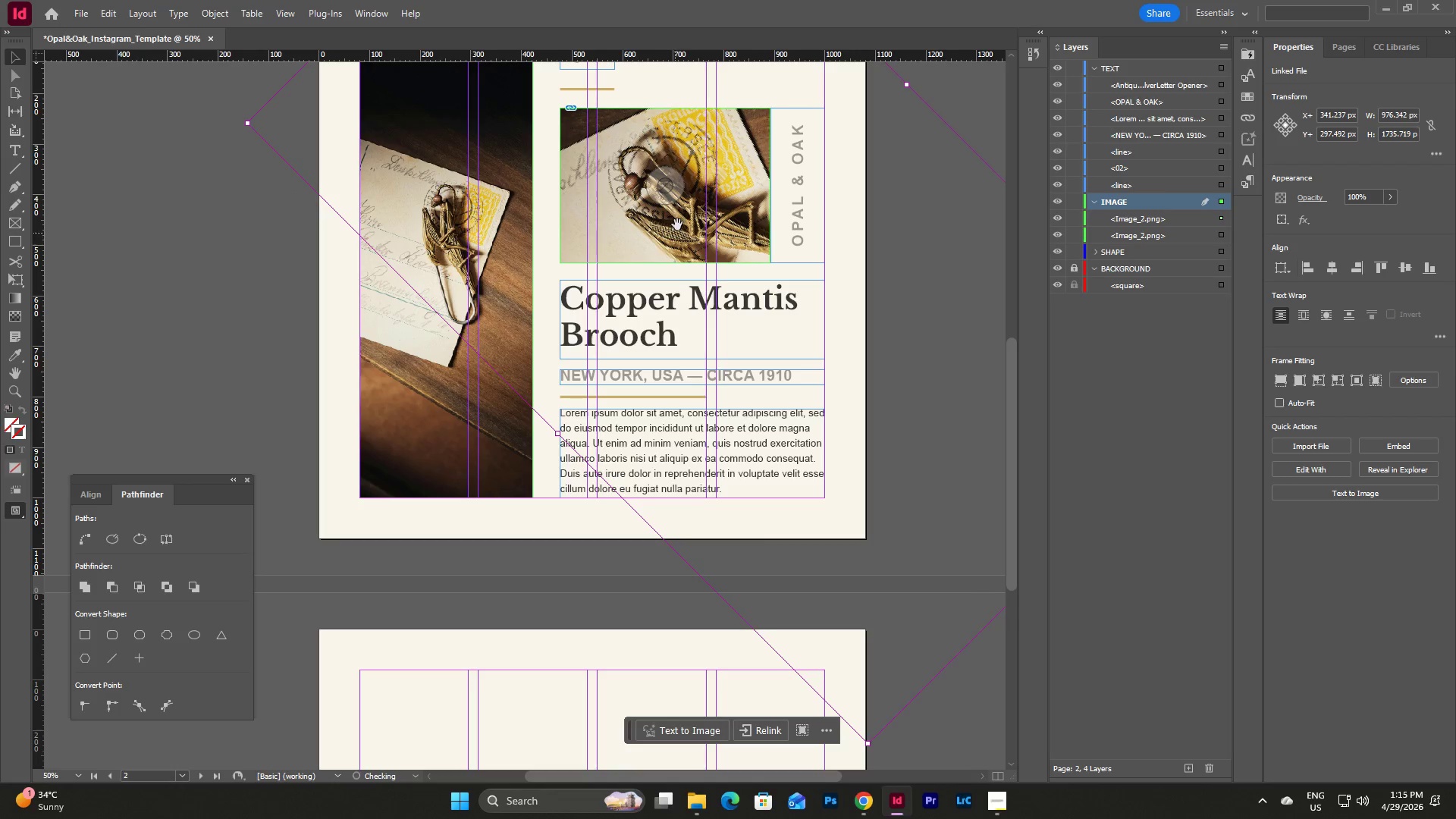 
left_click_drag(start_coordinate=[678, 224], to_coordinate=[678, 210])
 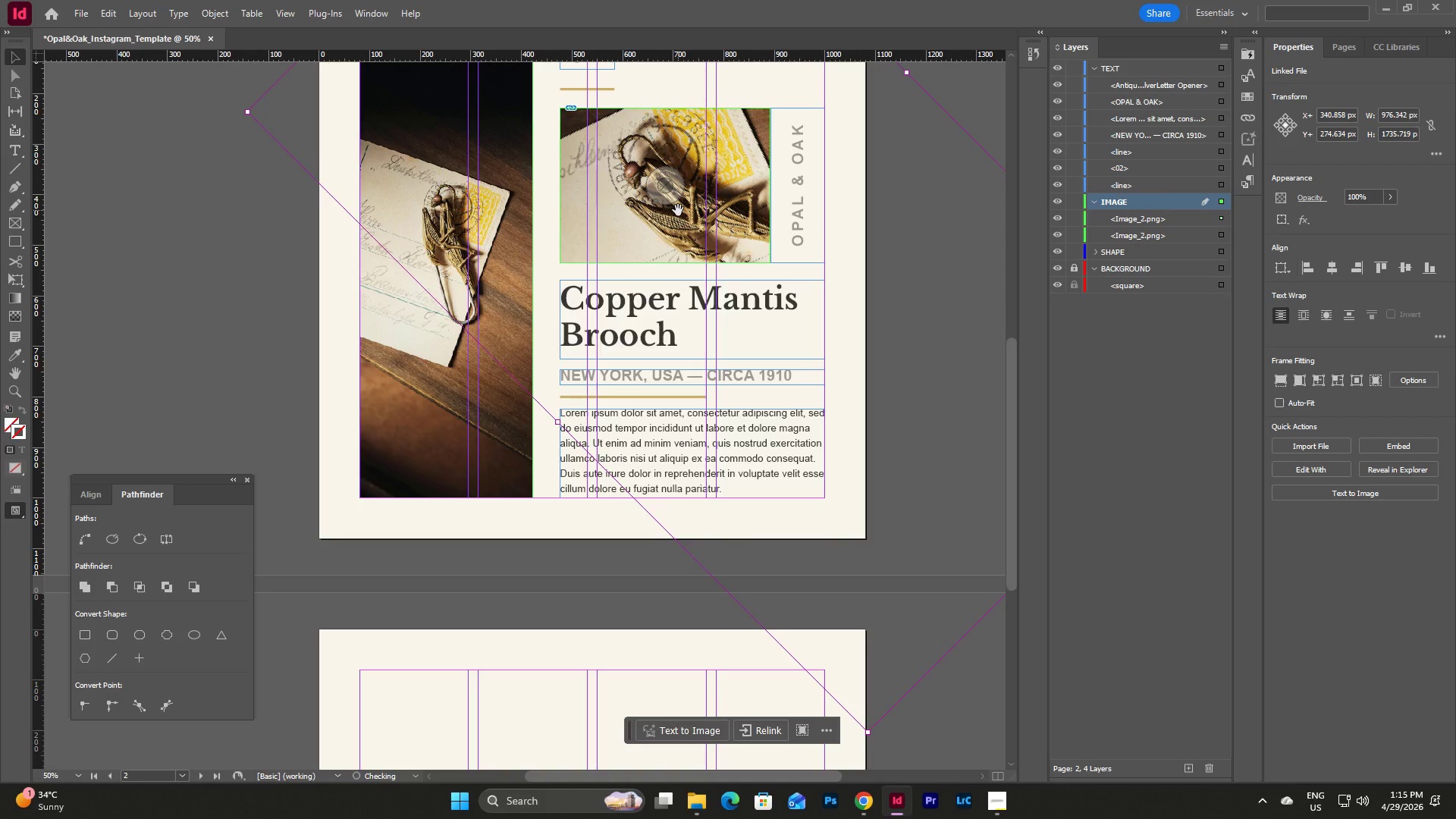 
left_click_drag(start_coordinate=[678, 210], to_coordinate=[678, 193])
 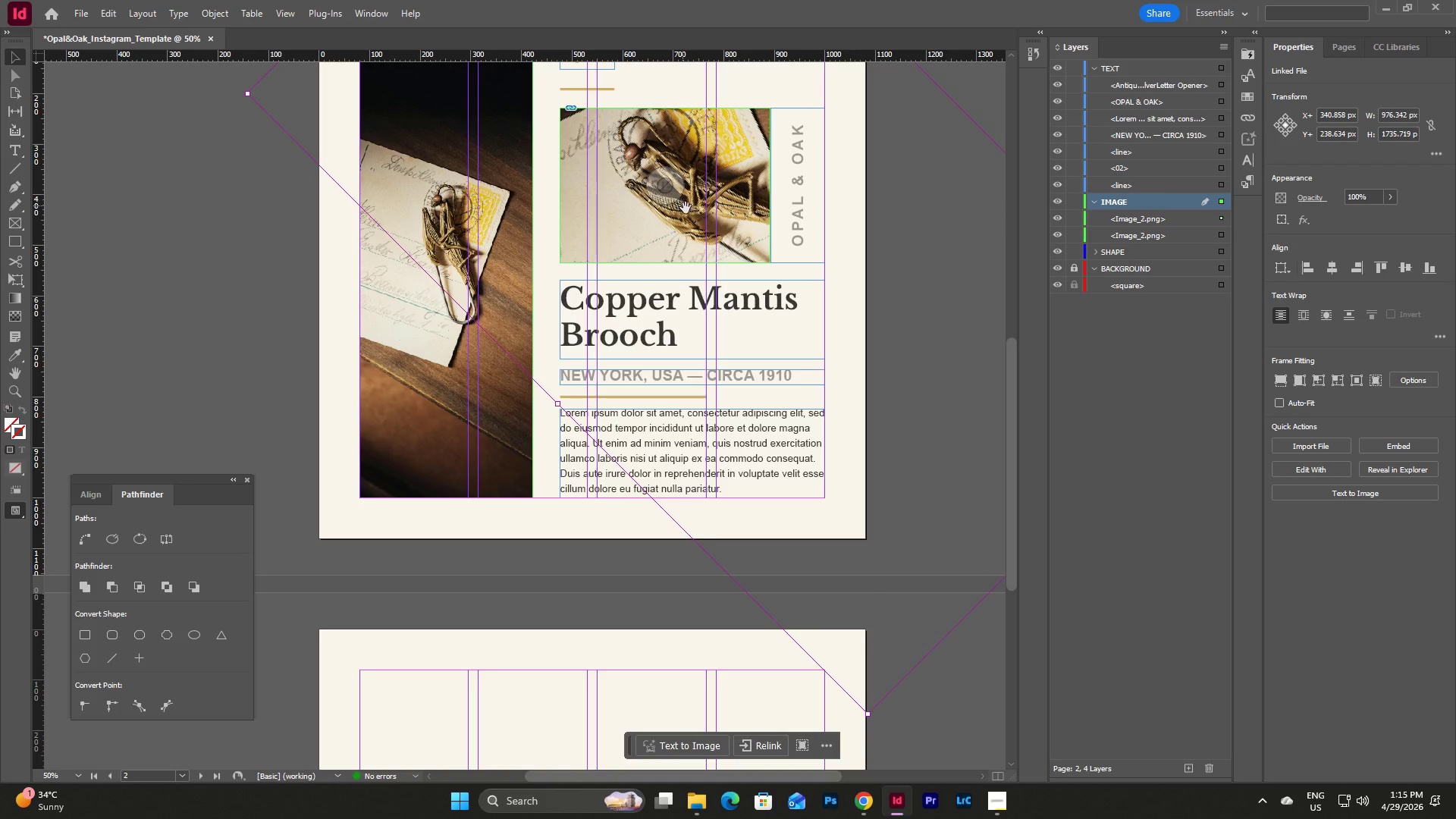 
left_click_drag(start_coordinate=[686, 208], to_coordinate=[687, 212])
 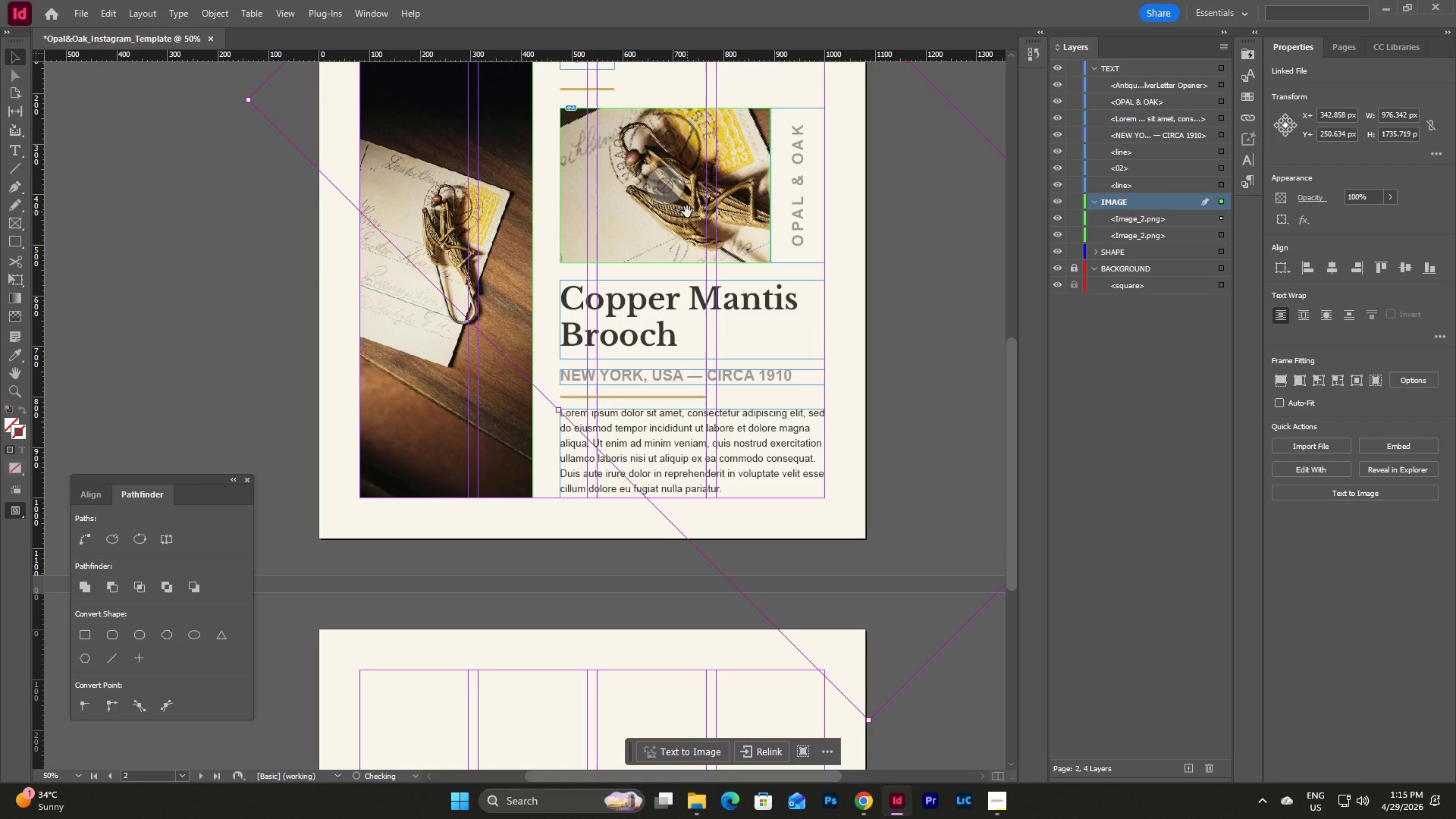 
left_click_drag(start_coordinate=[687, 212], to_coordinate=[687, 216])
 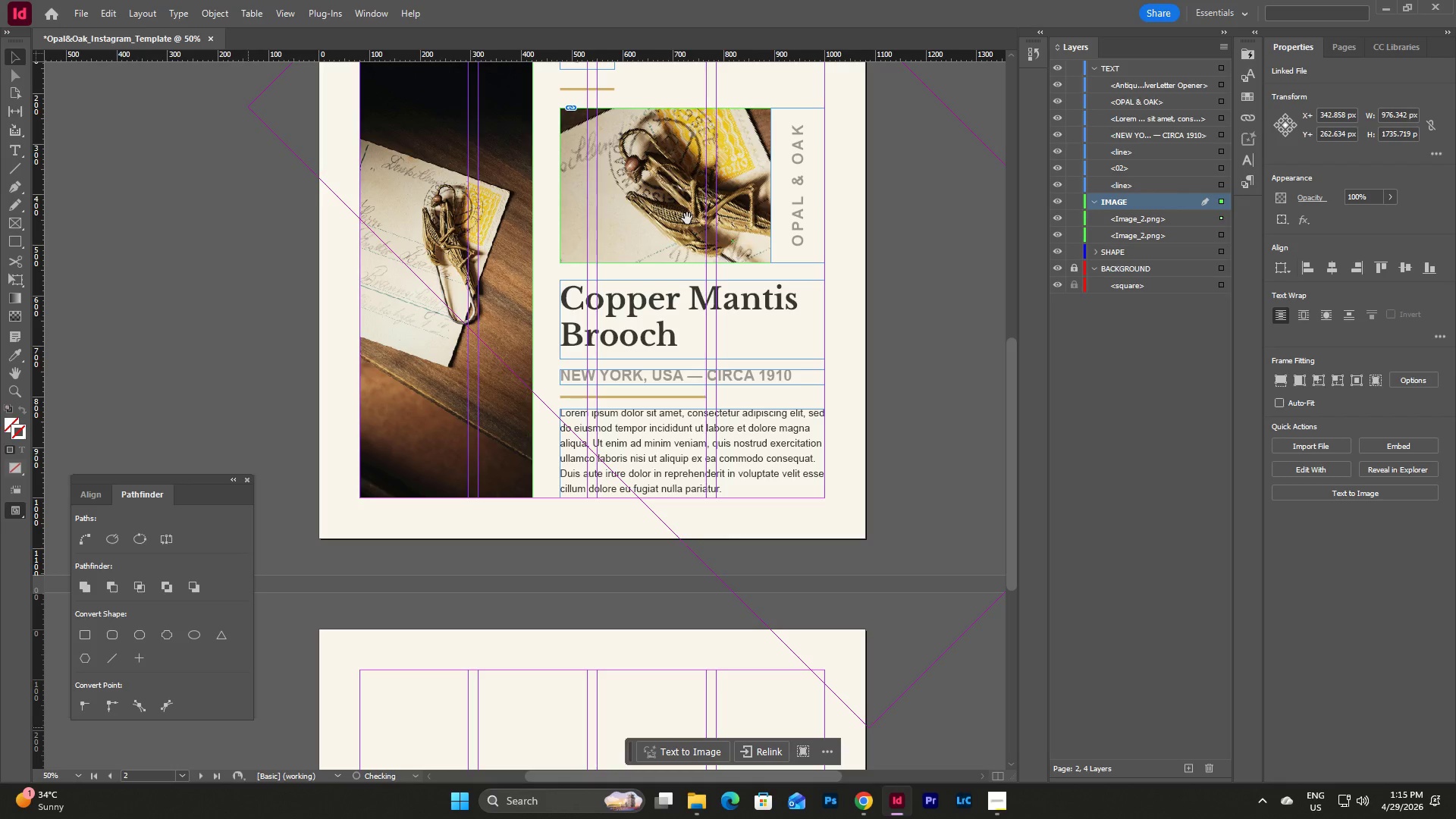 
double_click([687, 218])
 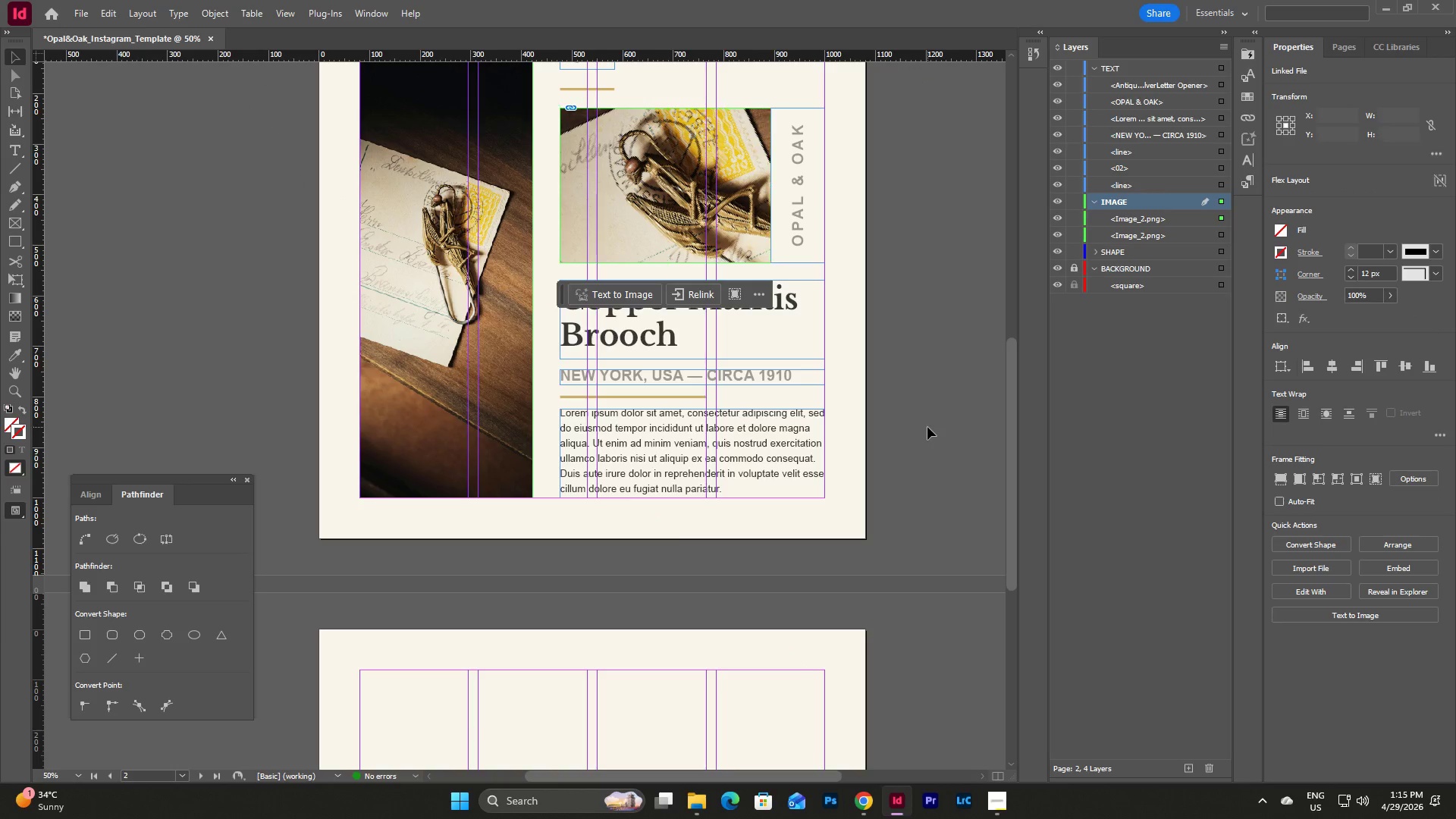 
double_click([927, 427])
 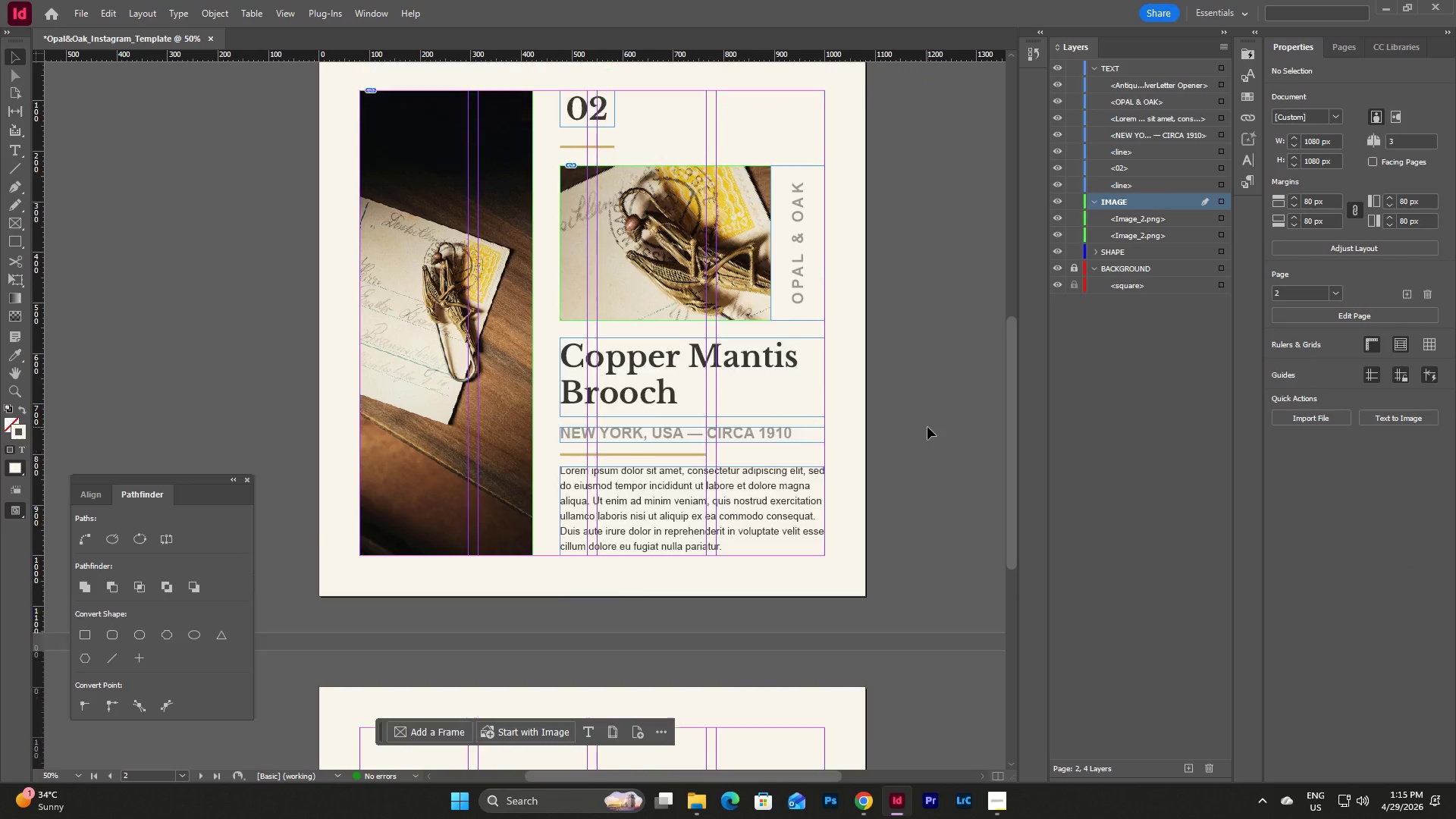 
scroll: coordinate [927, 427], scroll_direction: up, amount: 2.0
 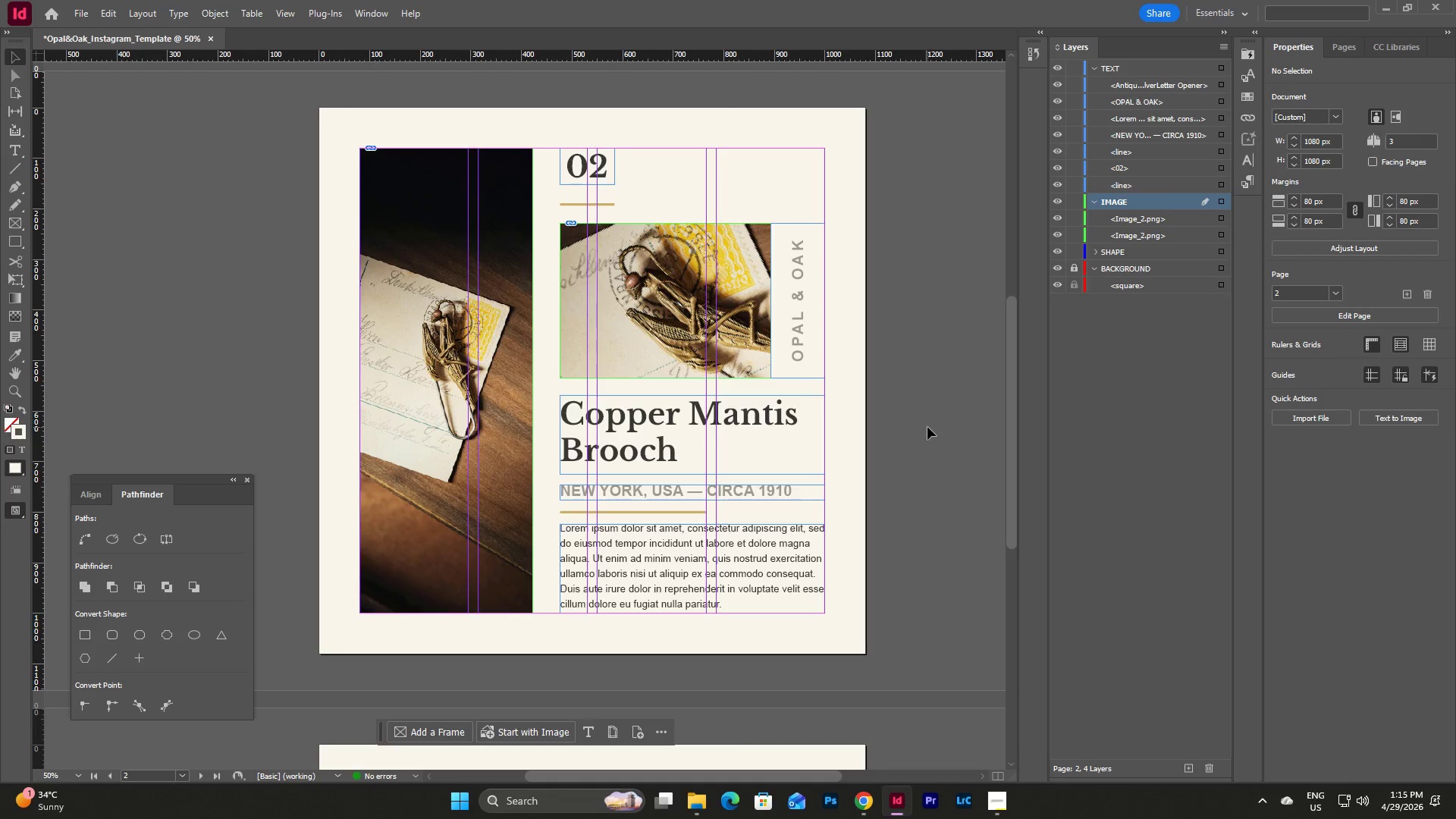 
key(W)
 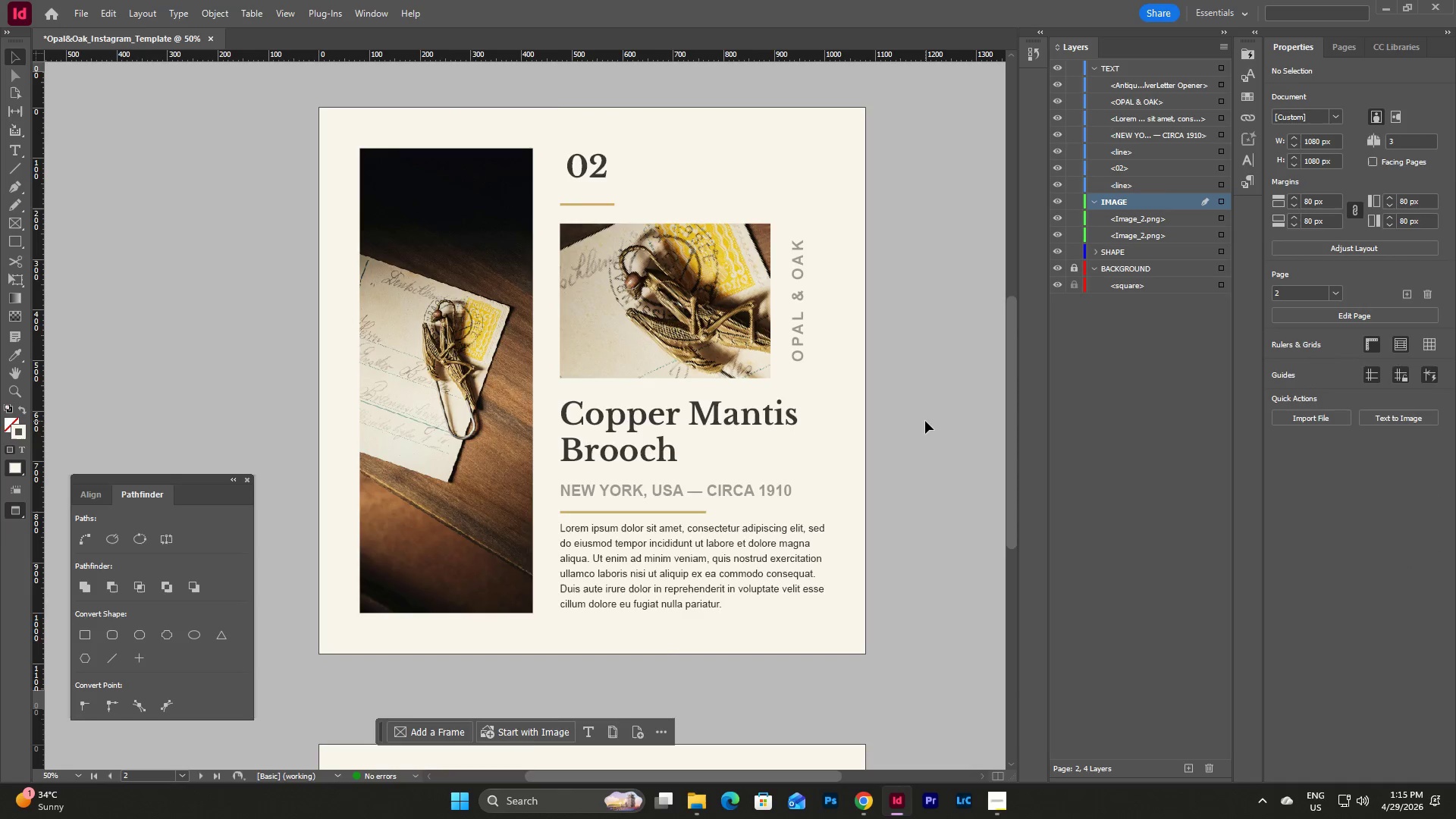 
scroll: coordinate [925, 421], scroll_direction: up, amount: 2.0
 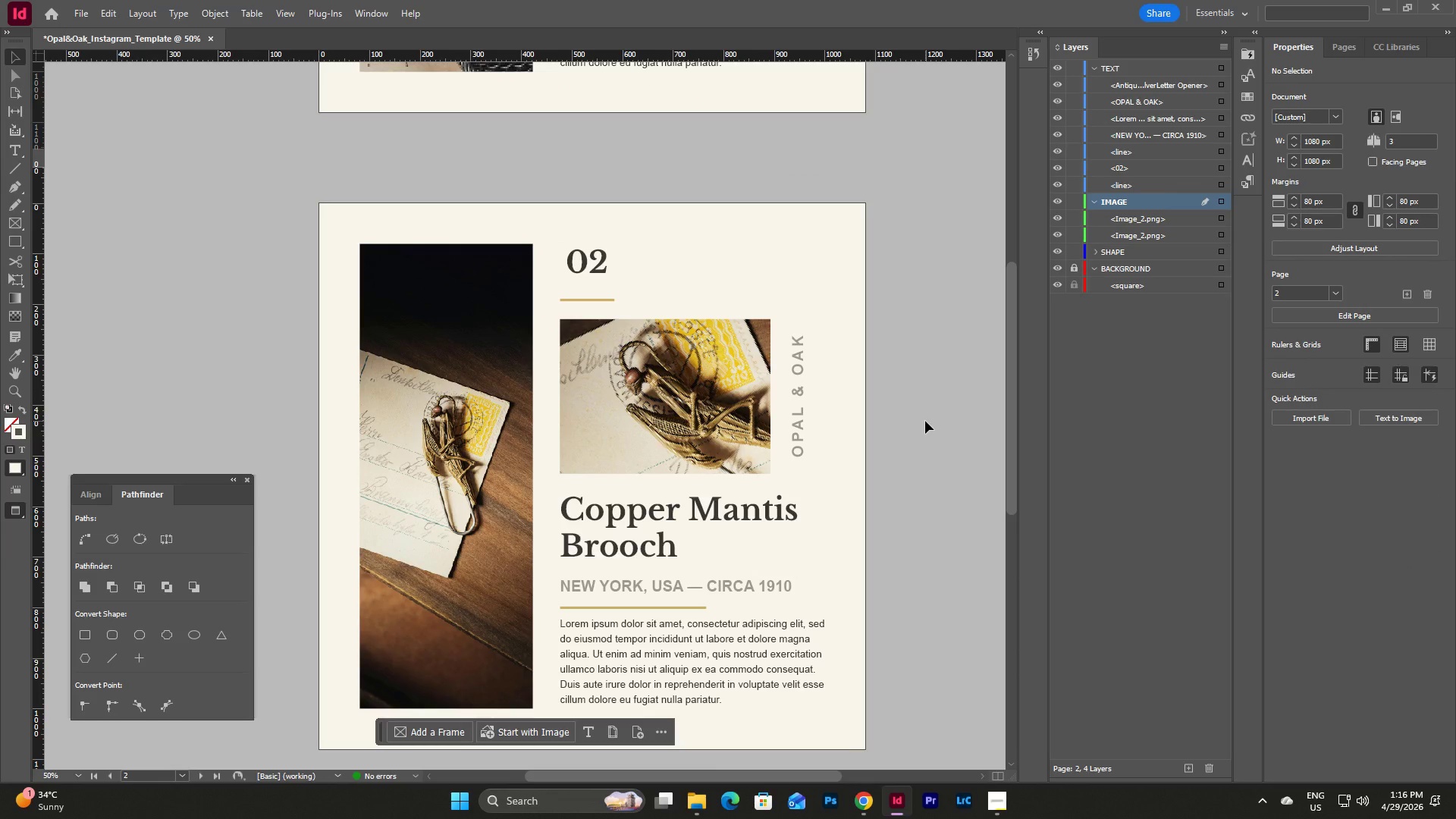 
wait(5.82)
 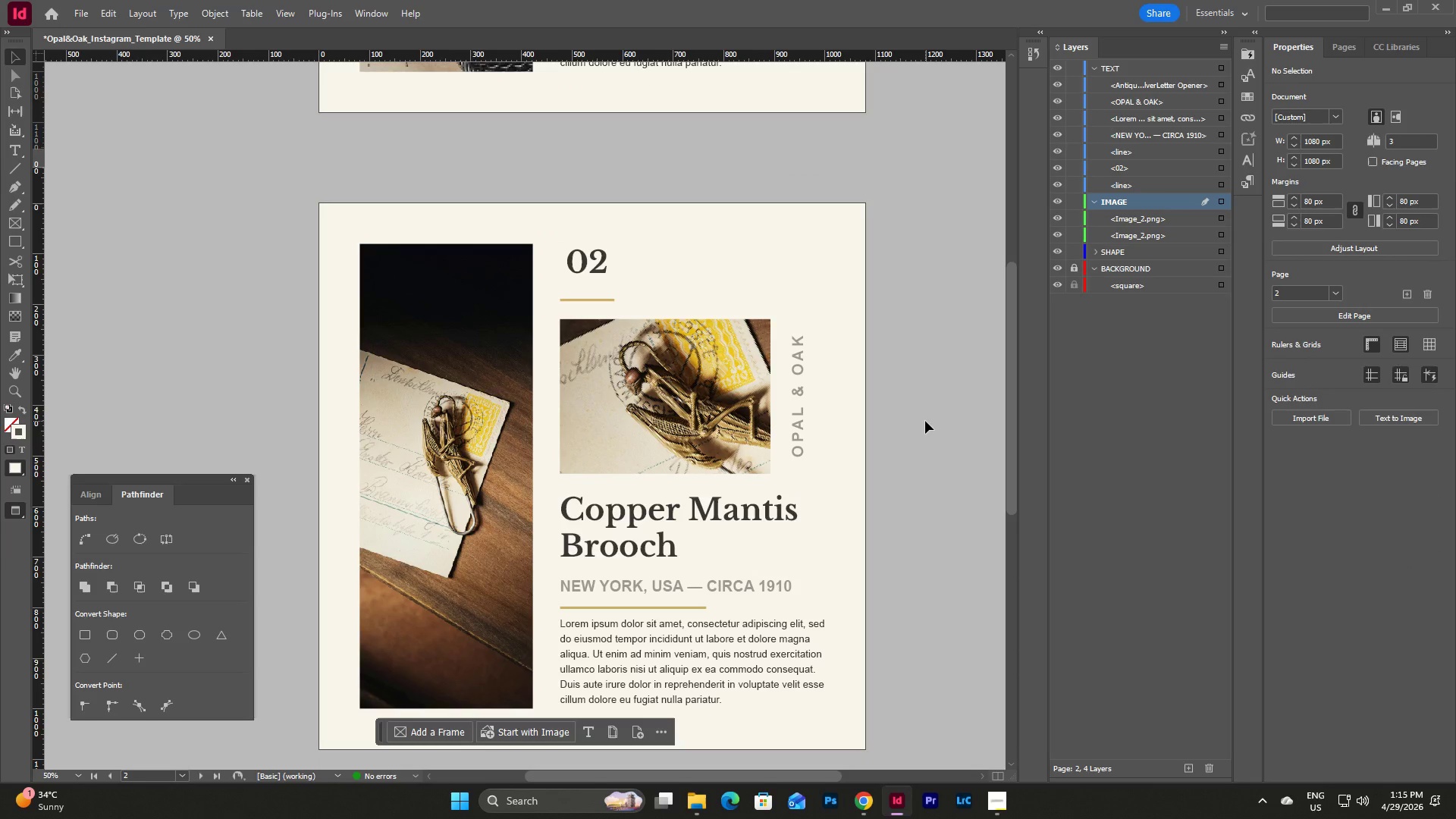 
scroll: coordinate [936, 408], scroll_direction: up, amount: 10.0
 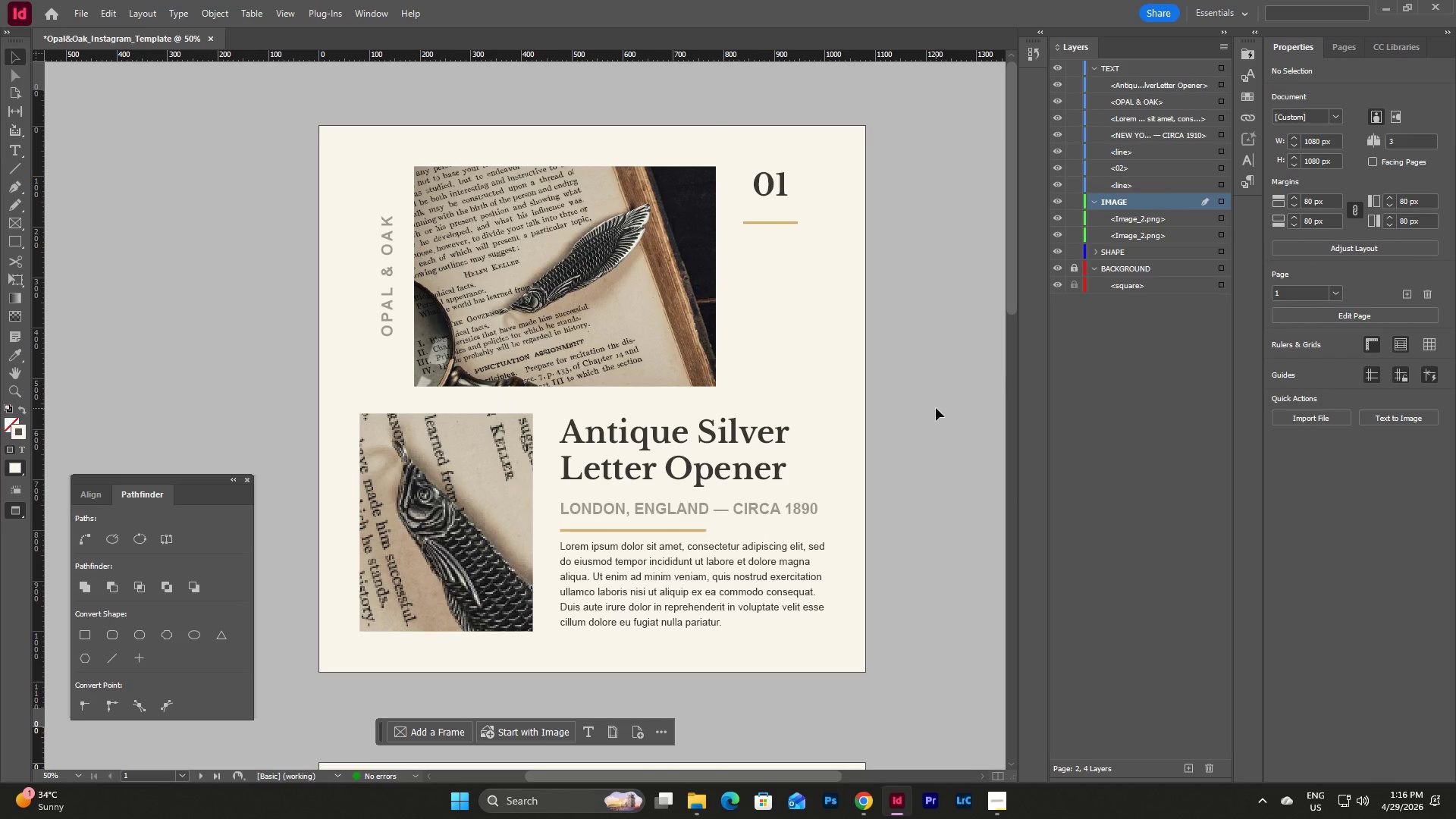 
scroll: coordinate [936, 407], scroll_direction: down, amount: 9.0
 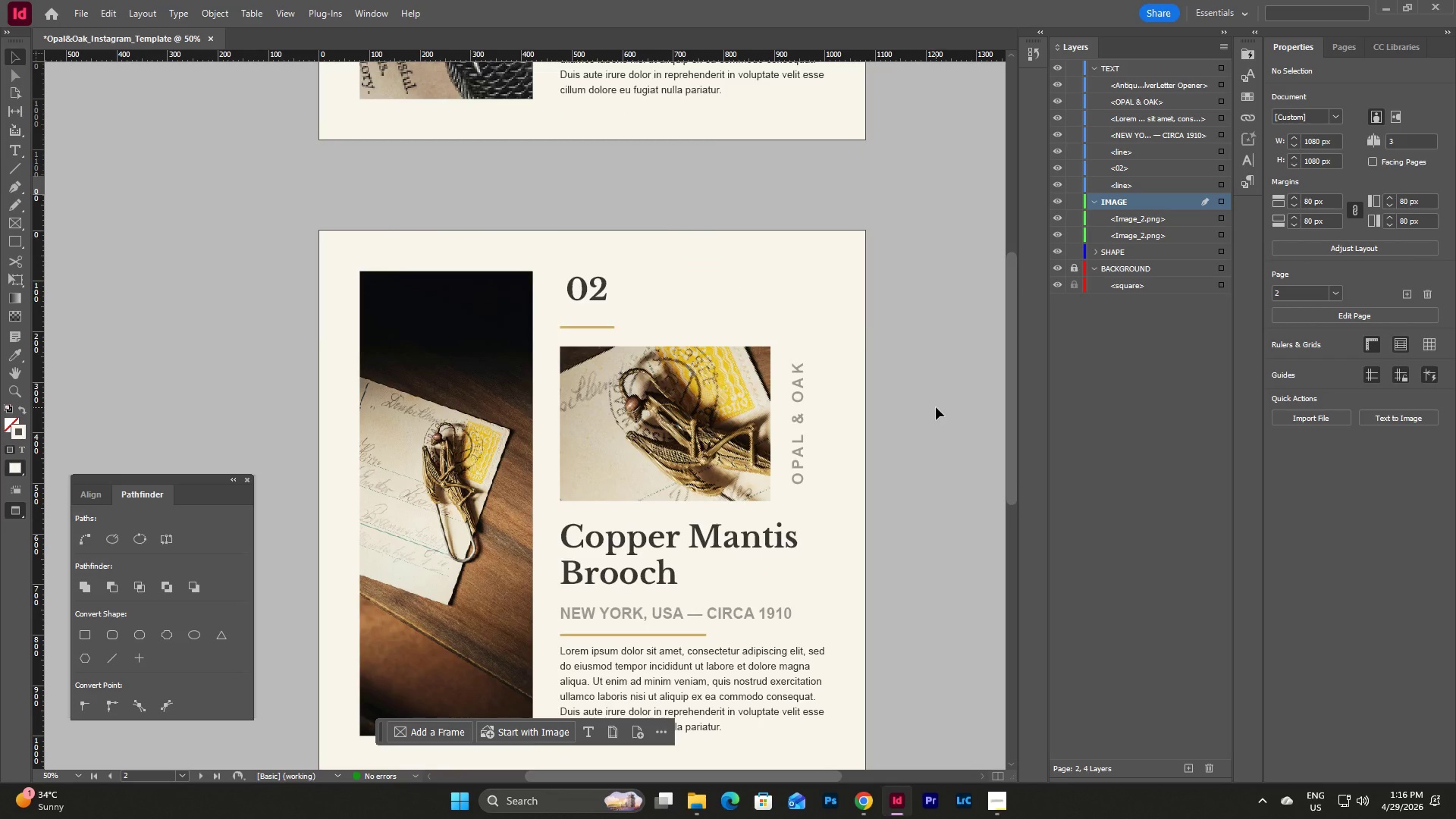 
scroll: coordinate [936, 407], scroll_direction: up, amount: 8.0
 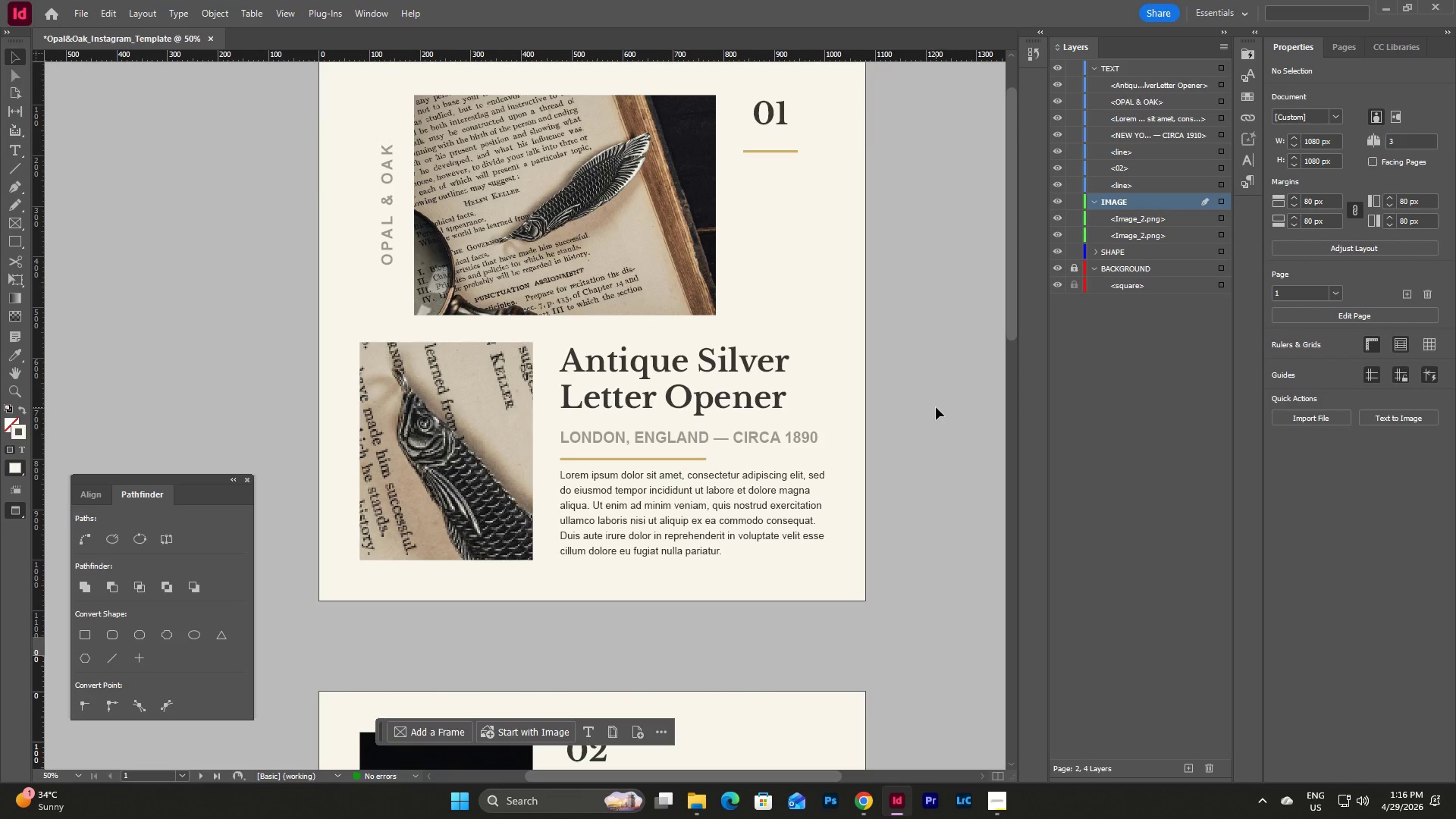 
scroll: coordinate [936, 407], scroll_direction: down, amount: 5.0
 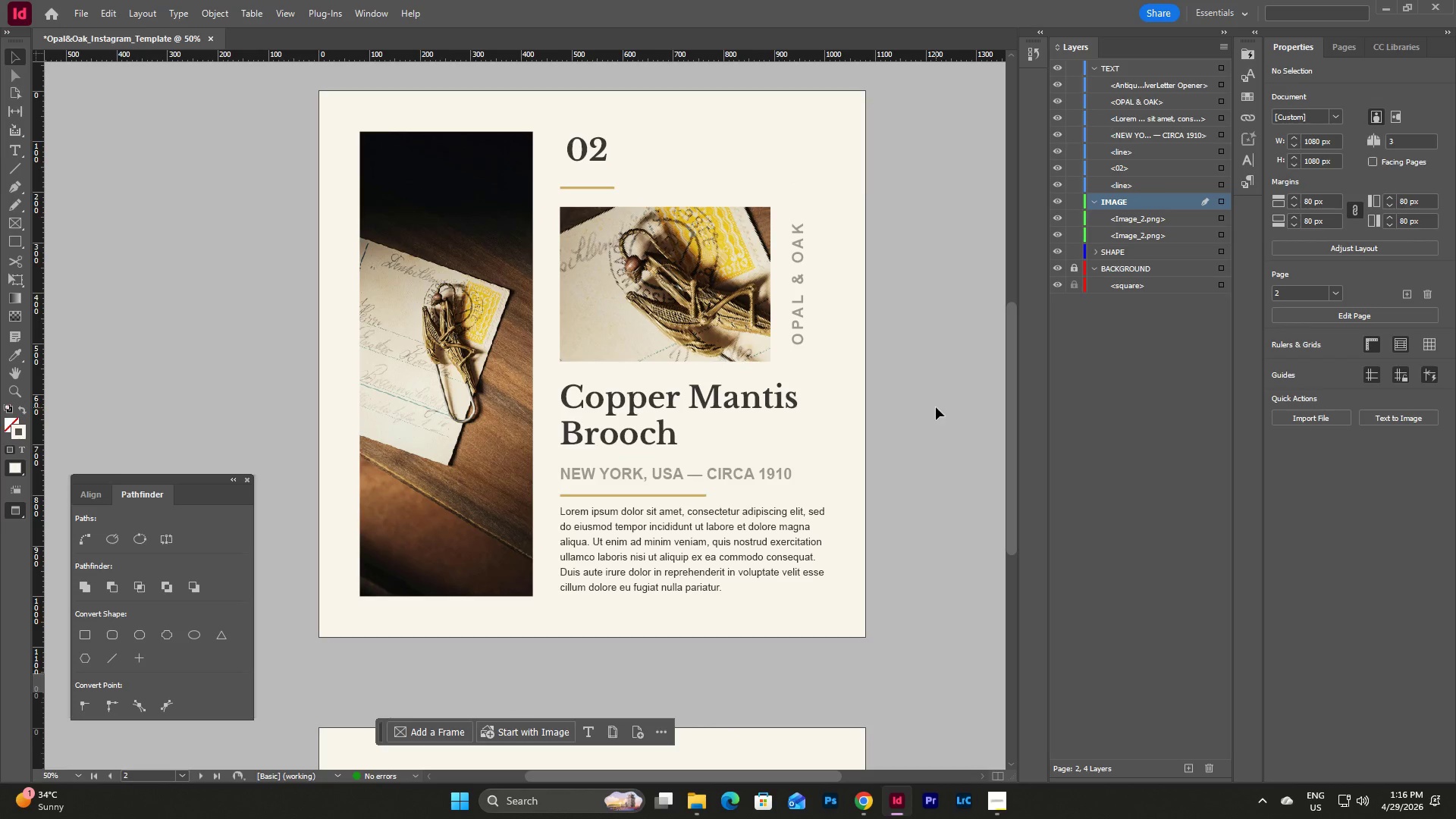 
key(W)
 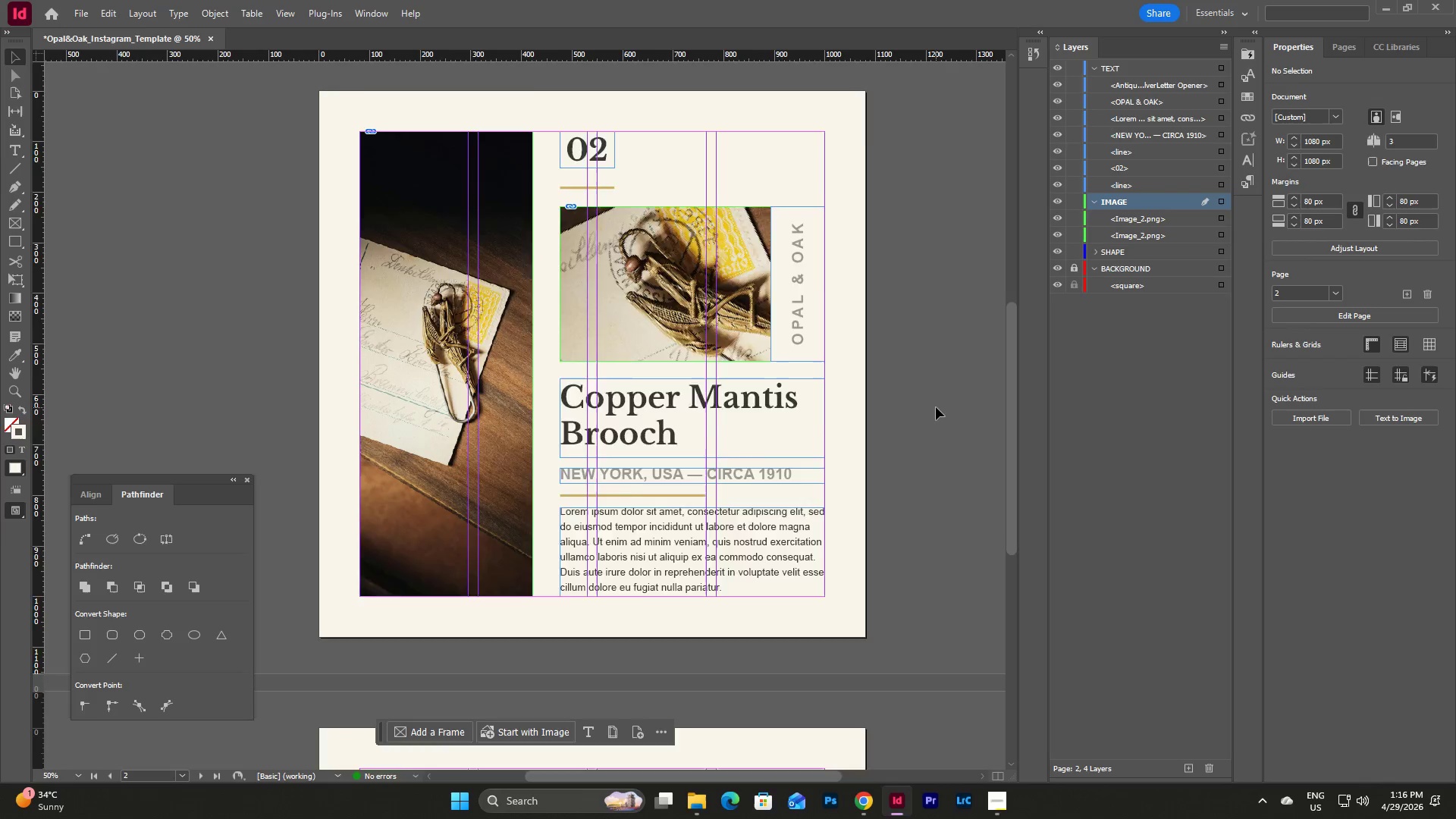 
scroll: coordinate [936, 407], scroll_direction: up, amount: 2.0
 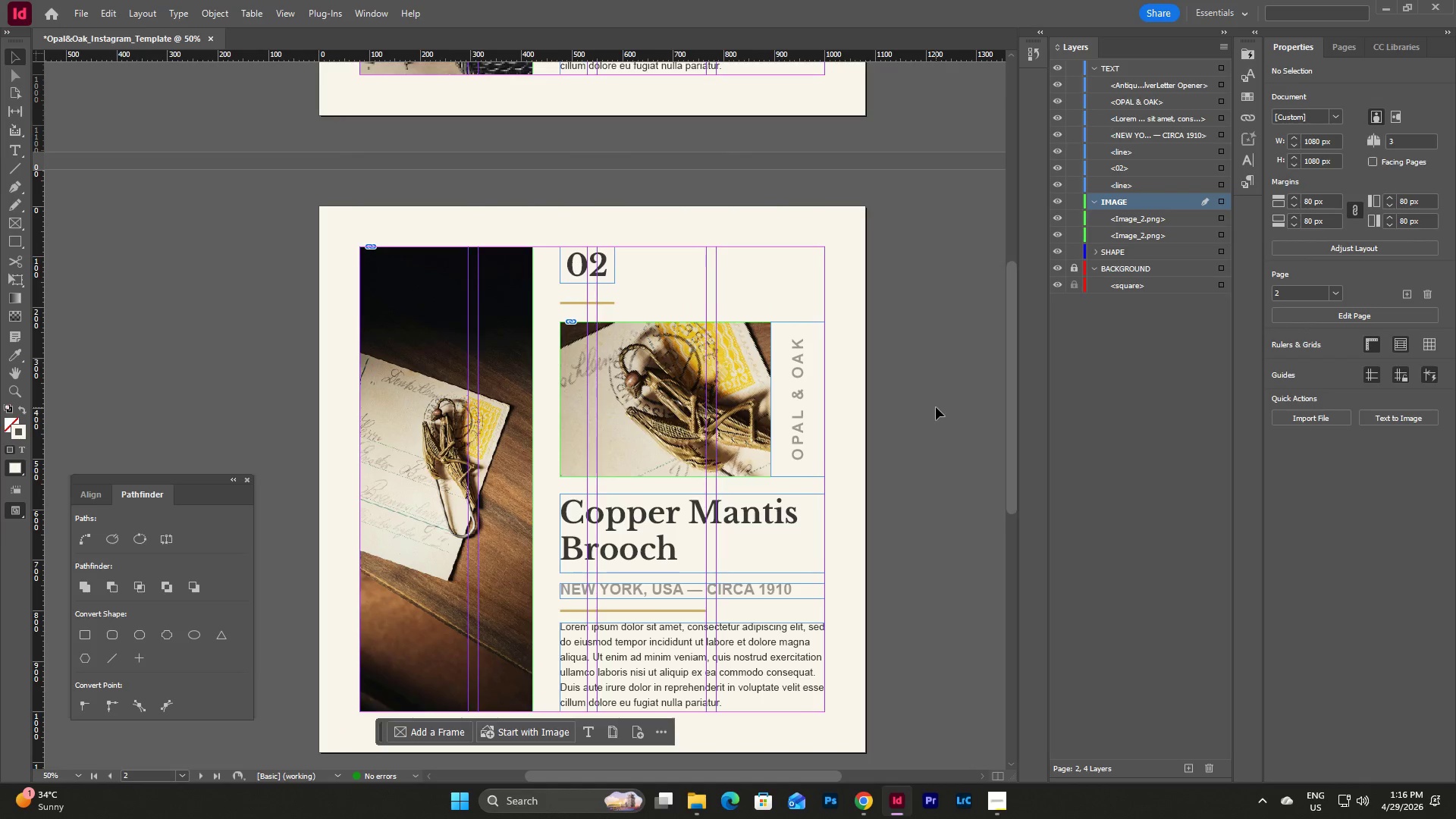 
scroll: coordinate [936, 407], scroll_direction: down, amount: 1.0
 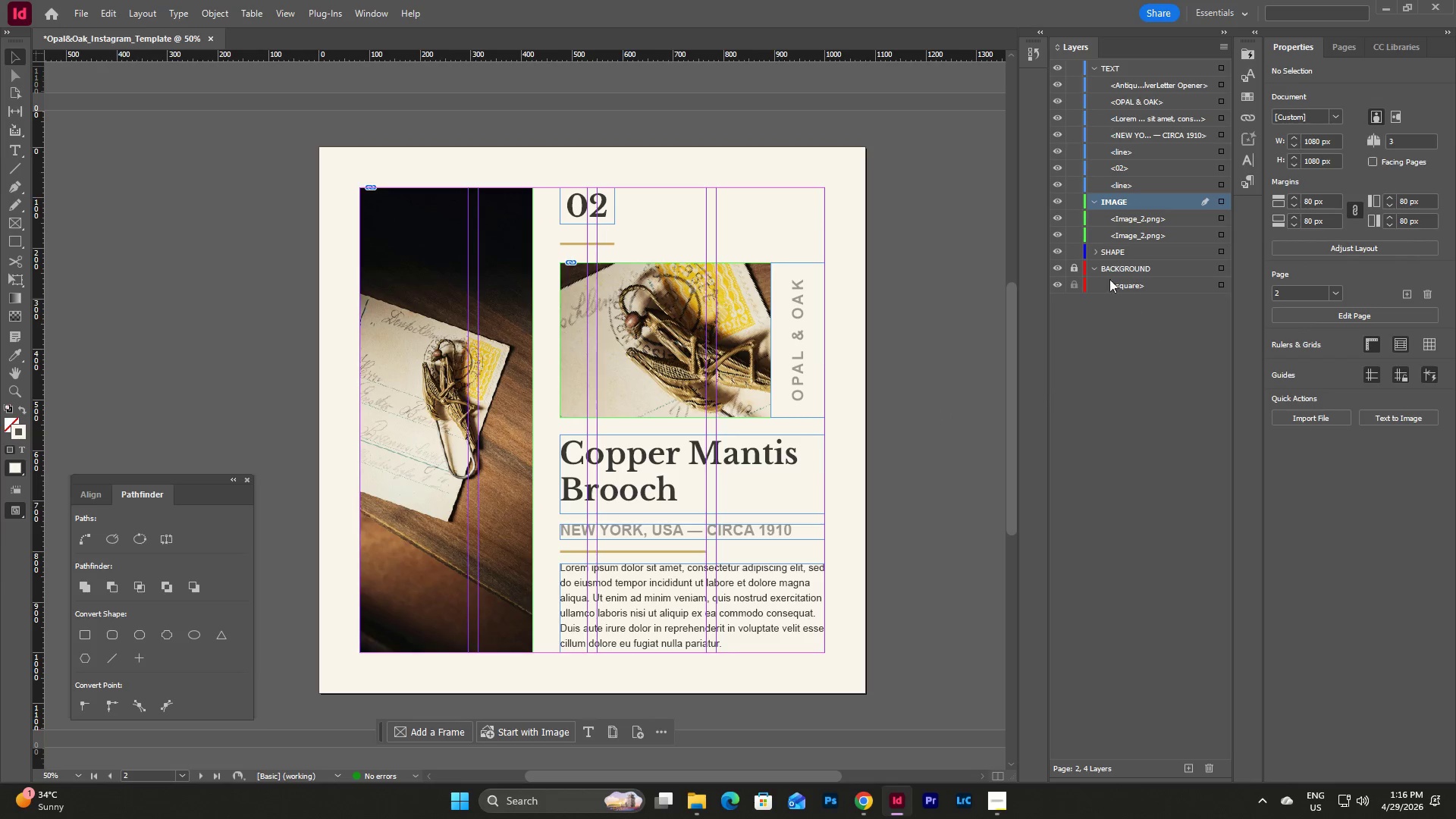 
left_click([1096, 247])
 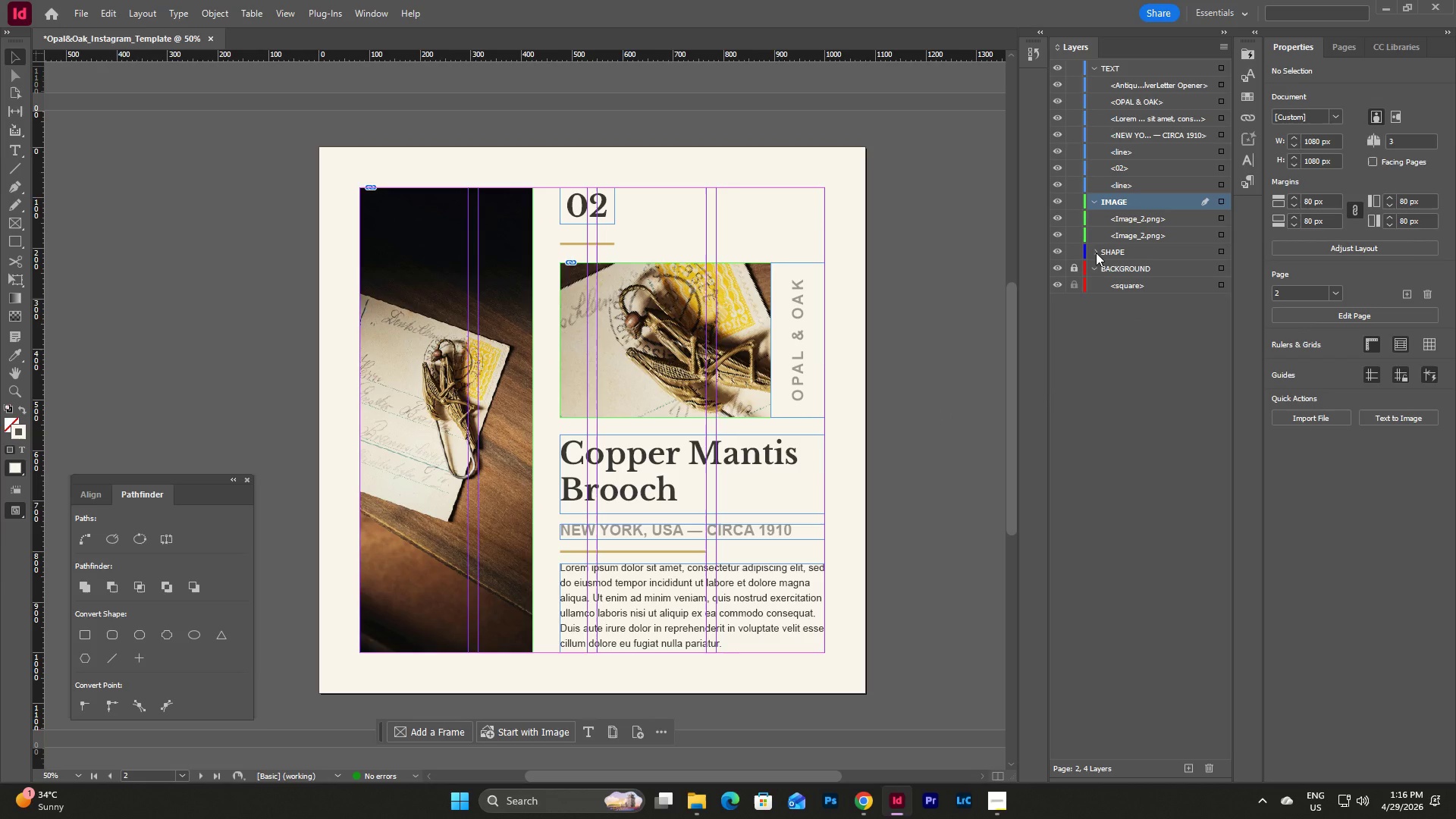 
double_click([1096, 253])
 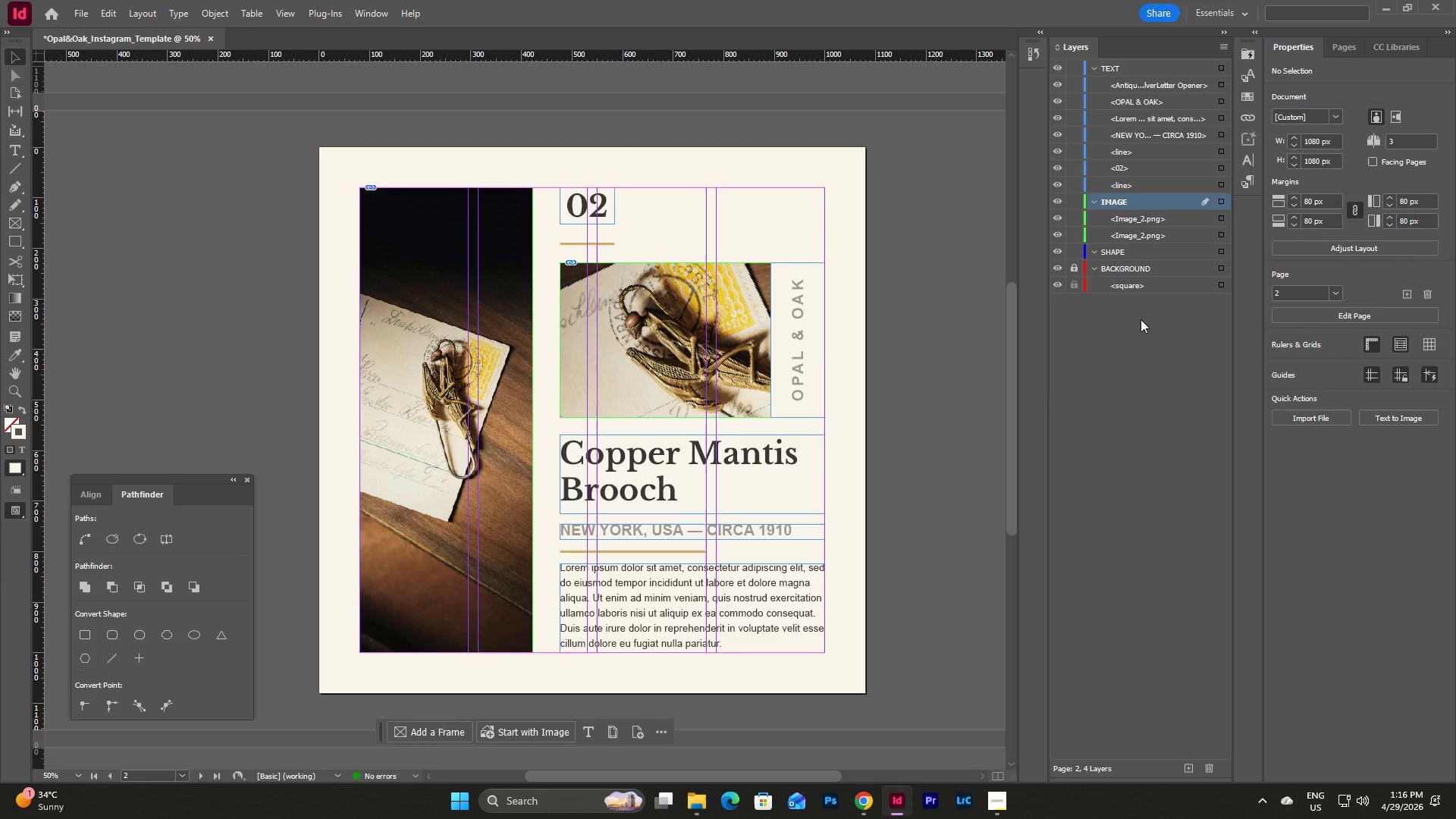 
left_click([1141, 319])
 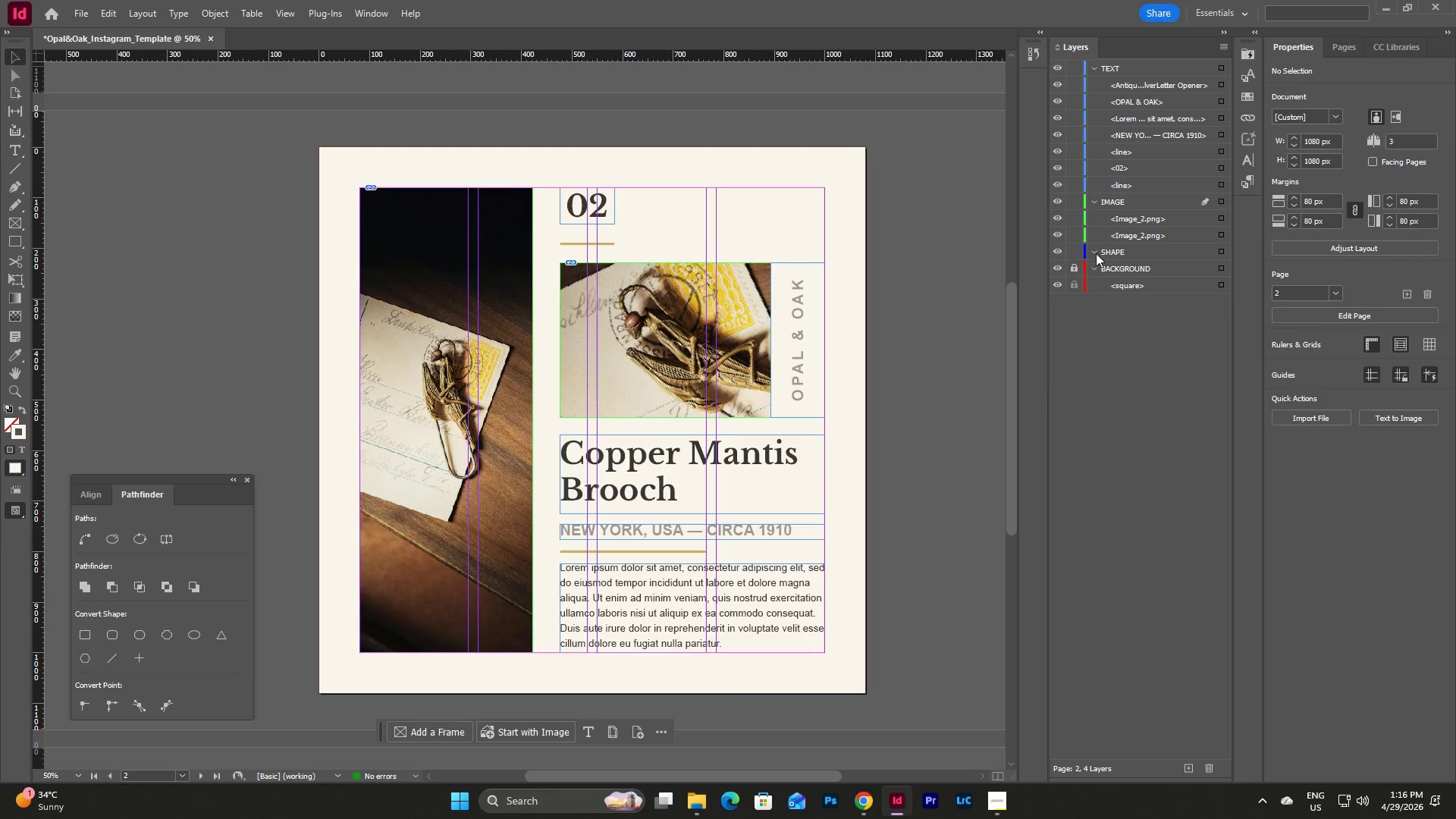 
left_click([1096, 252])
 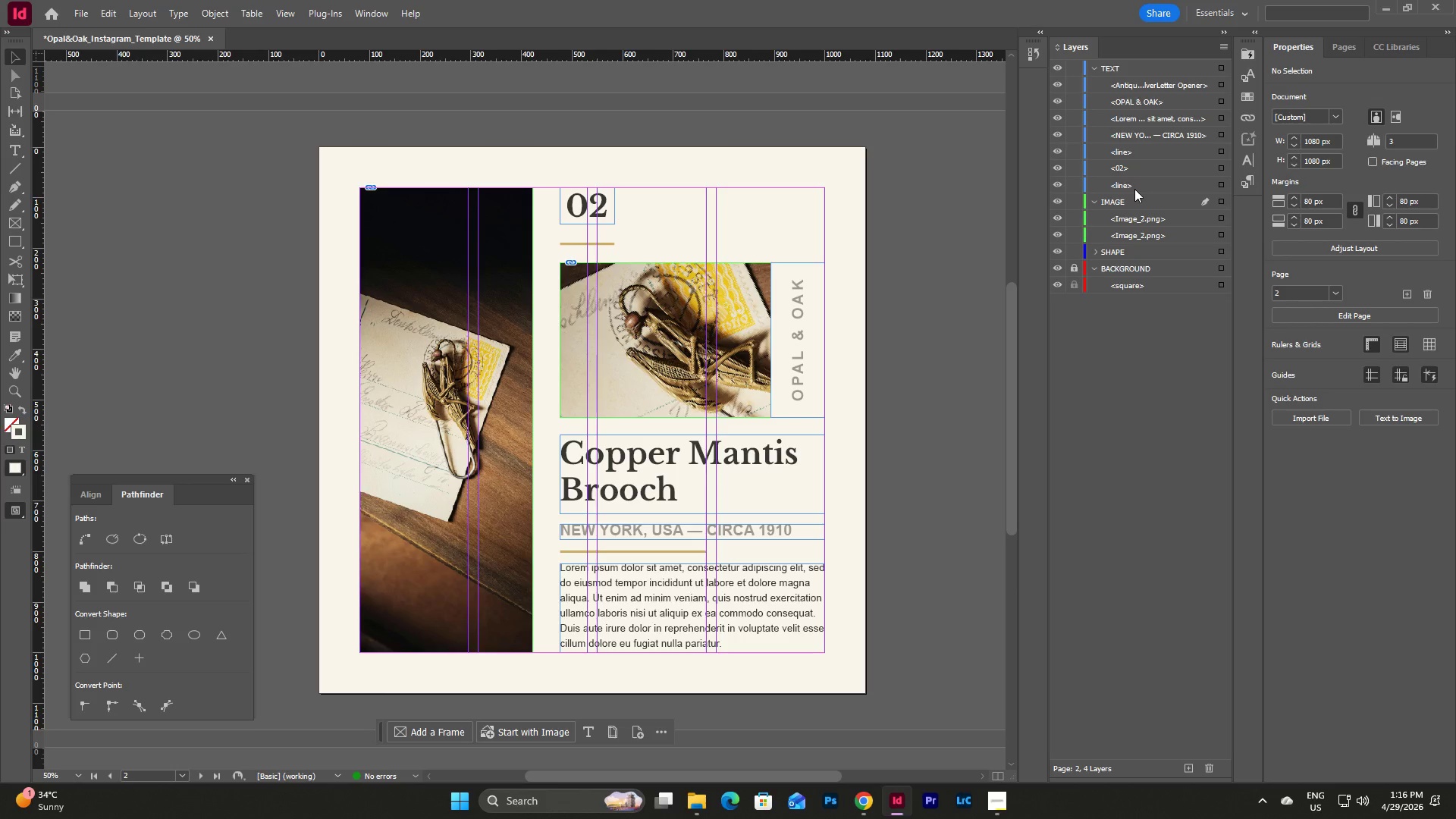 
left_click_drag(start_coordinate=[1129, 186], to_coordinate=[1136, 259])
 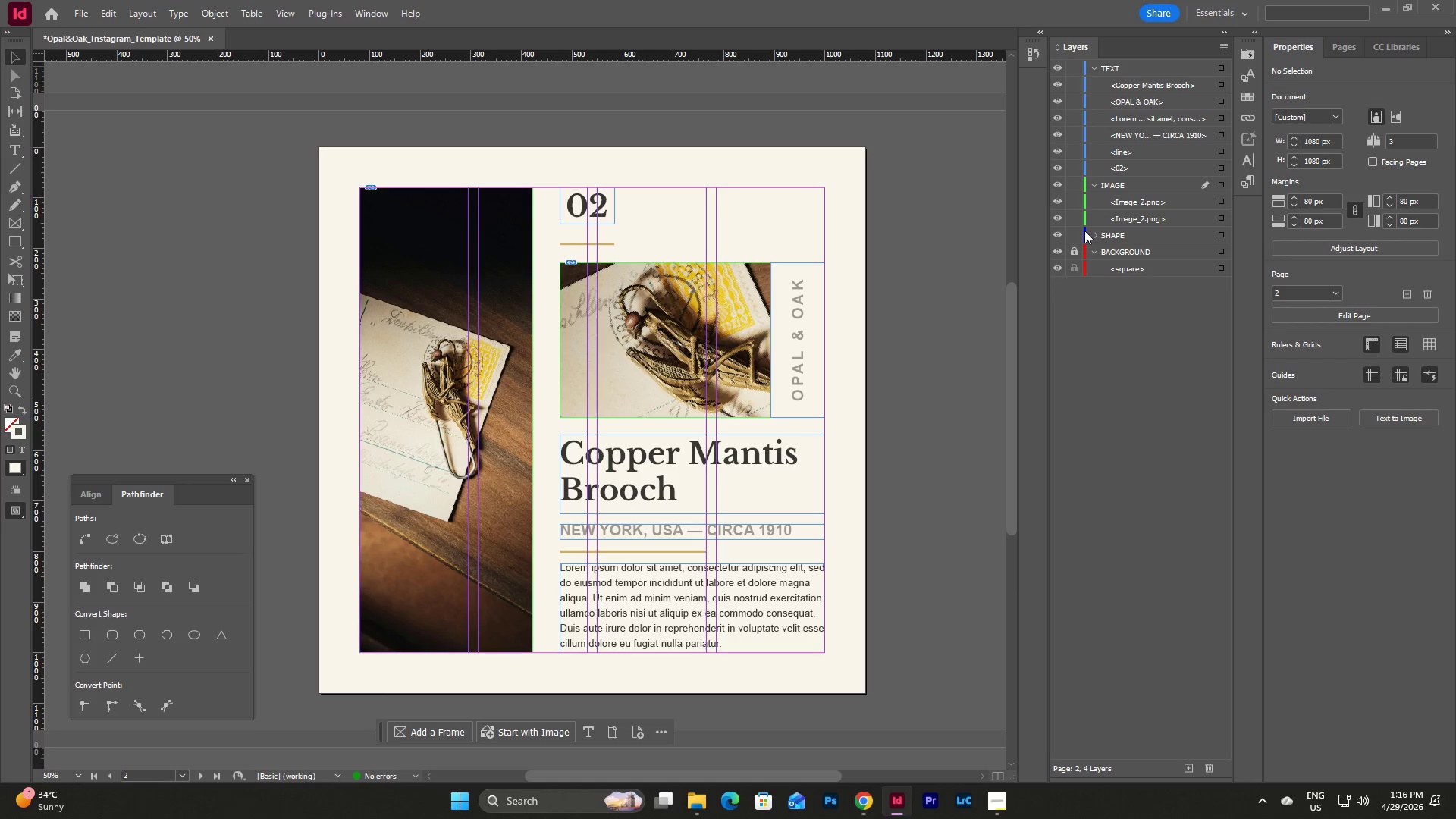 
left_click([1097, 235])
 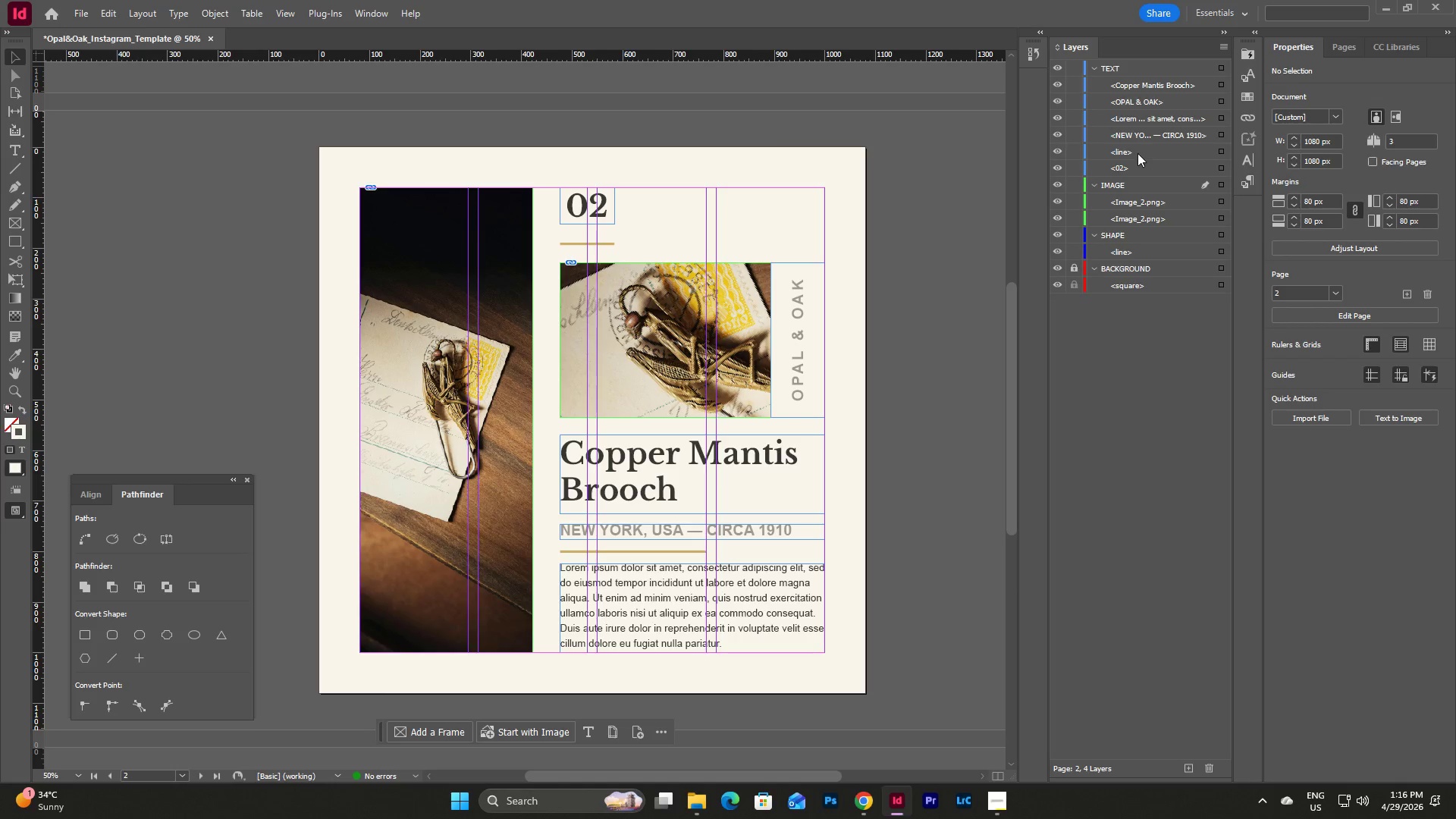 
left_click_drag(start_coordinate=[1137, 152], to_coordinate=[1144, 241])
 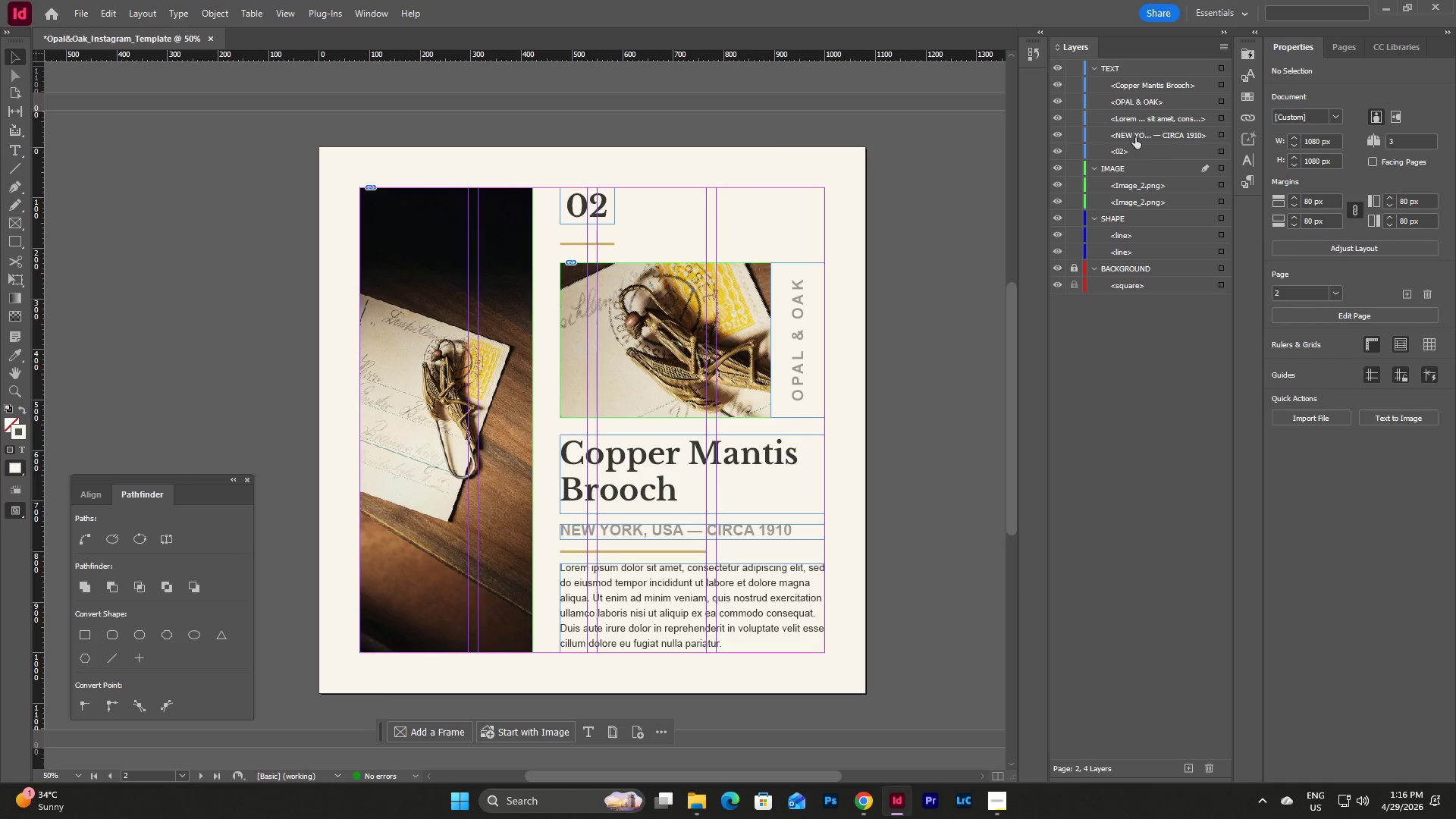 
left_click([1144, 327])
 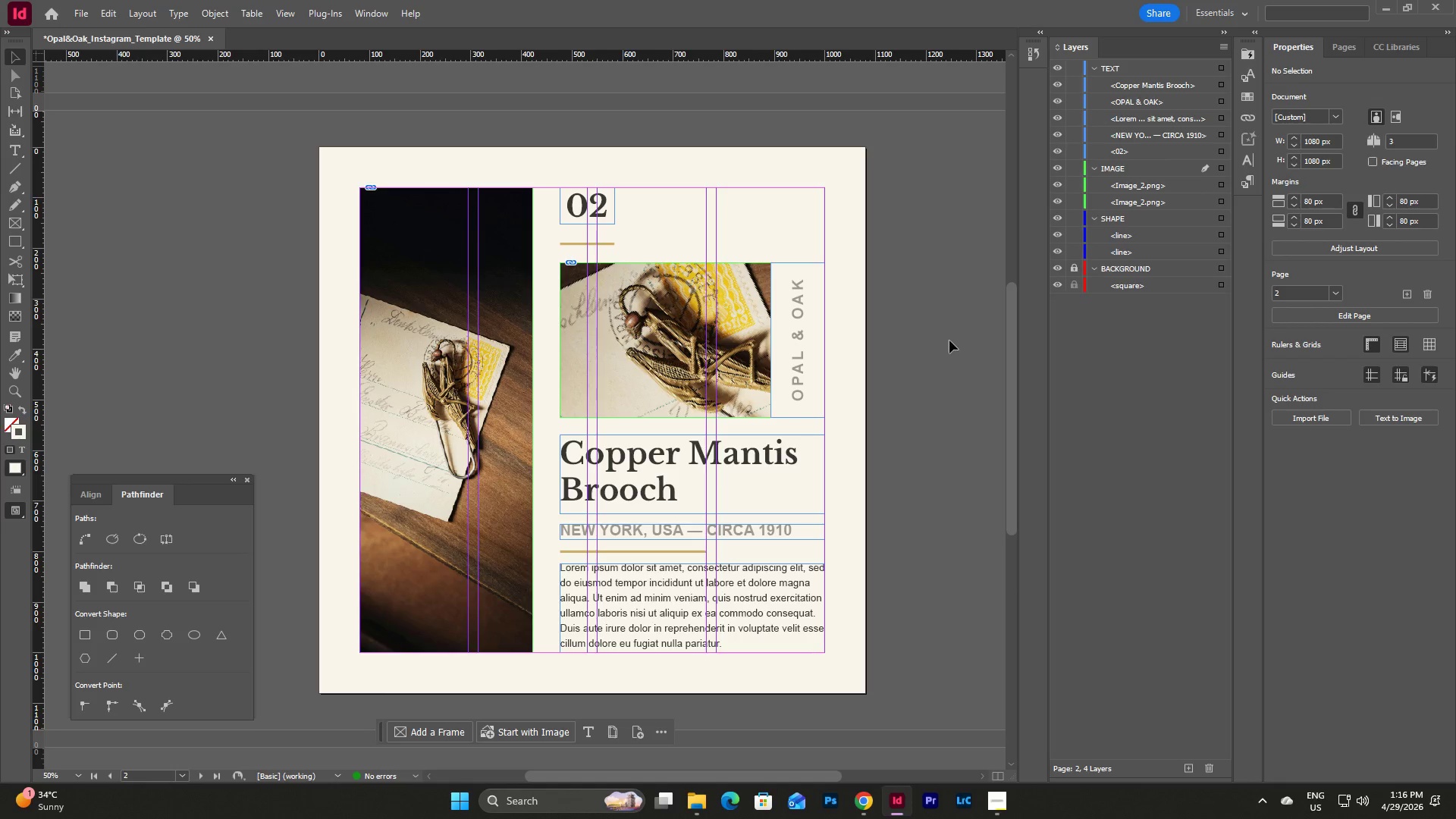 
scroll: coordinate [946, 334], scroll_direction: up, amount: 12.0
 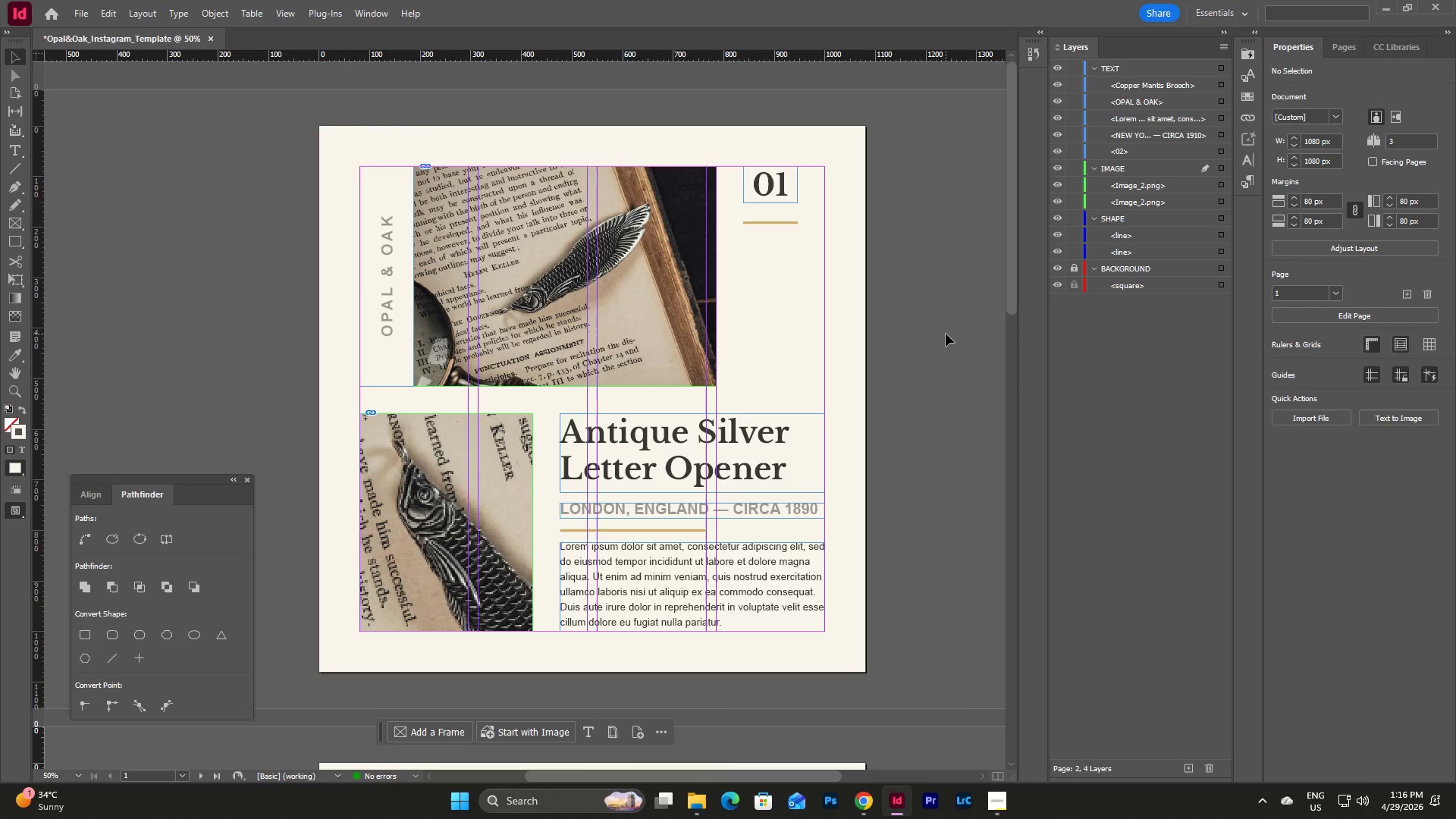 
left_click([946, 302])
 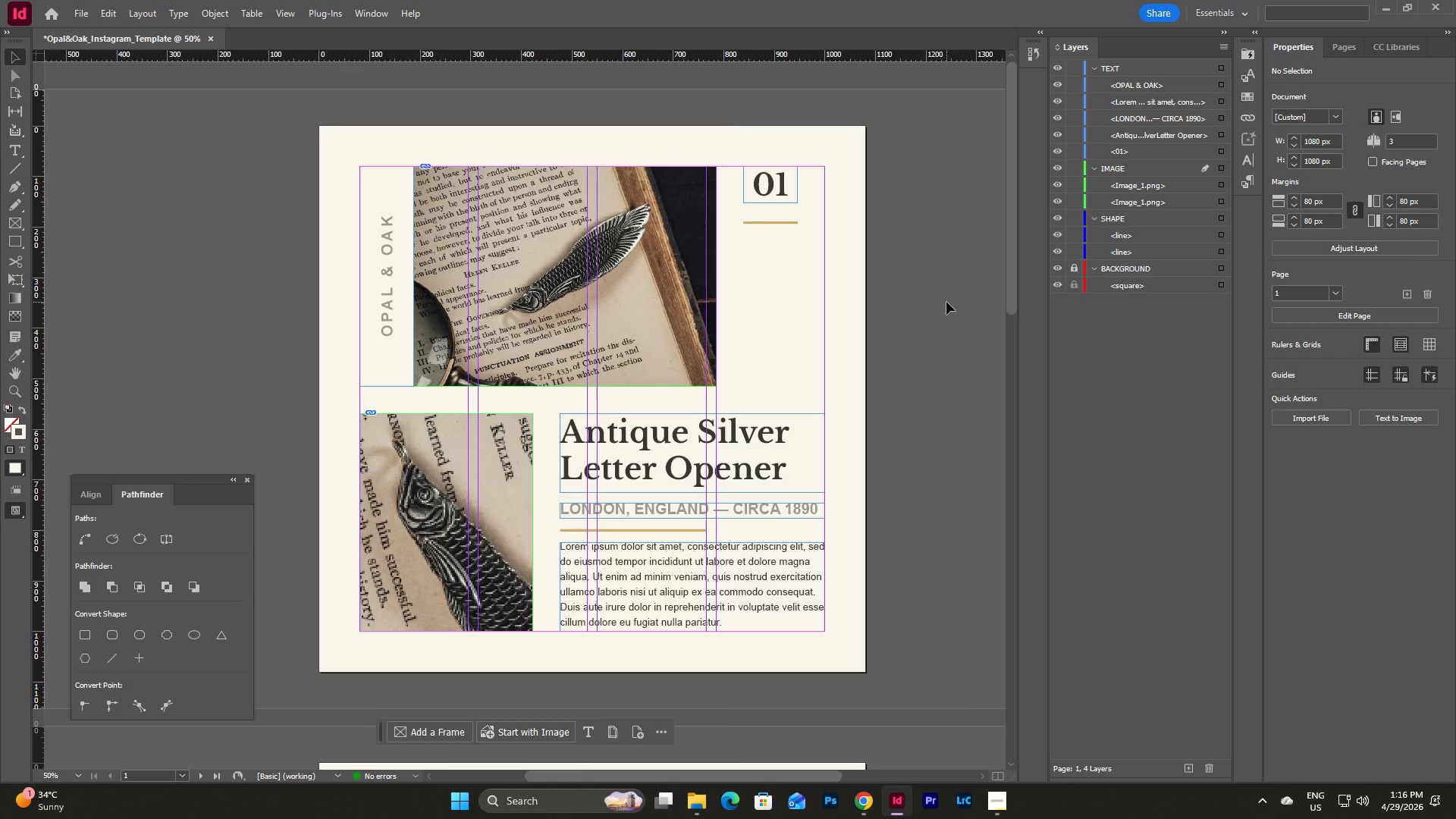 
scroll: coordinate [946, 302], scroll_direction: down, amount: 11.0
 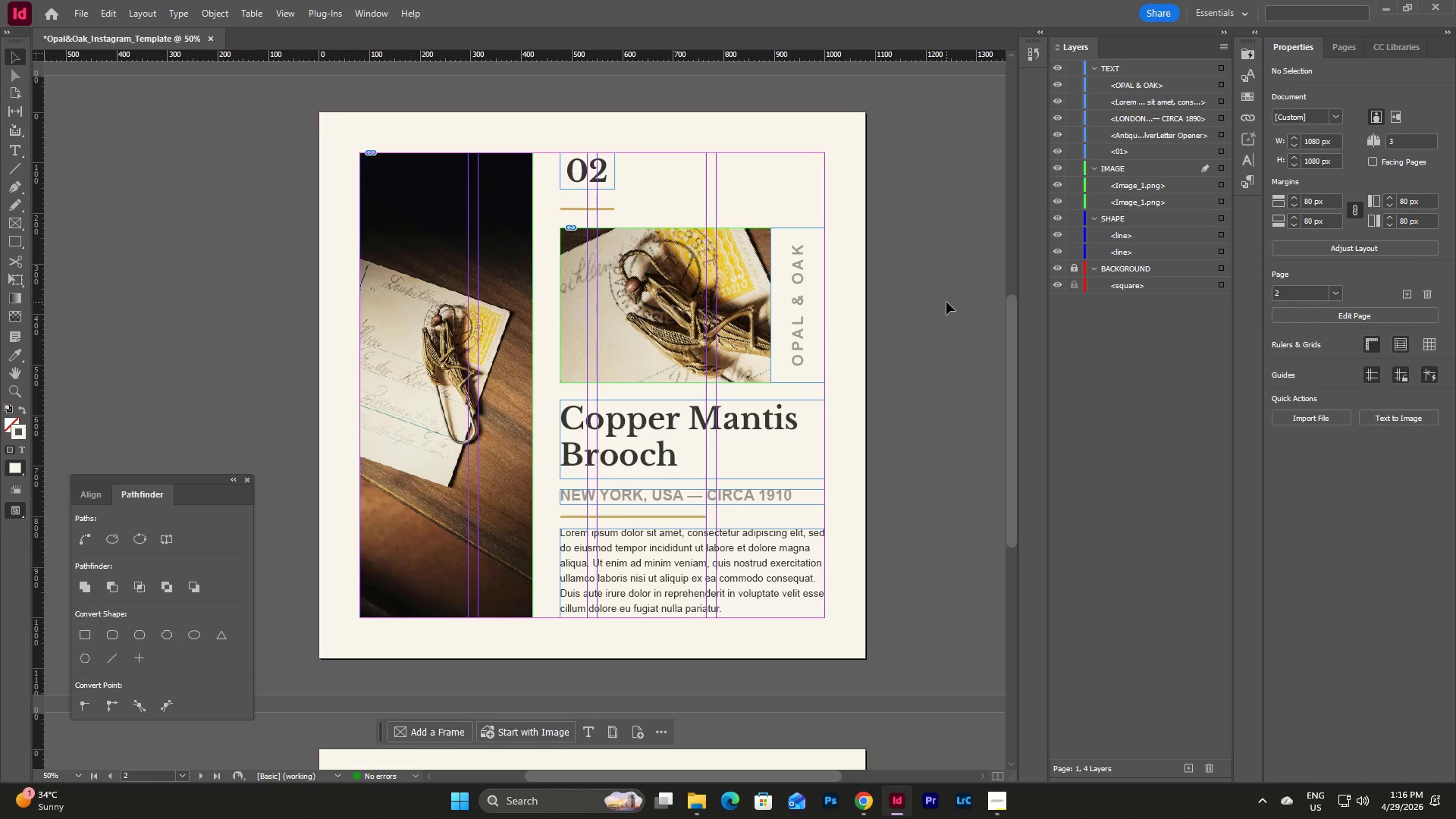 
left_click([946, 302])
 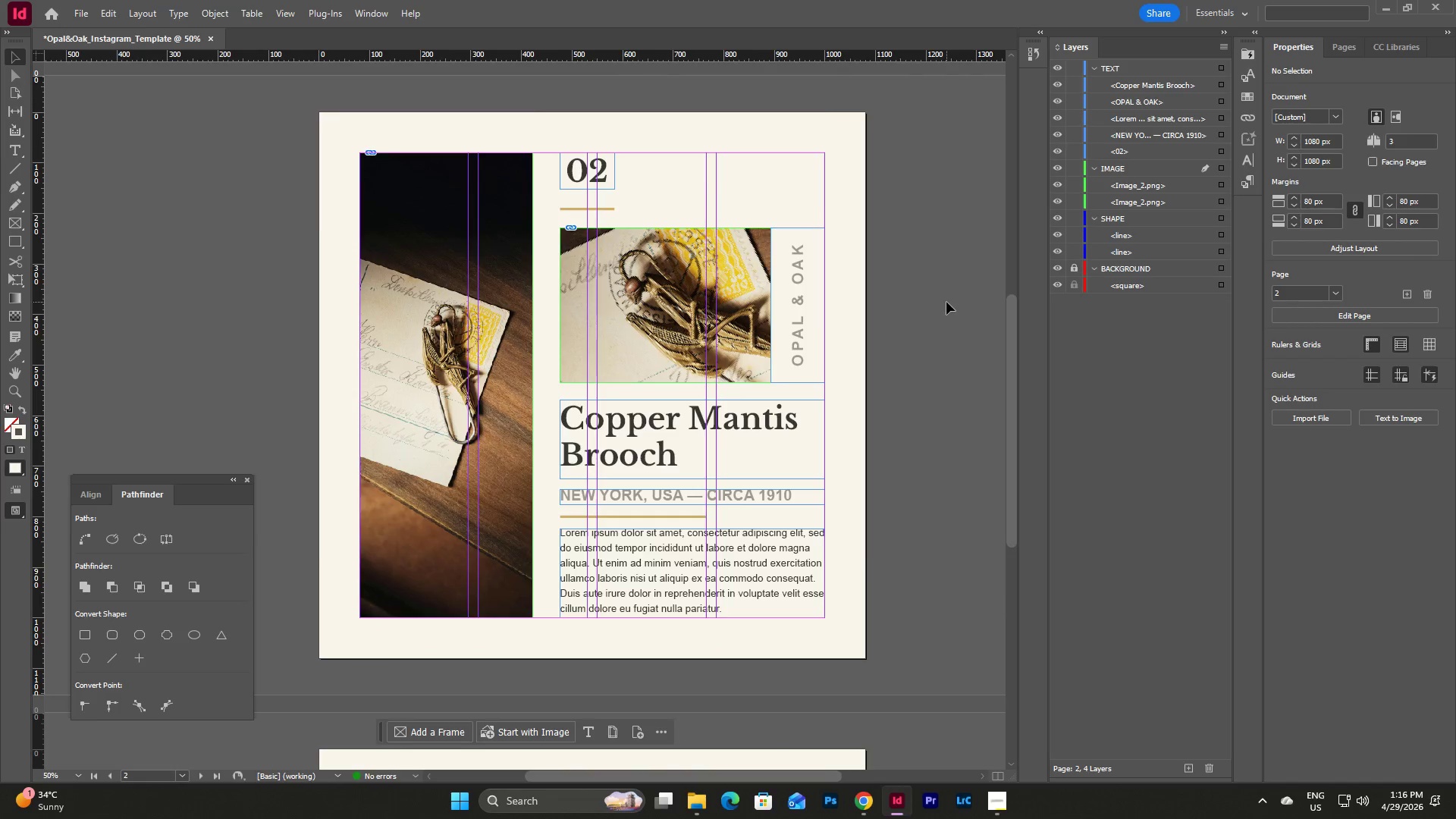 
scroll: coordinate [946, 302], scroll_direction: up, amount: 11.0
 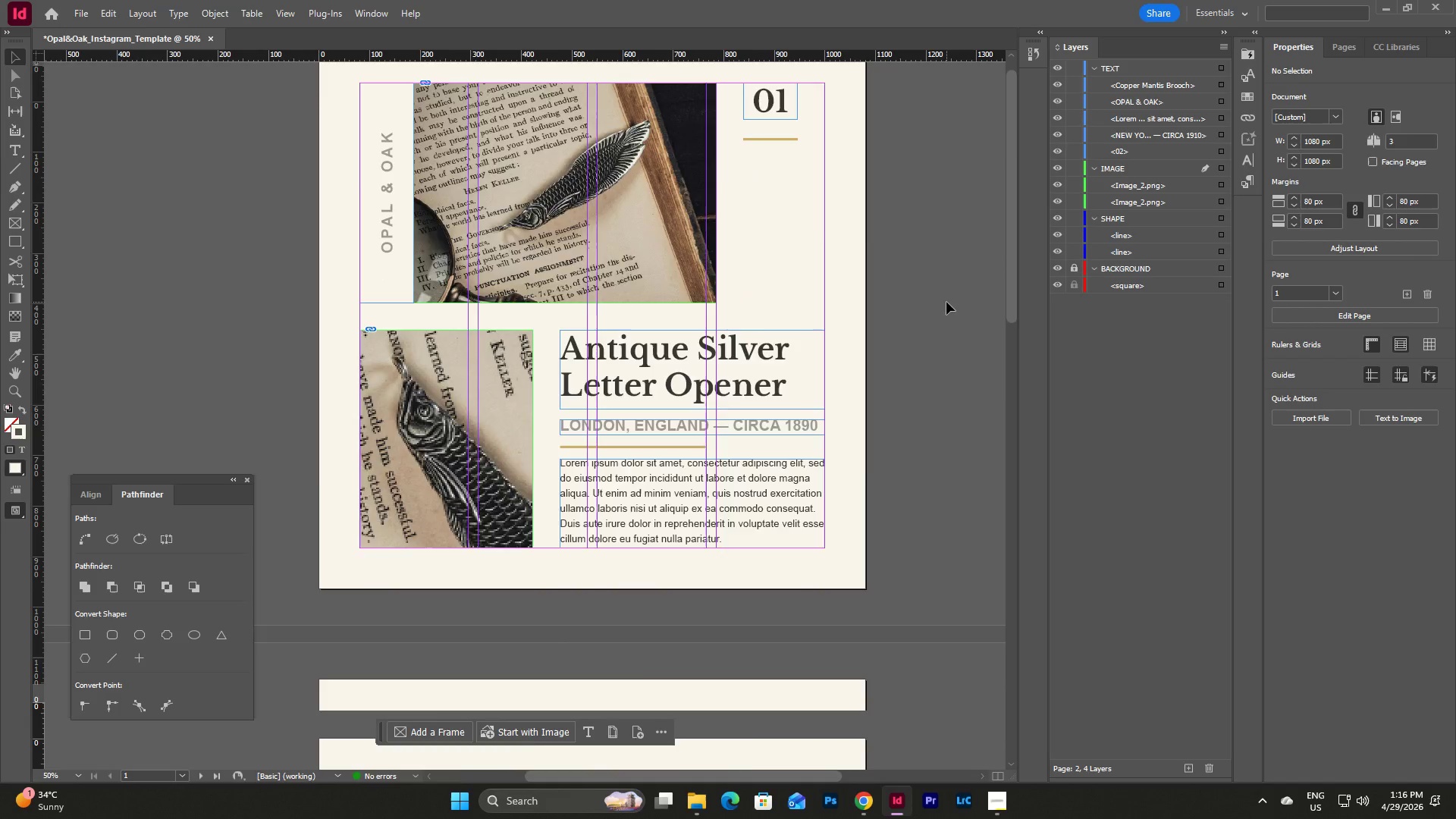 
scroll: coordinate [946, 302], scroll_direction: down, amount: 20.0
 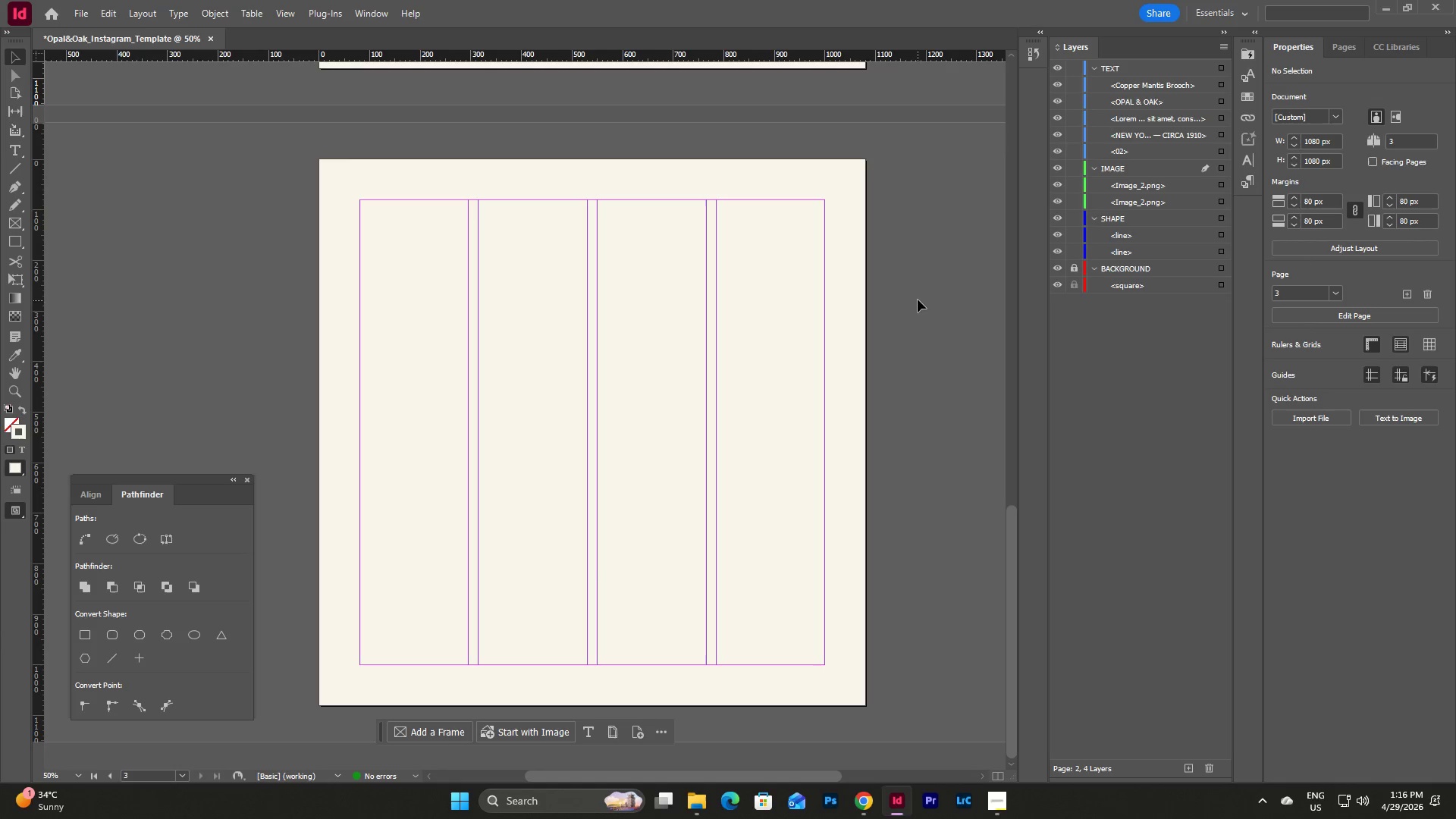 
scroll: coordinate [929, 293], scroll_direction: up, amount: 17.0
 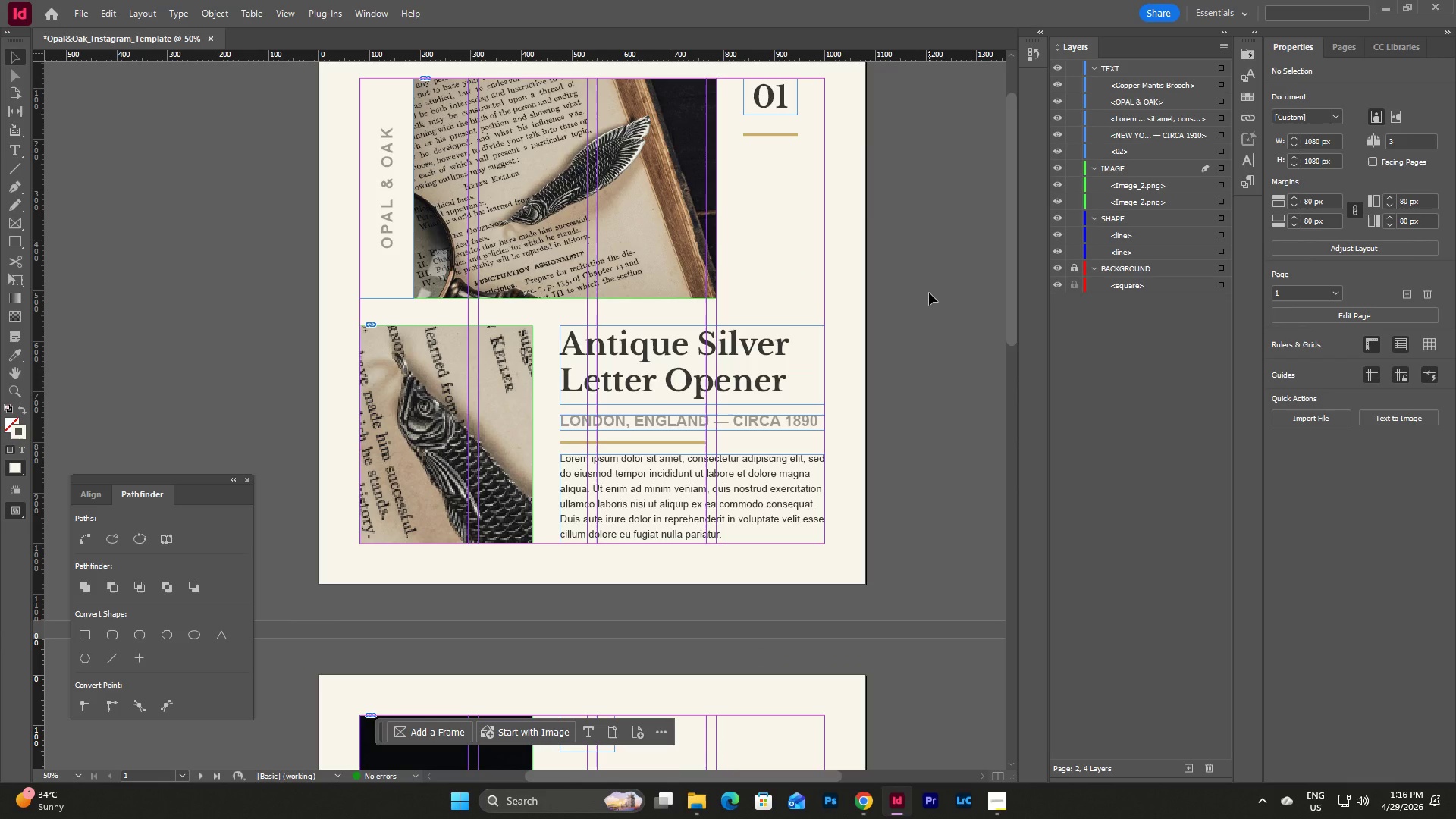 
scroll: coordinate [929, 293], scroll_direction: down, amount: 5.0
 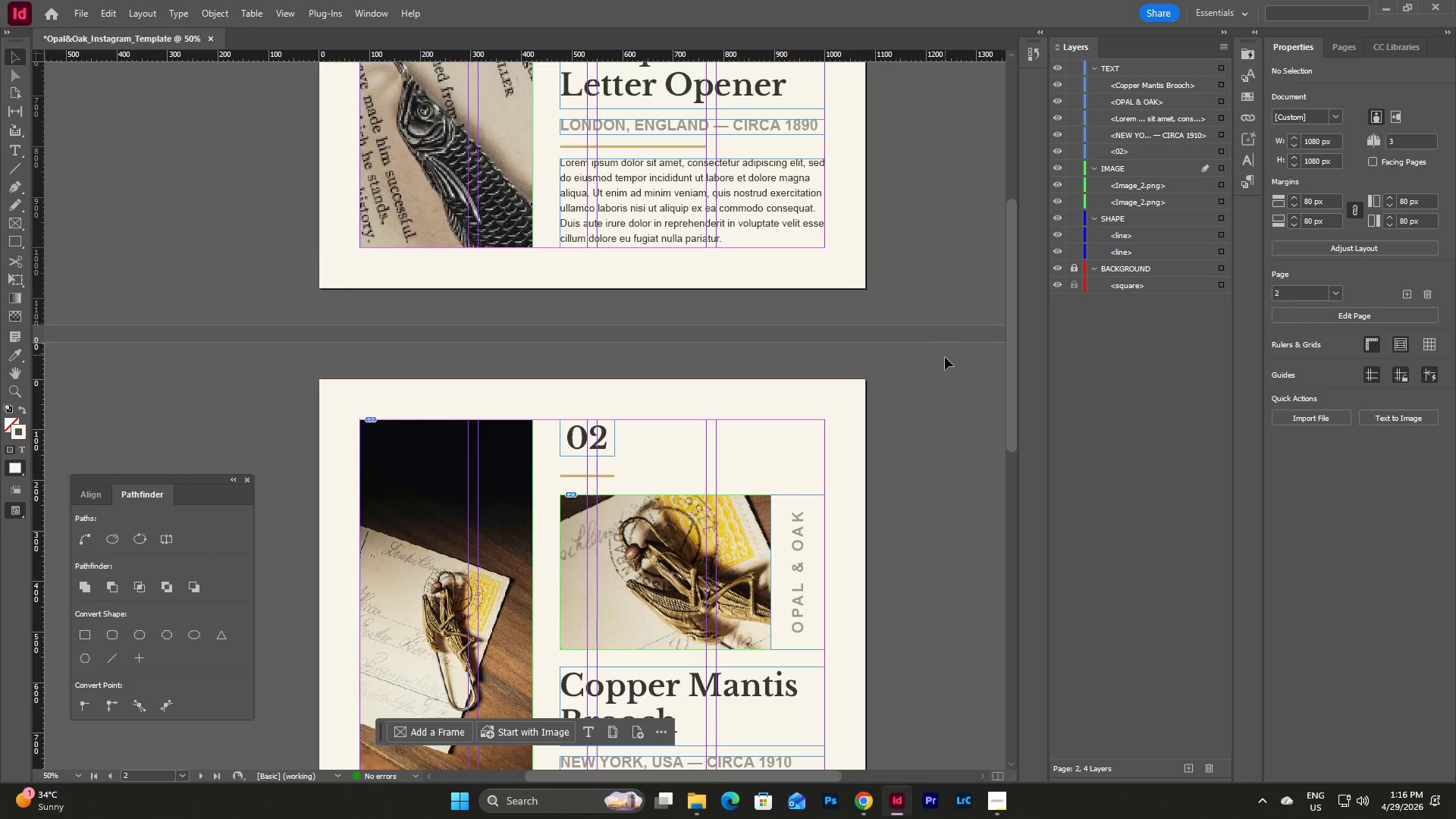 
left_click([942, 394])
 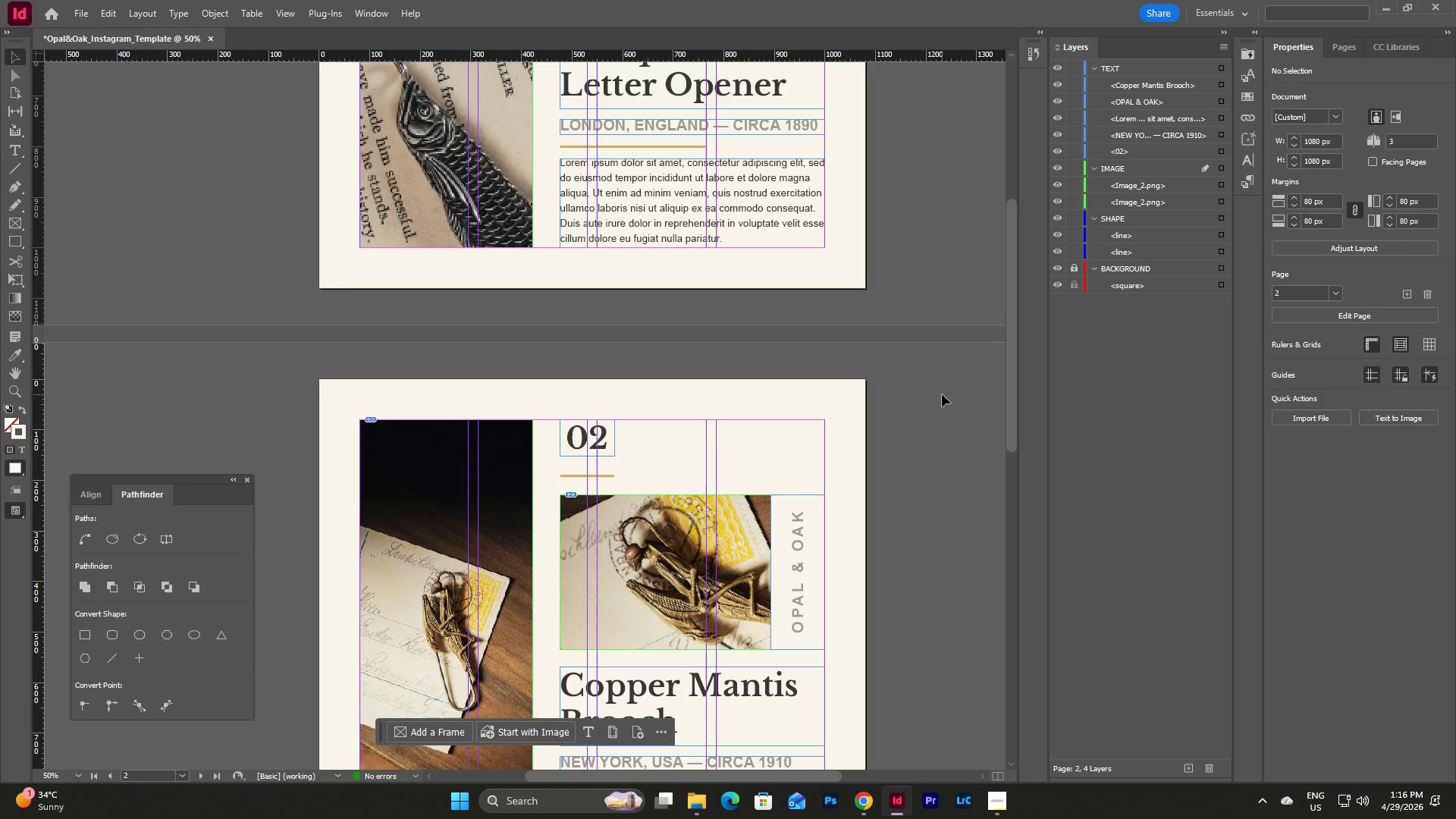 
scroll: coordinate [942, 394], scroll_direction: down, amount: 2.0
 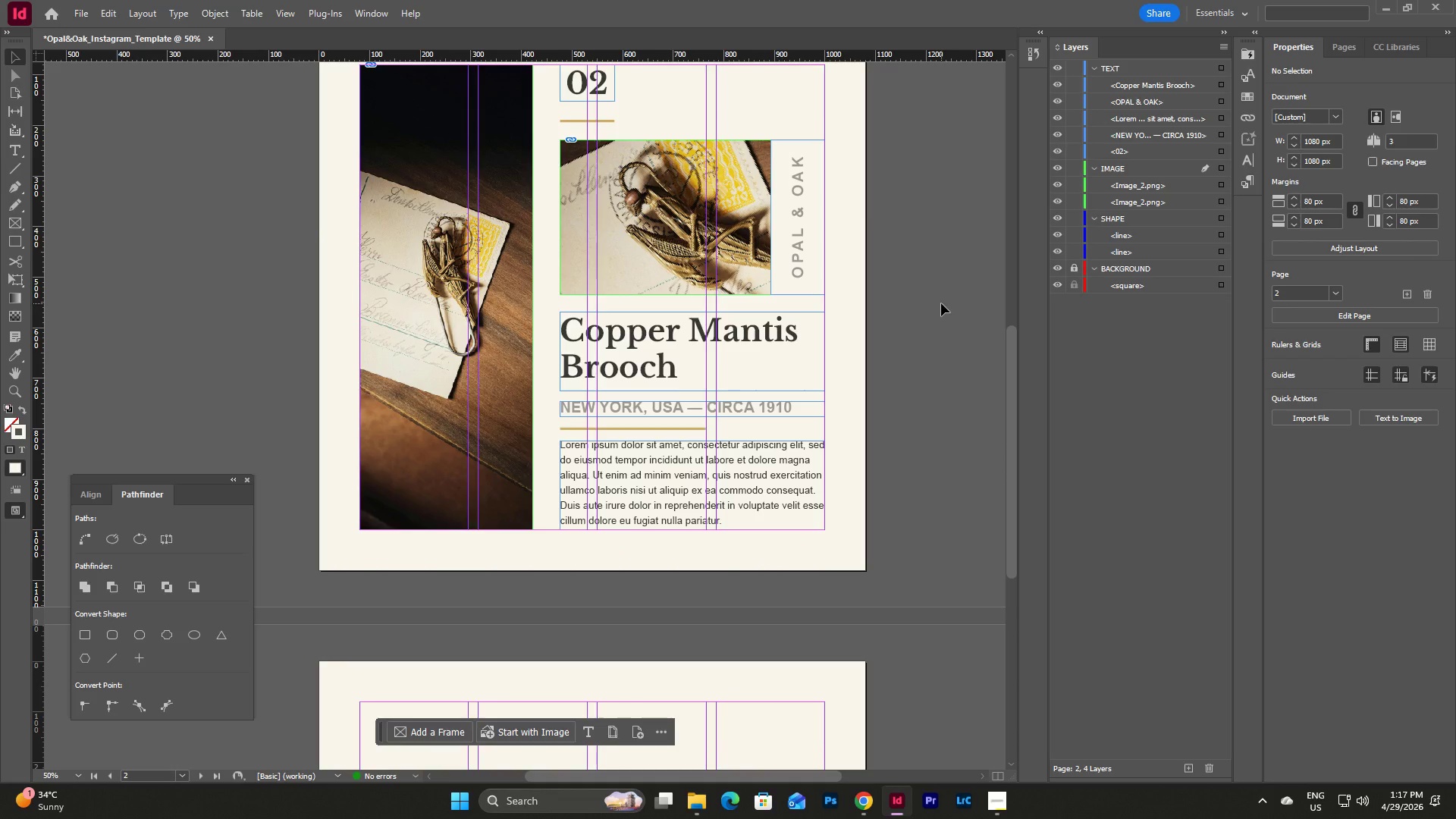 
scroll: coordinate [941, 303], scroll_direction: up, amount: 2.0
 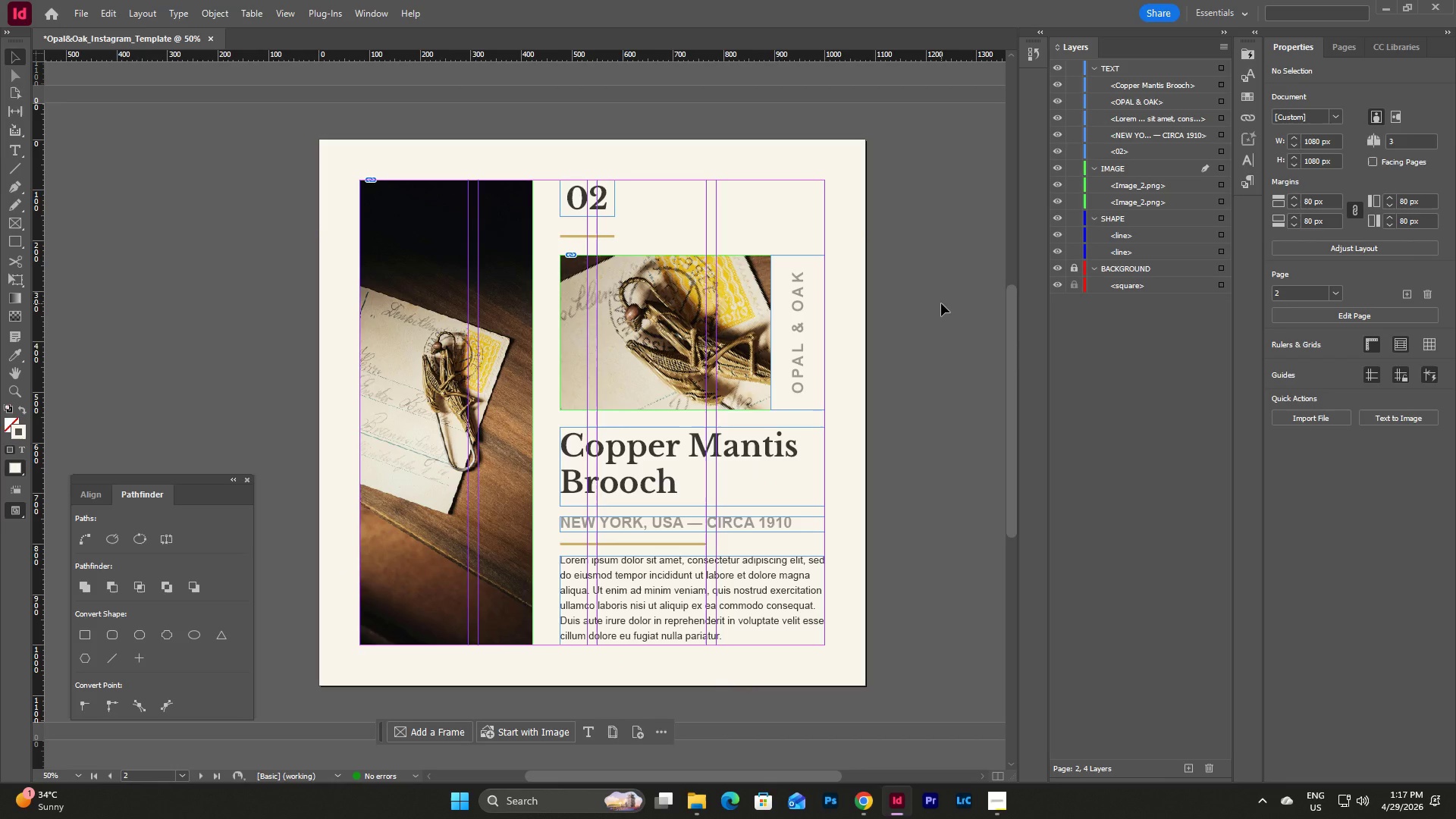 
scroll: coordinate [941, 303], scroll_direction: down, amount: 8.0
 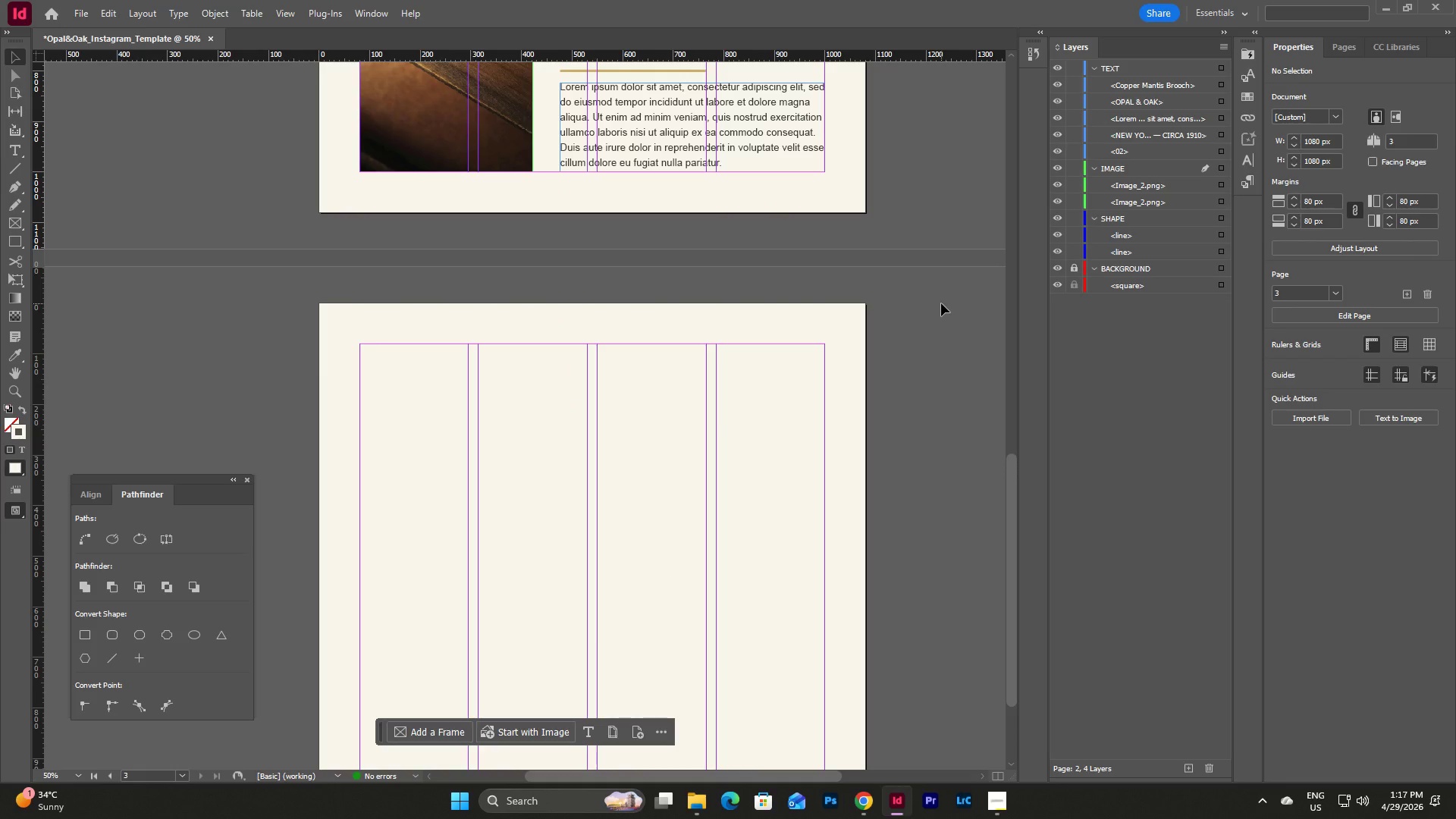 
scroll: coordinate [941, 303], scroll_direction: up, amount: 4.0
 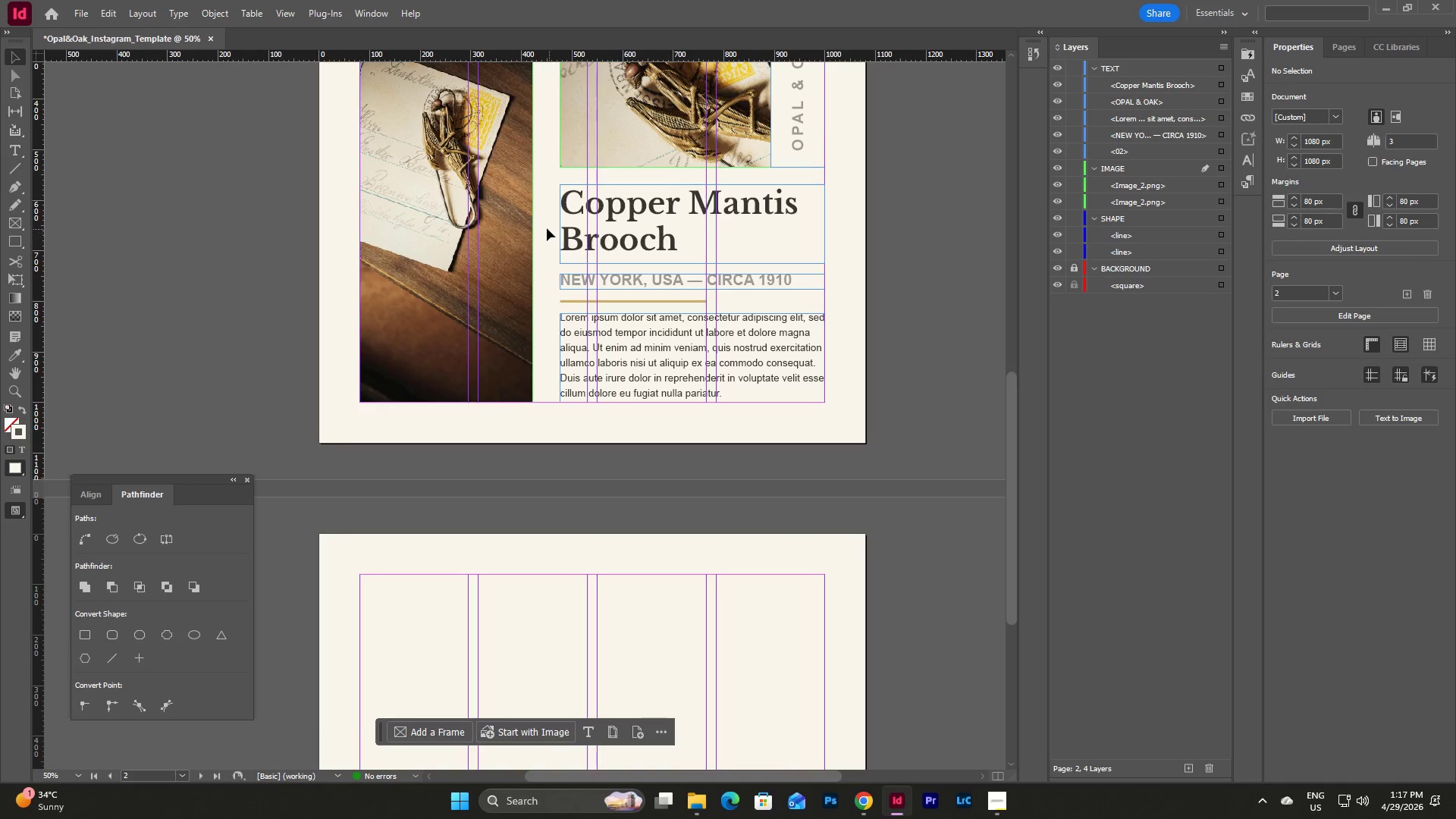 
left_click_drag(start_coordinate=[548, 226], to_coordinate=[691, 350])
 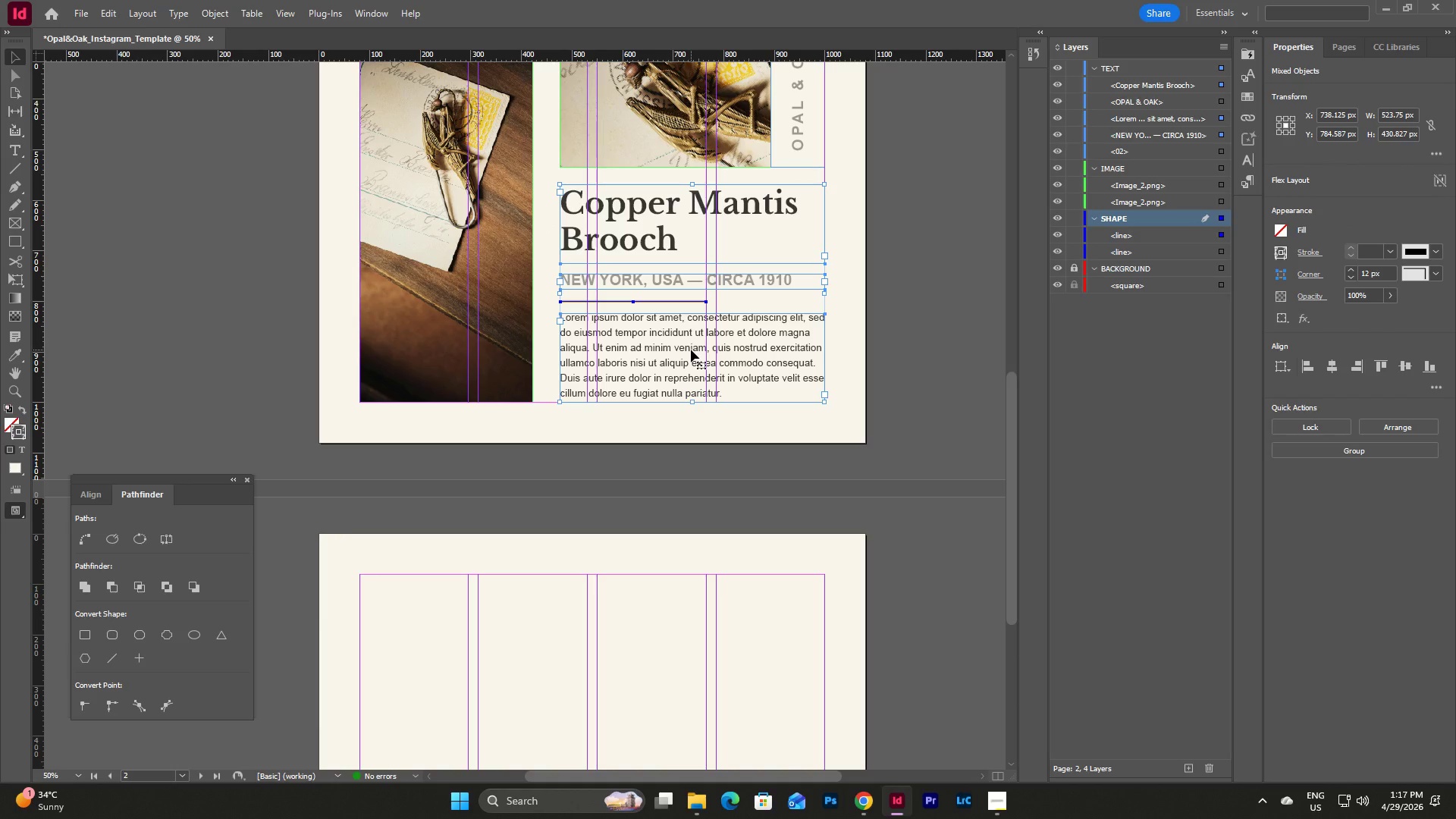 
key(Control+C)
 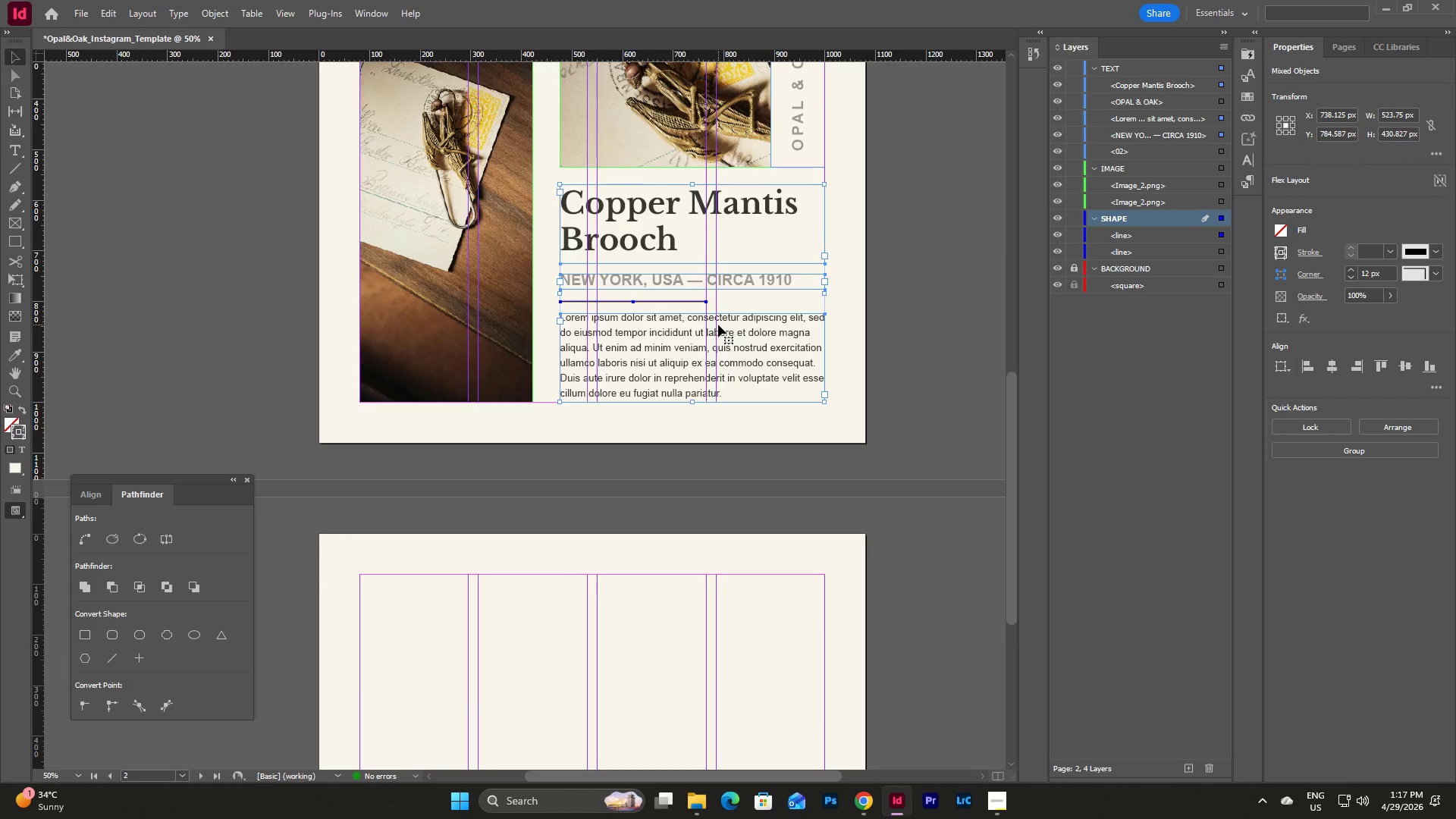 
left_click([755, 488])
 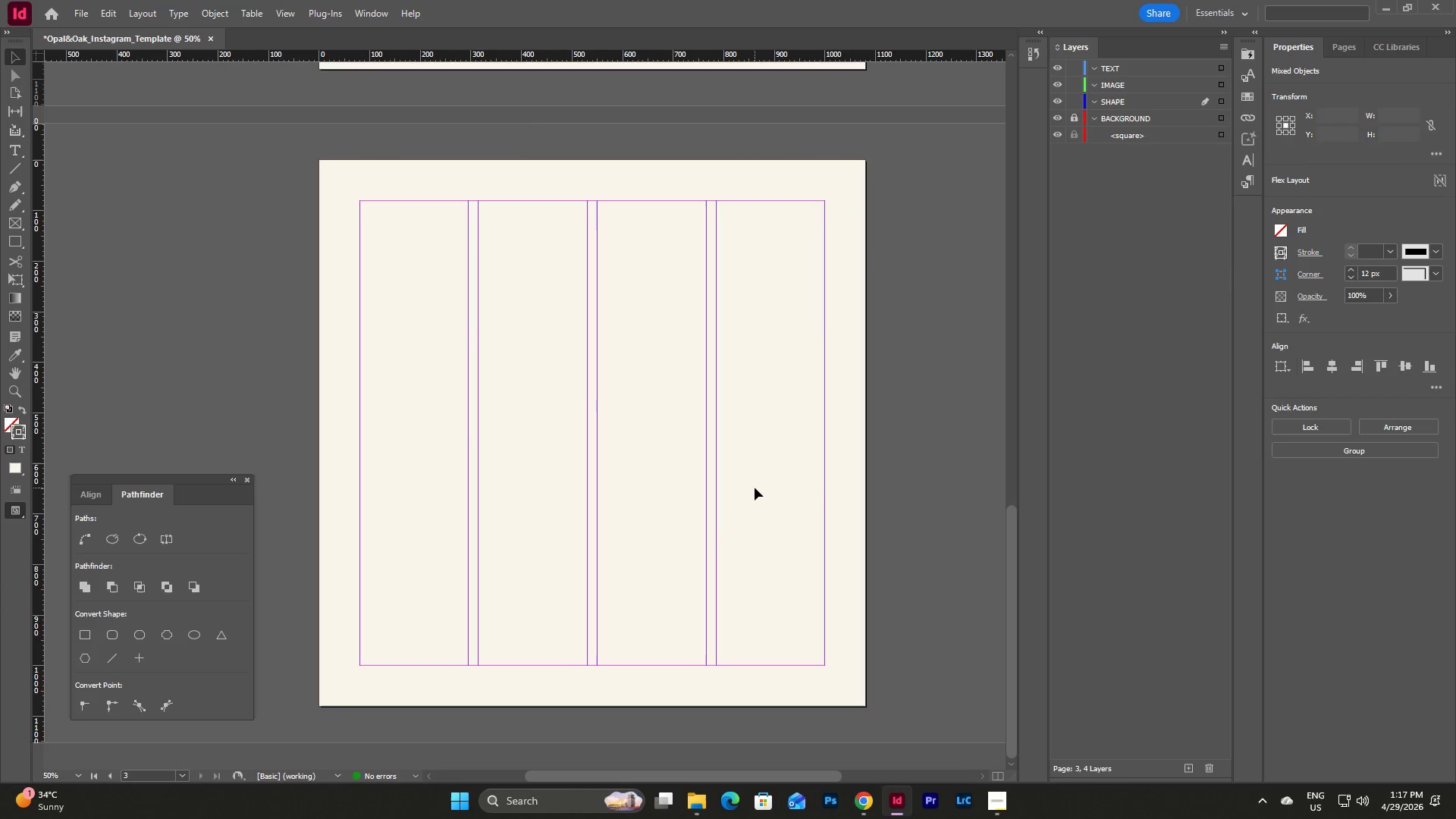 
scroll: coordinate [718, 325], scroll_direction: down, amount: 13.0
 